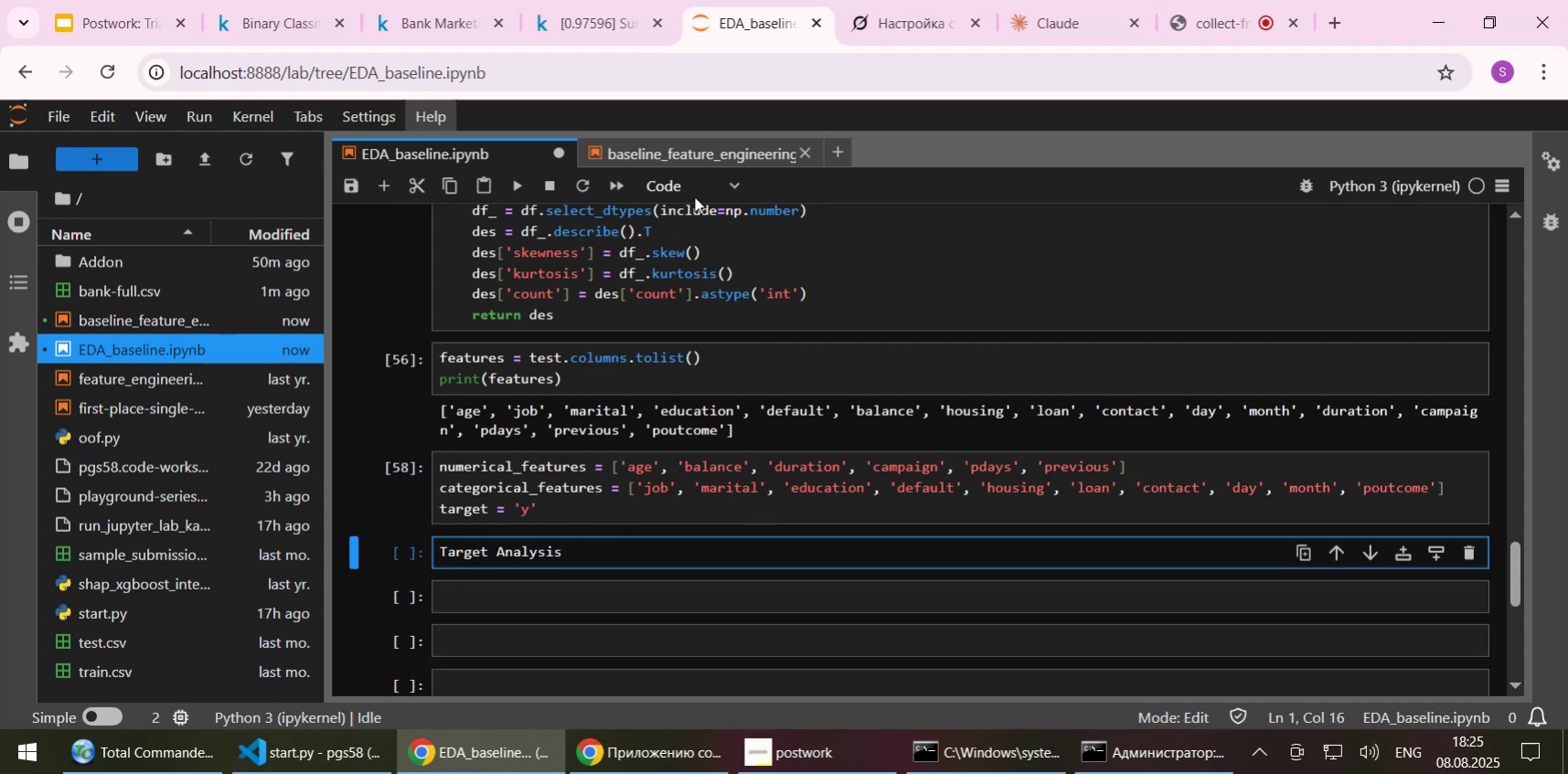 
left_click([681, 185])
 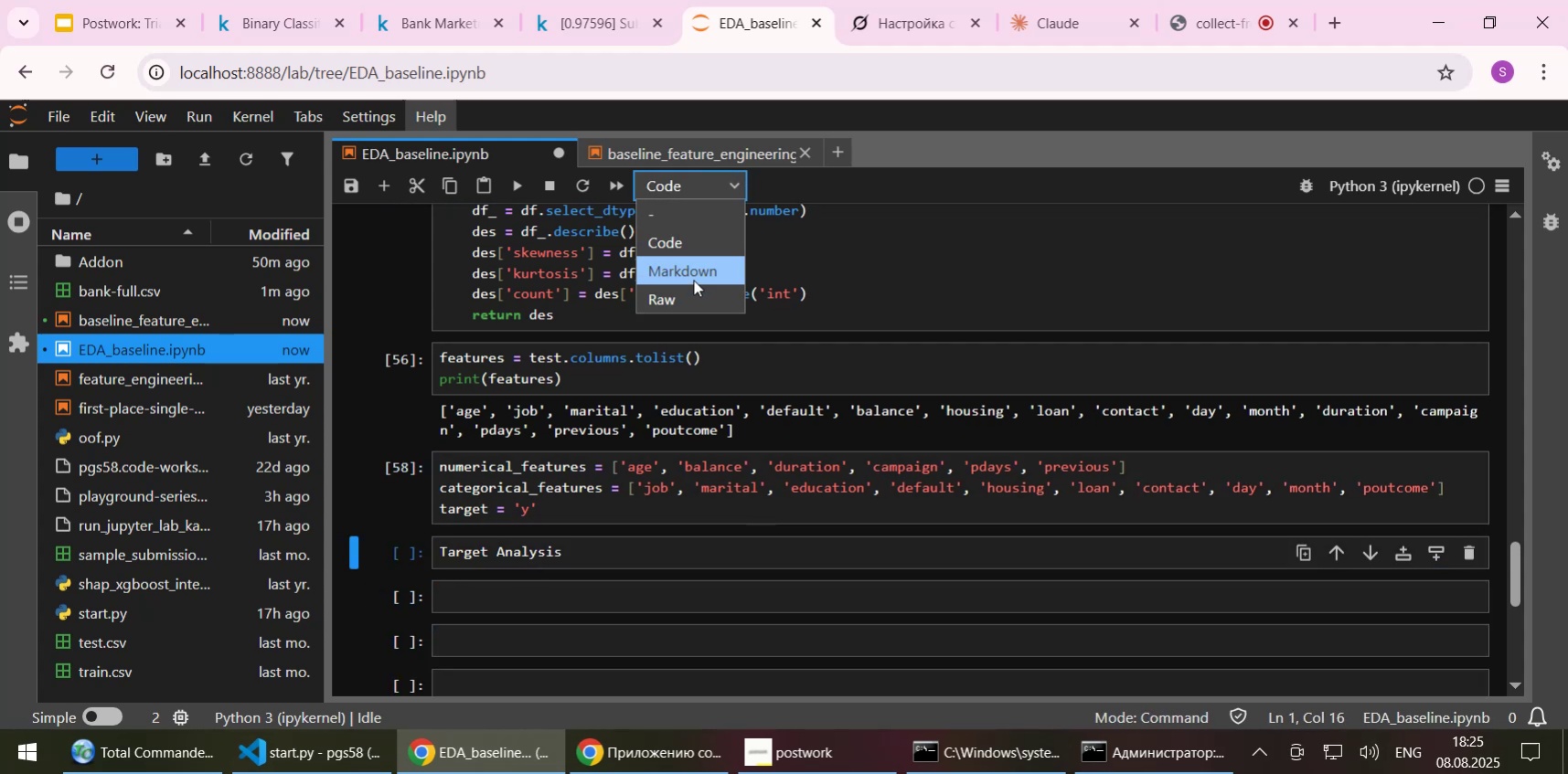 
left_click([691, 273])
 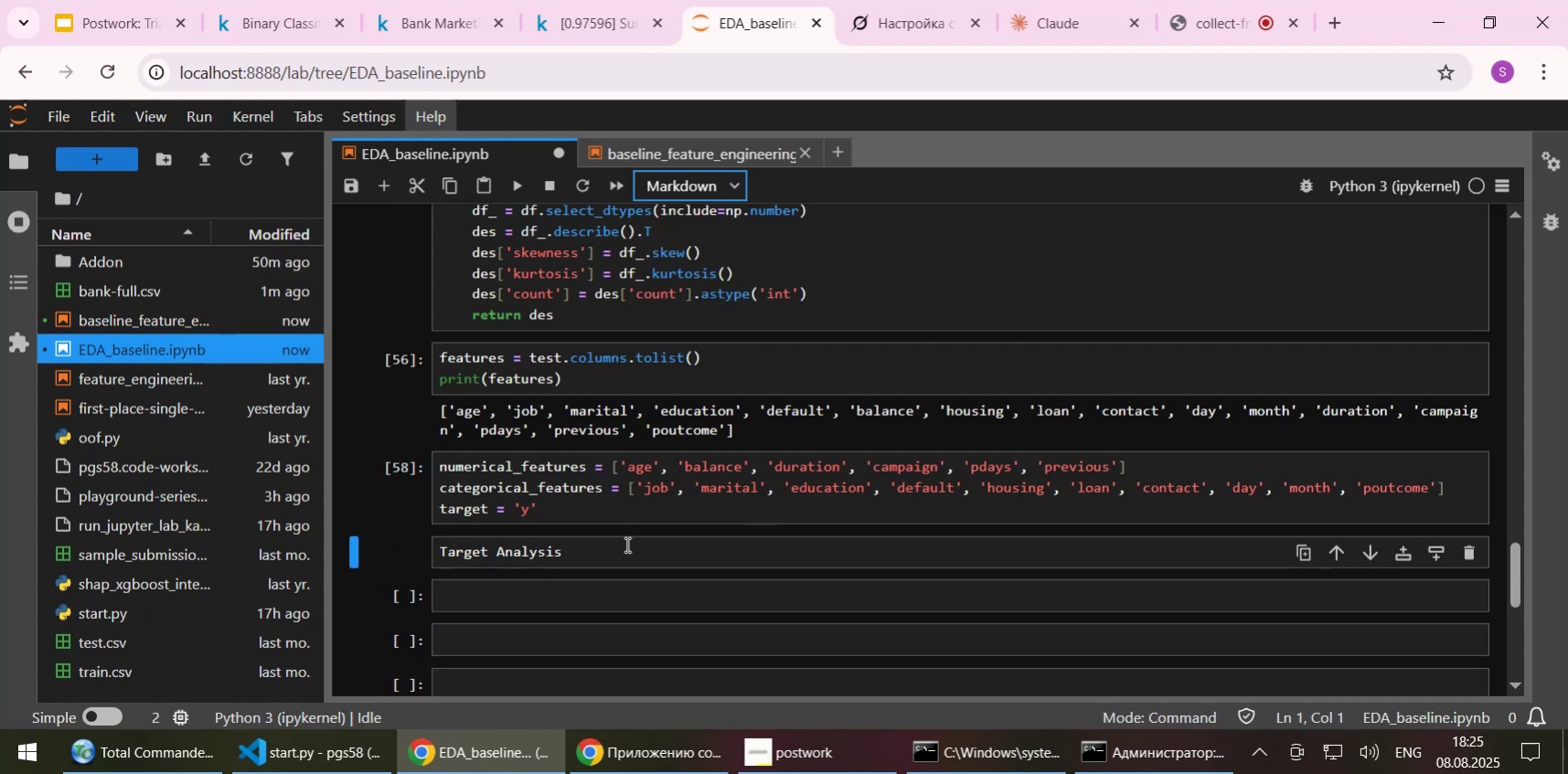 
left_click([624, 545])
 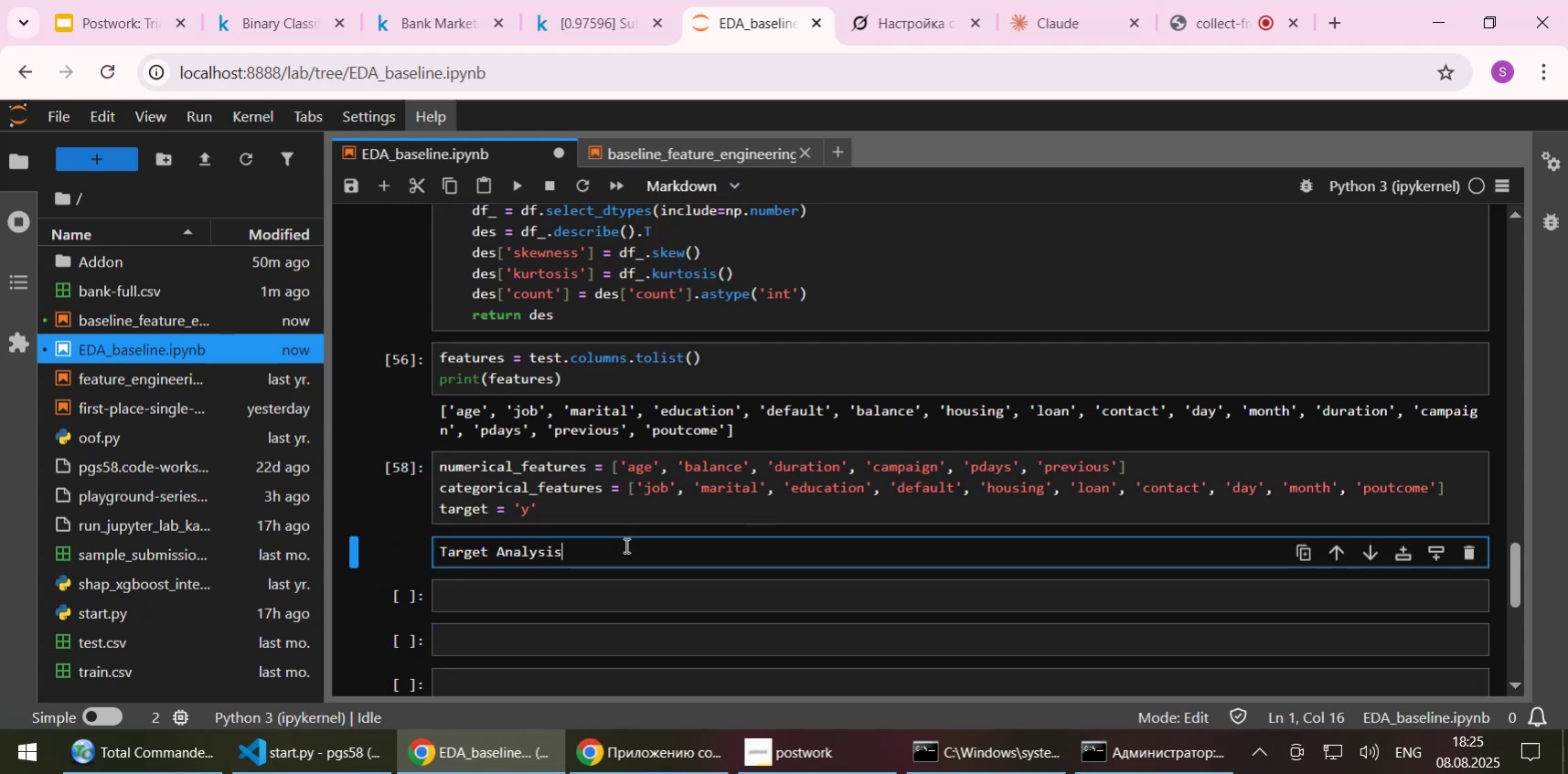 
type([Home]## )
 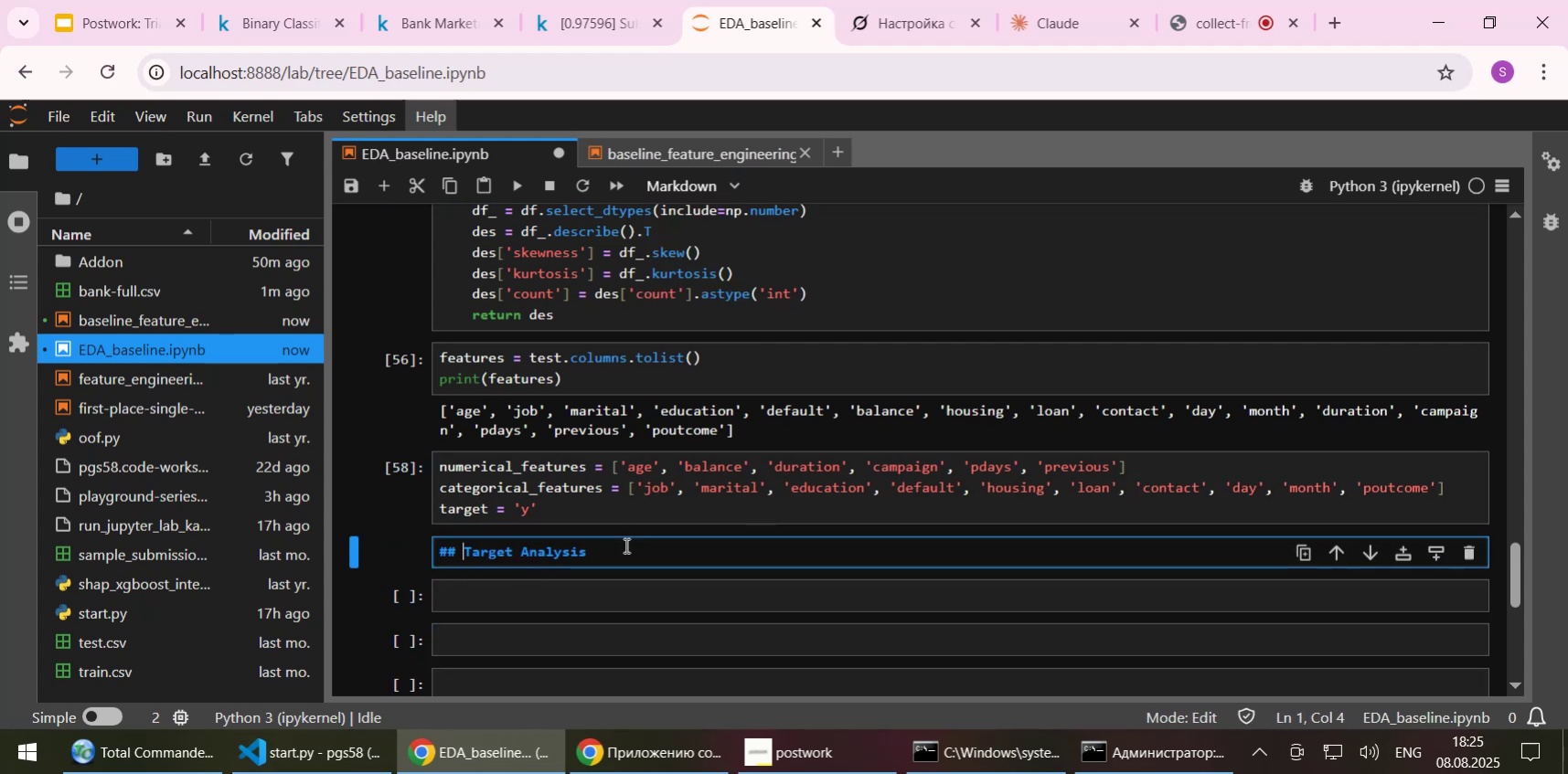 
key(Shift+Enter)
 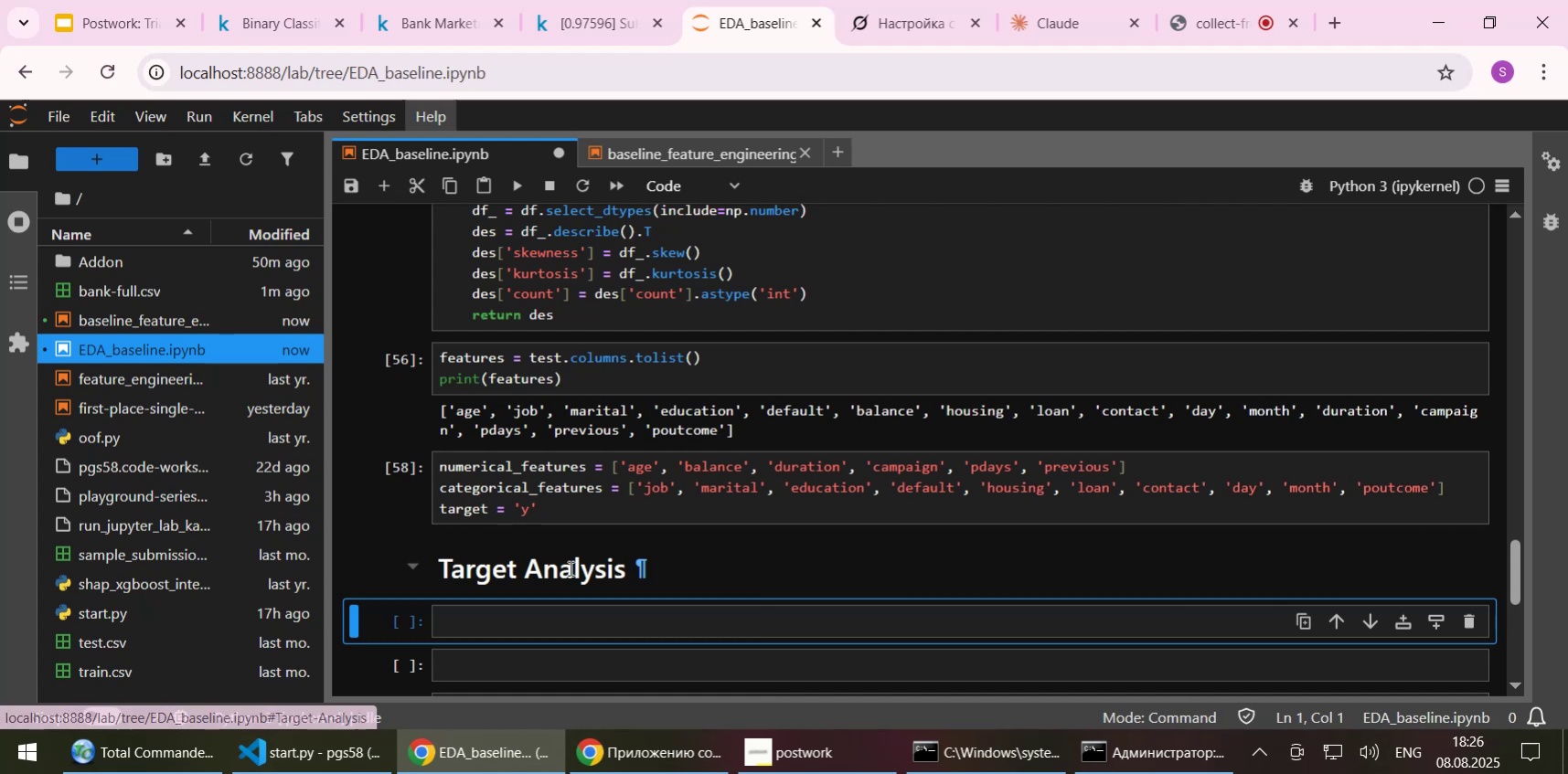 
double_click([565, 577])
 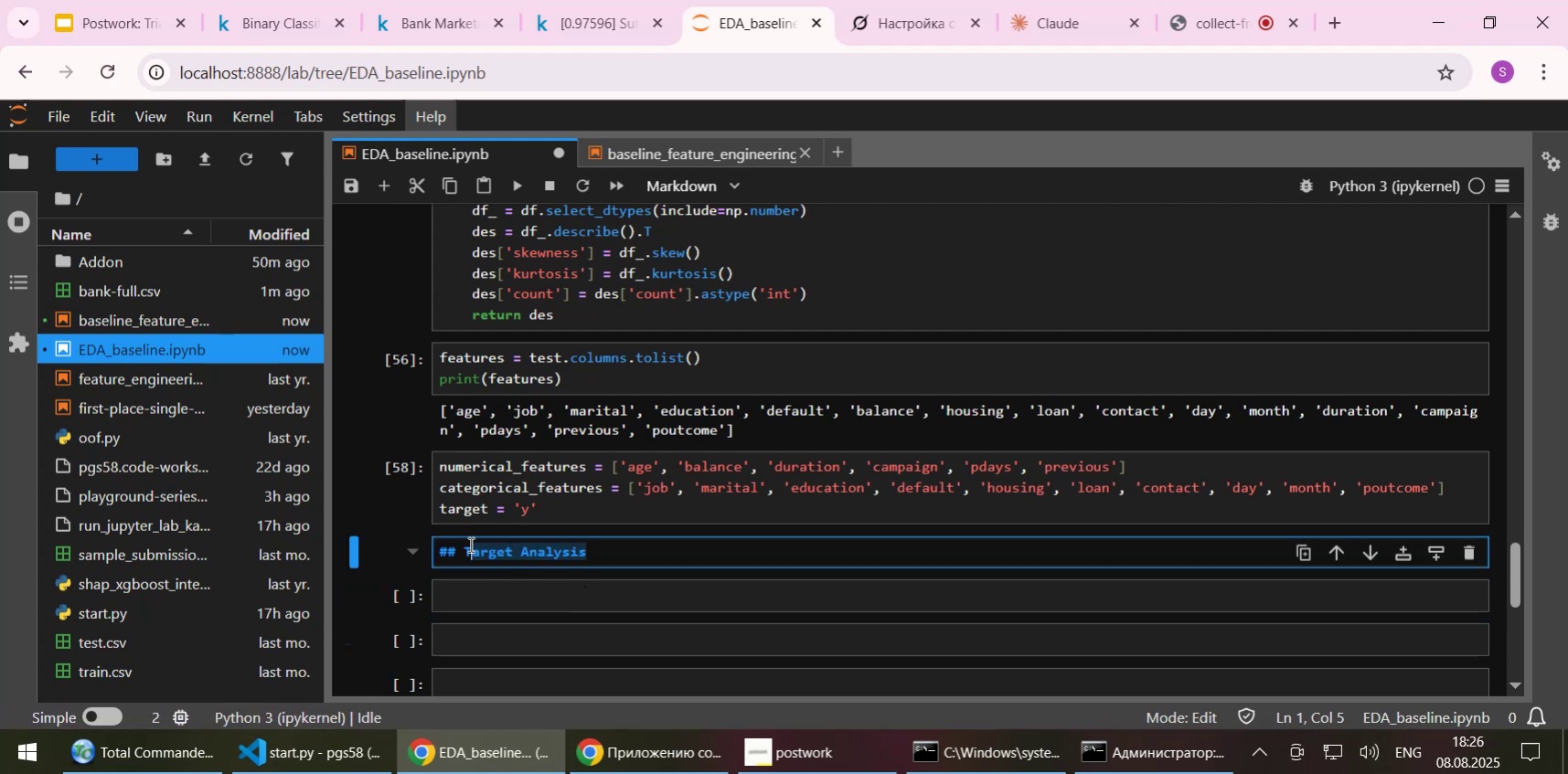 
key(Control+C)
 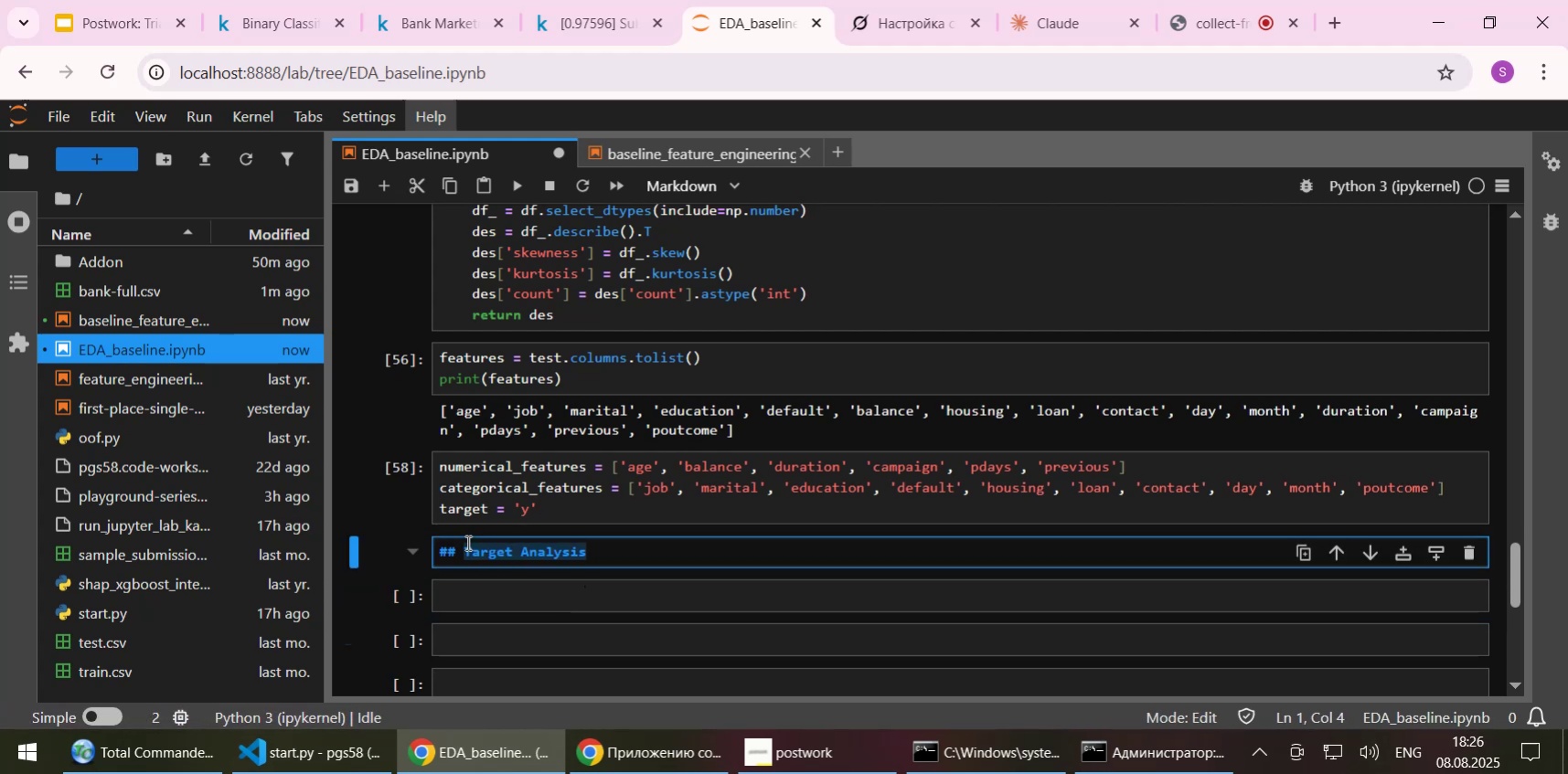 
key(Shift+Enter)
 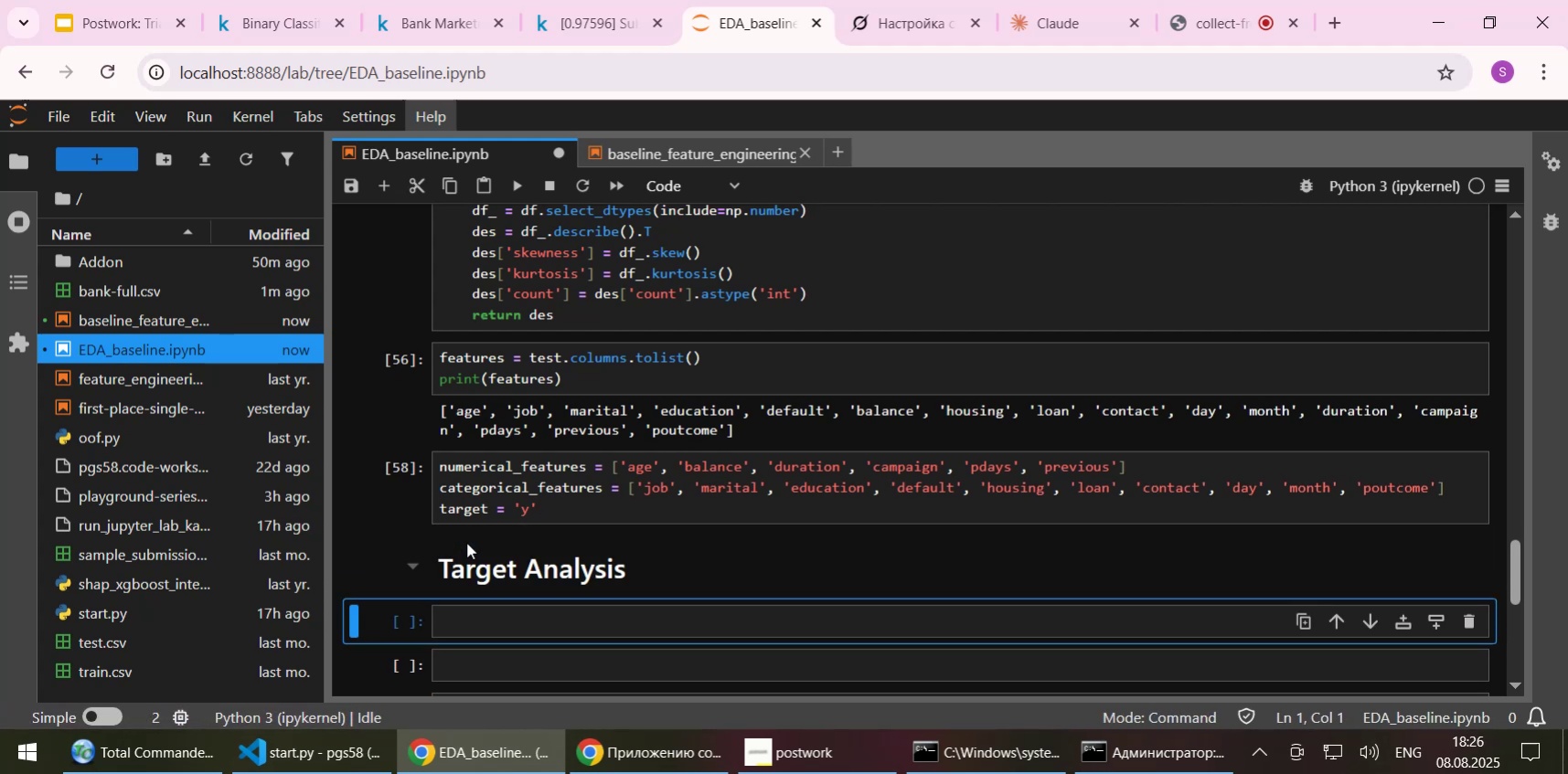 
scroll: coordinate [466, 541], scroll_direction: up, amount: 28.0
 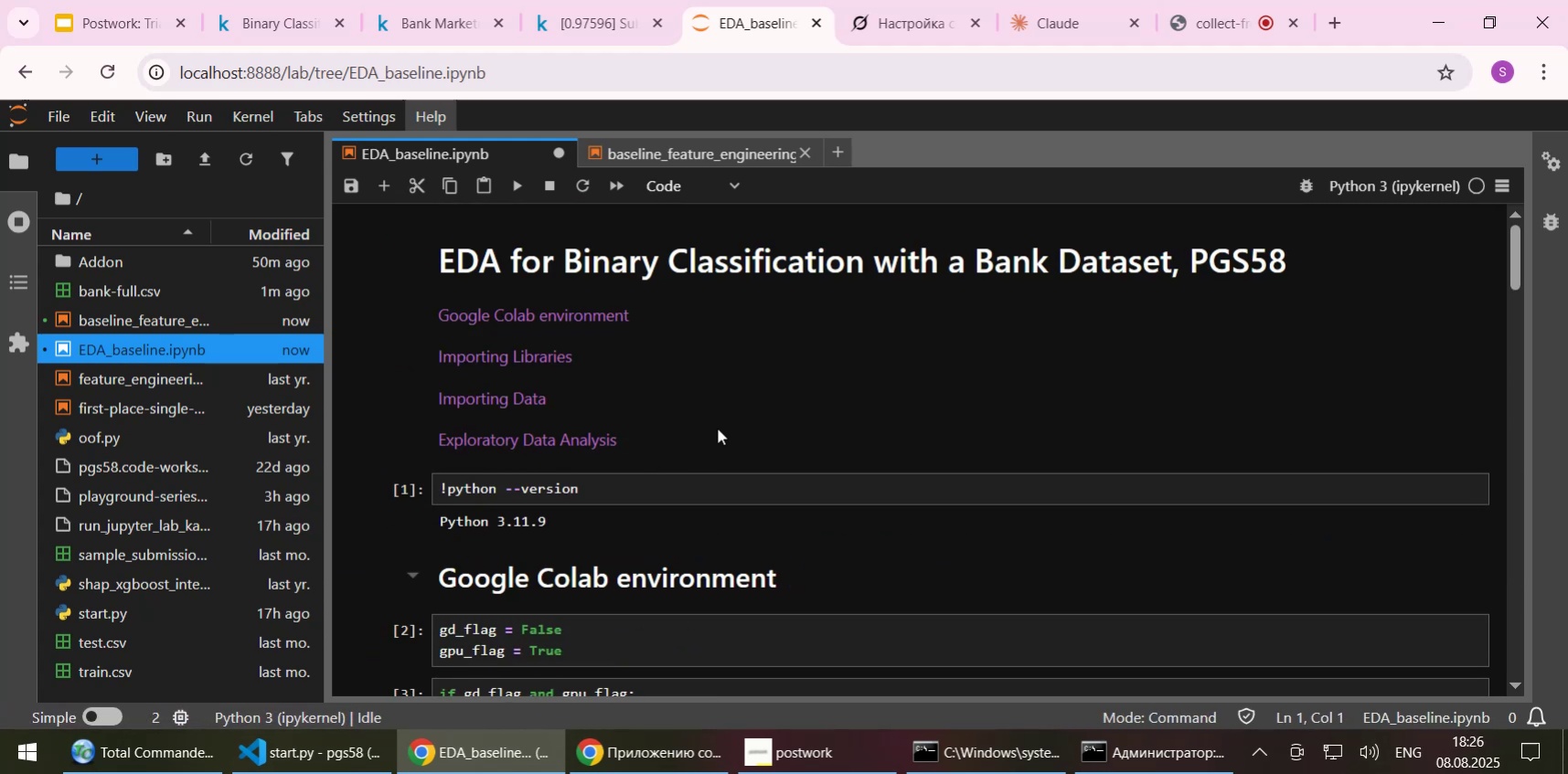 
double_click([727, 420])
 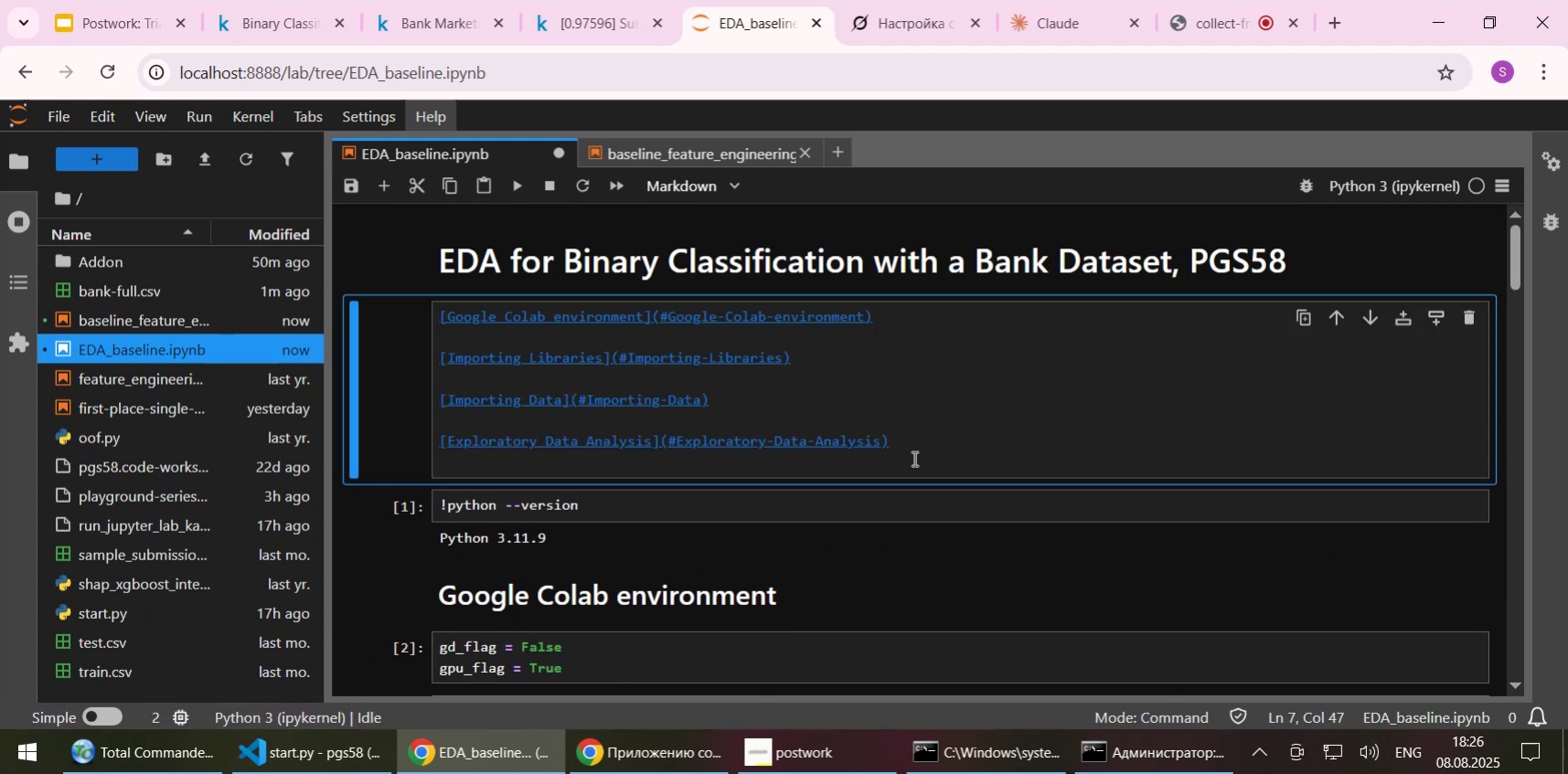 
left_click([955, 436])
 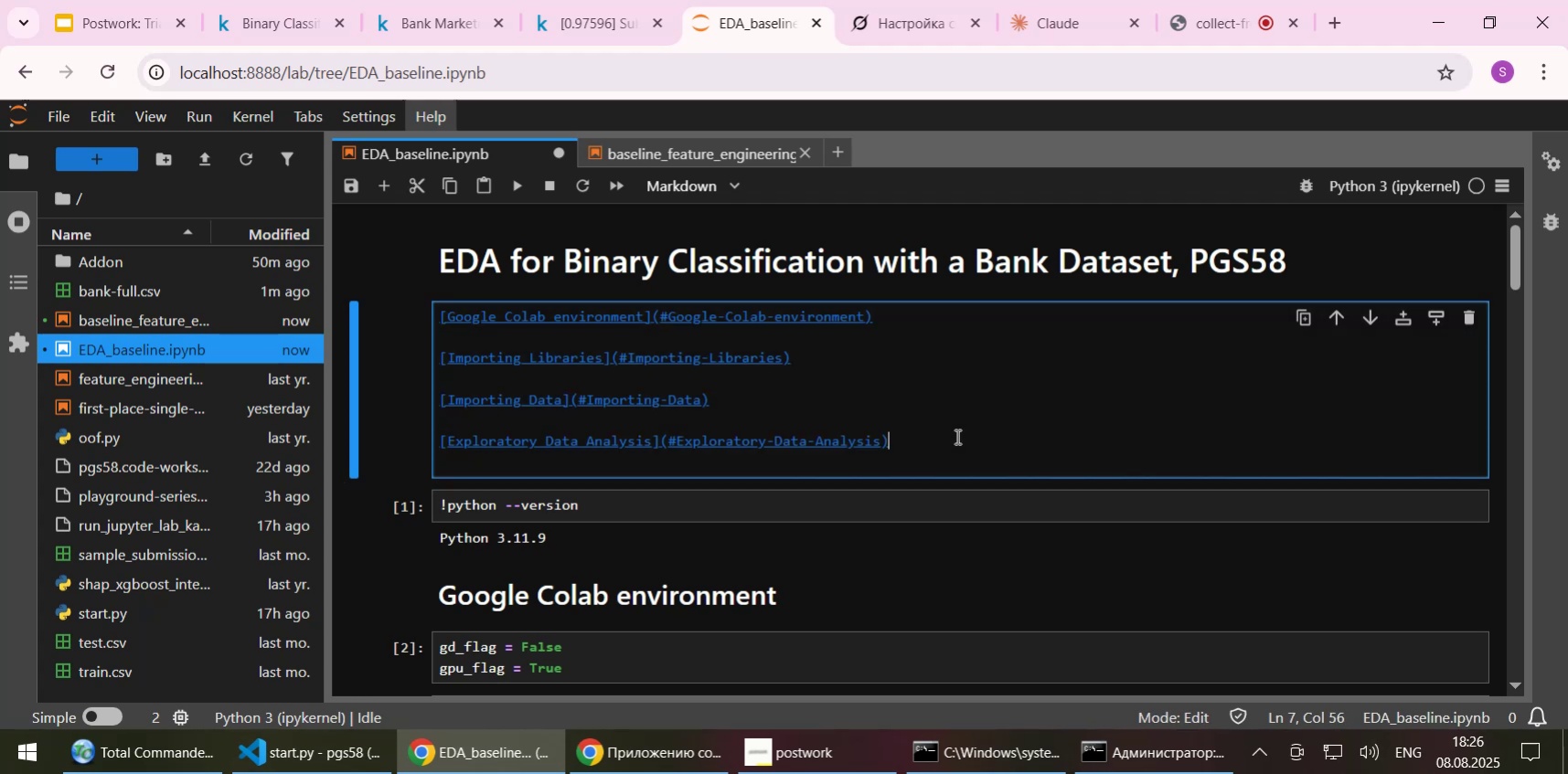 
key(NumpadEnter)
 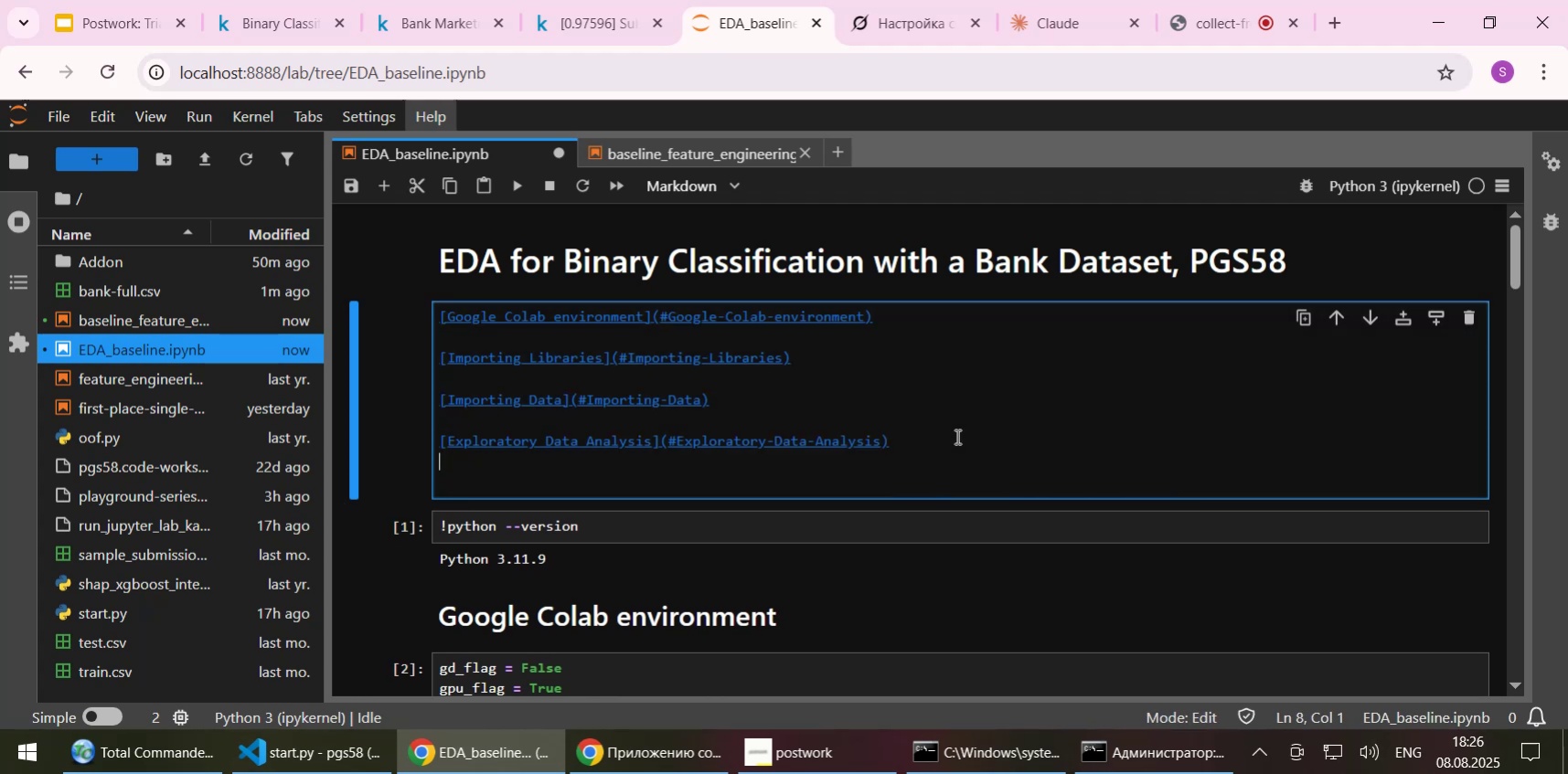 
key(NumpadEnter)
 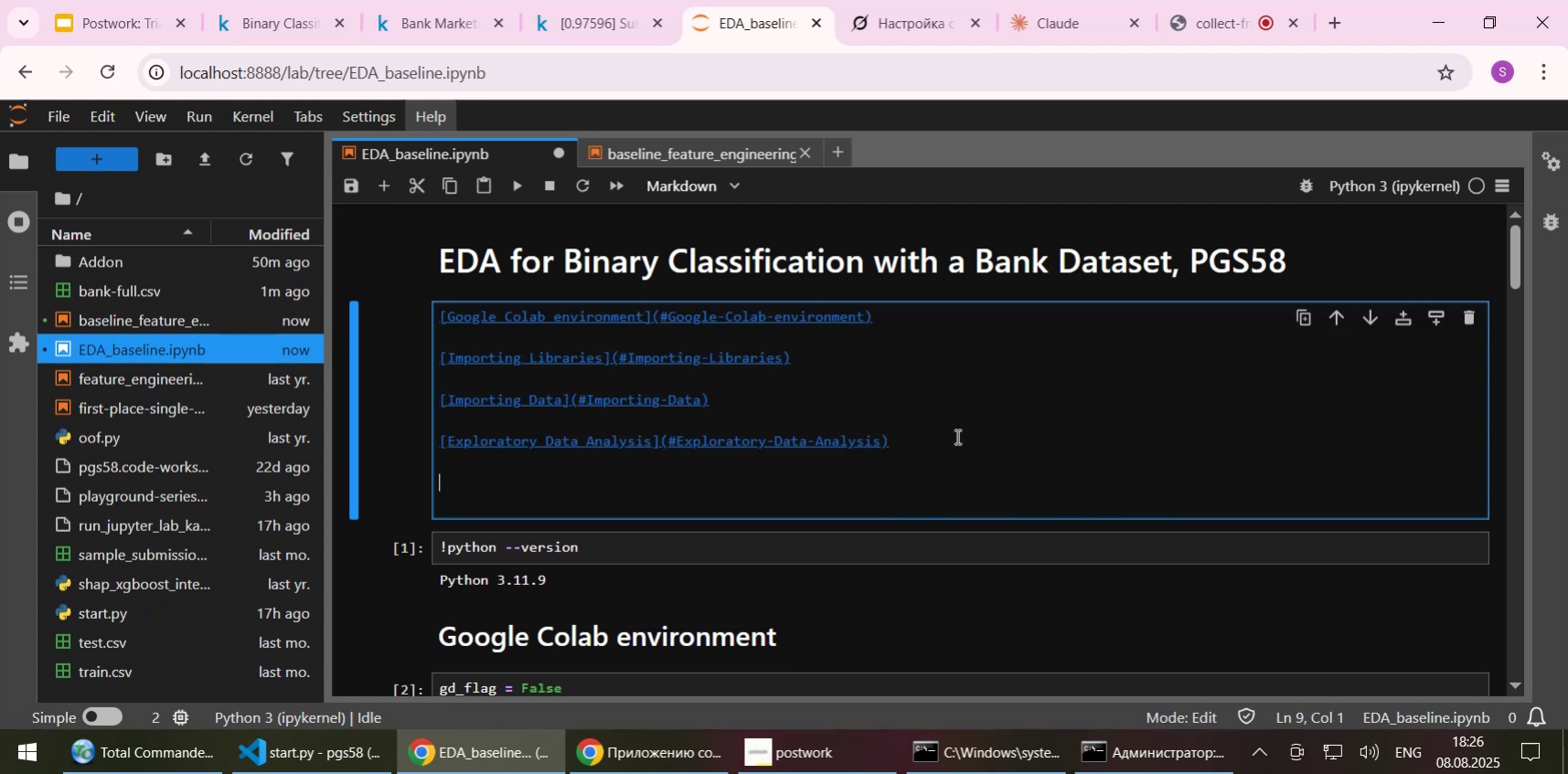 
key(NumpadEnter)
 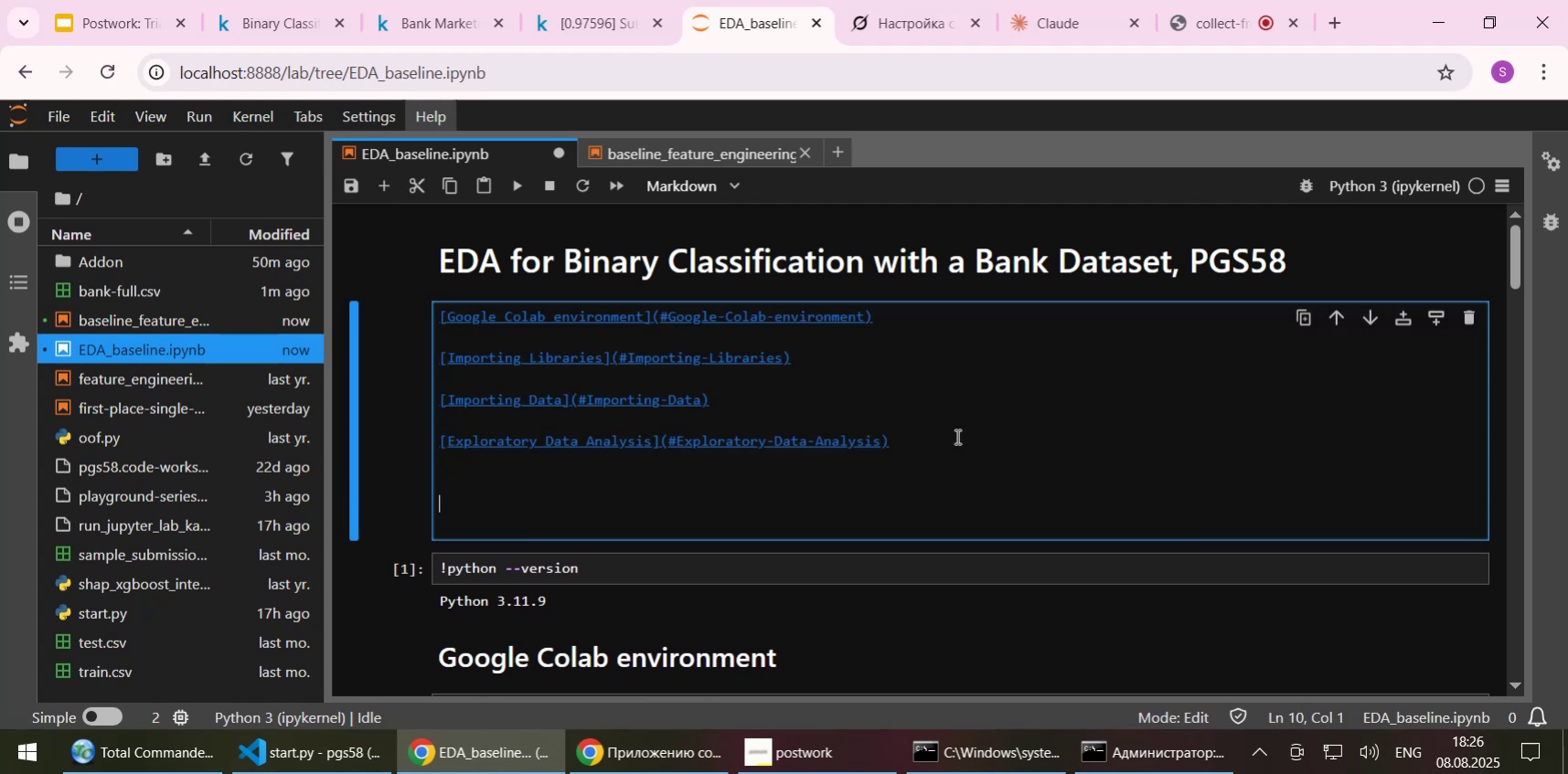 
key(Control+ControlLeft)
 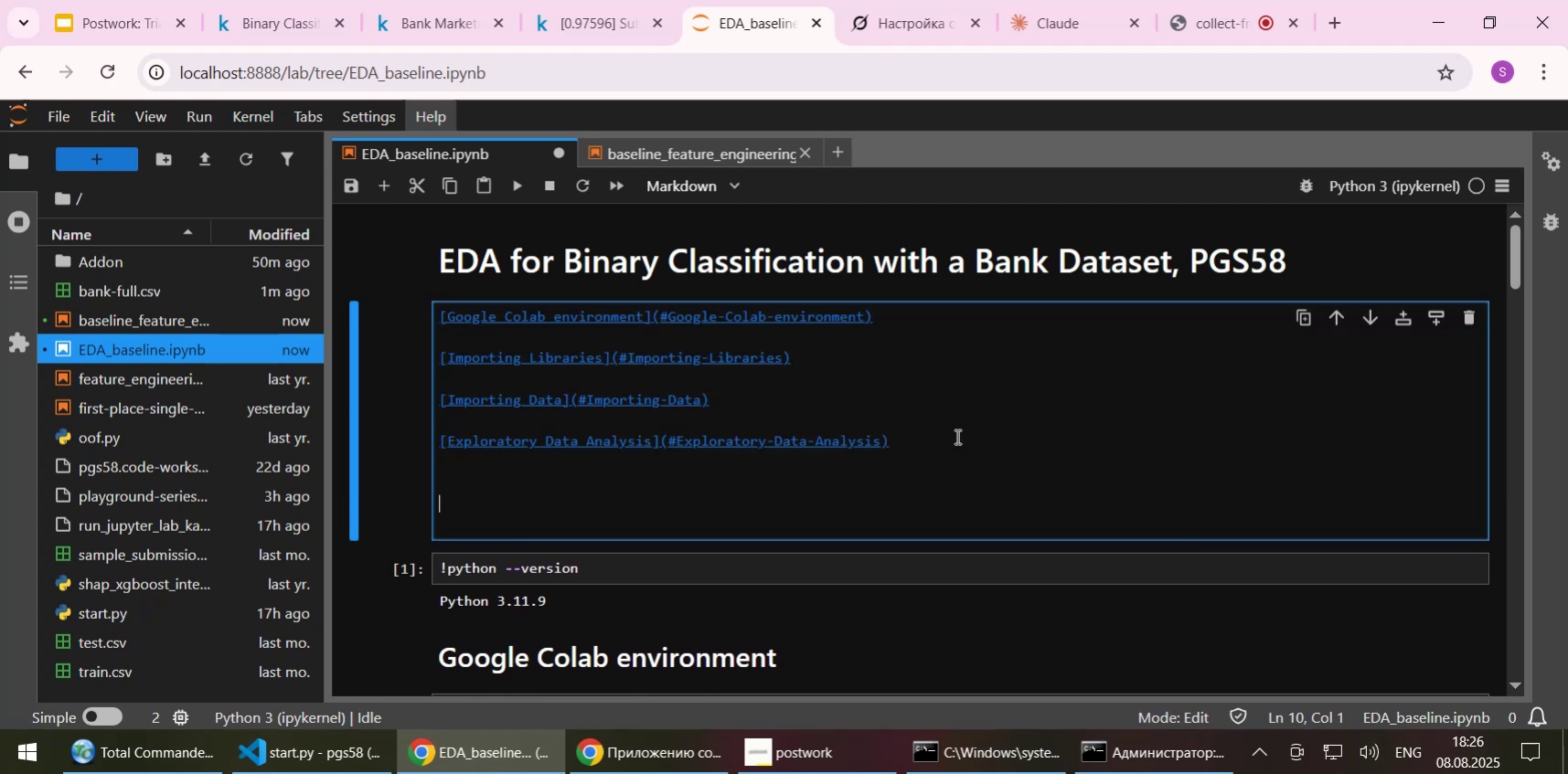 
key(Control+V)
 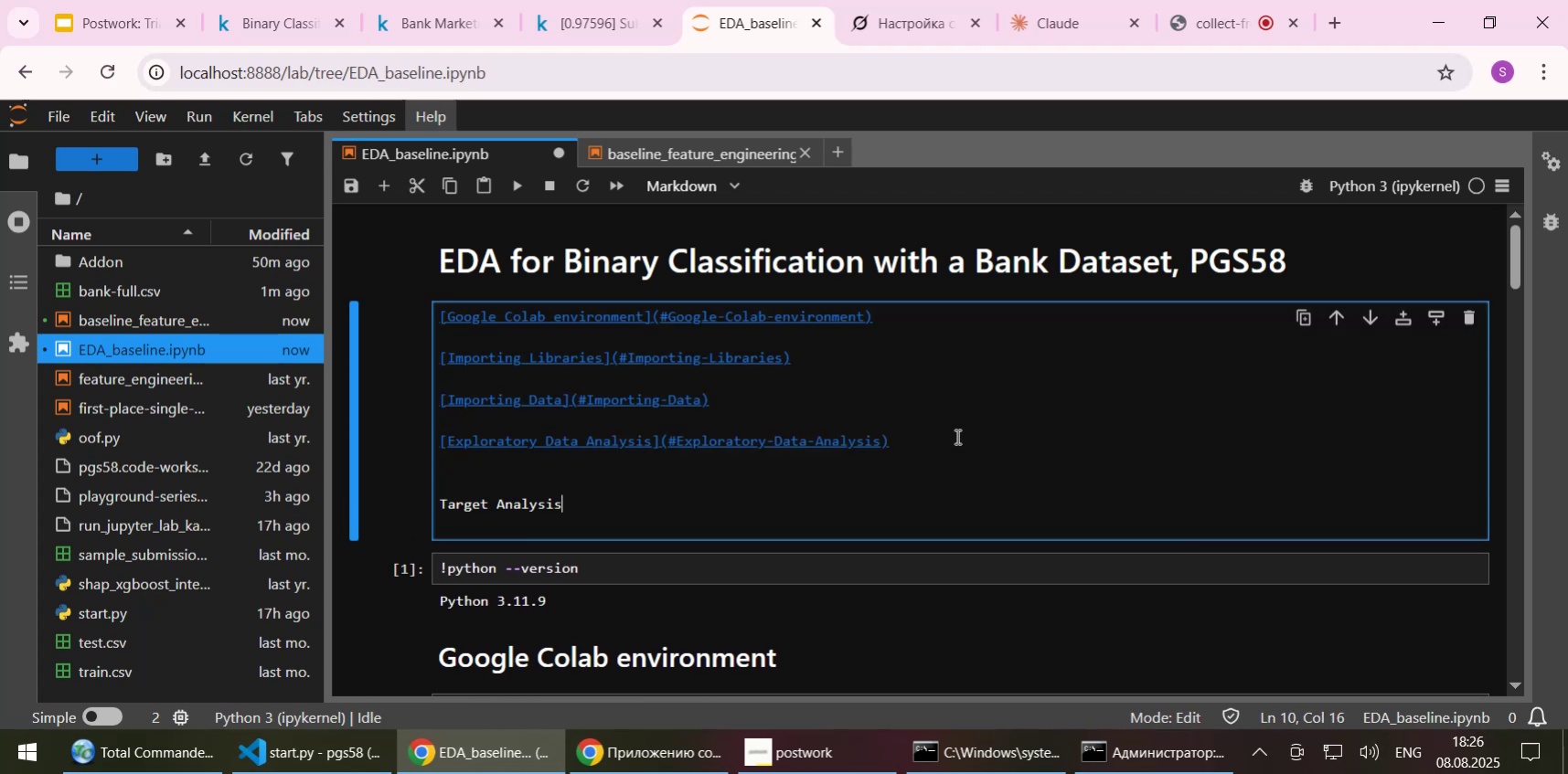 
left_click([955, 436])
 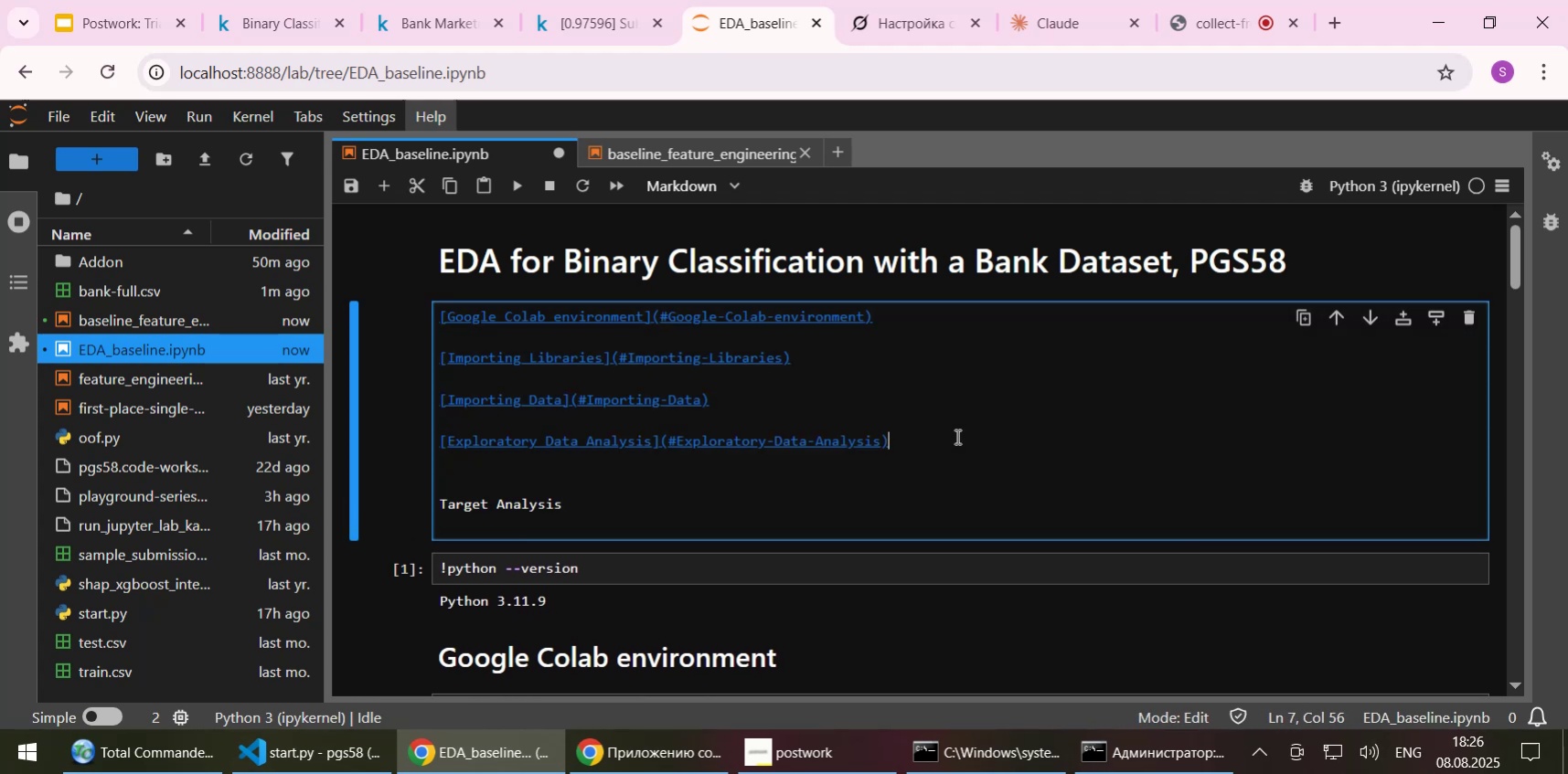 
key(Shift+Home)
 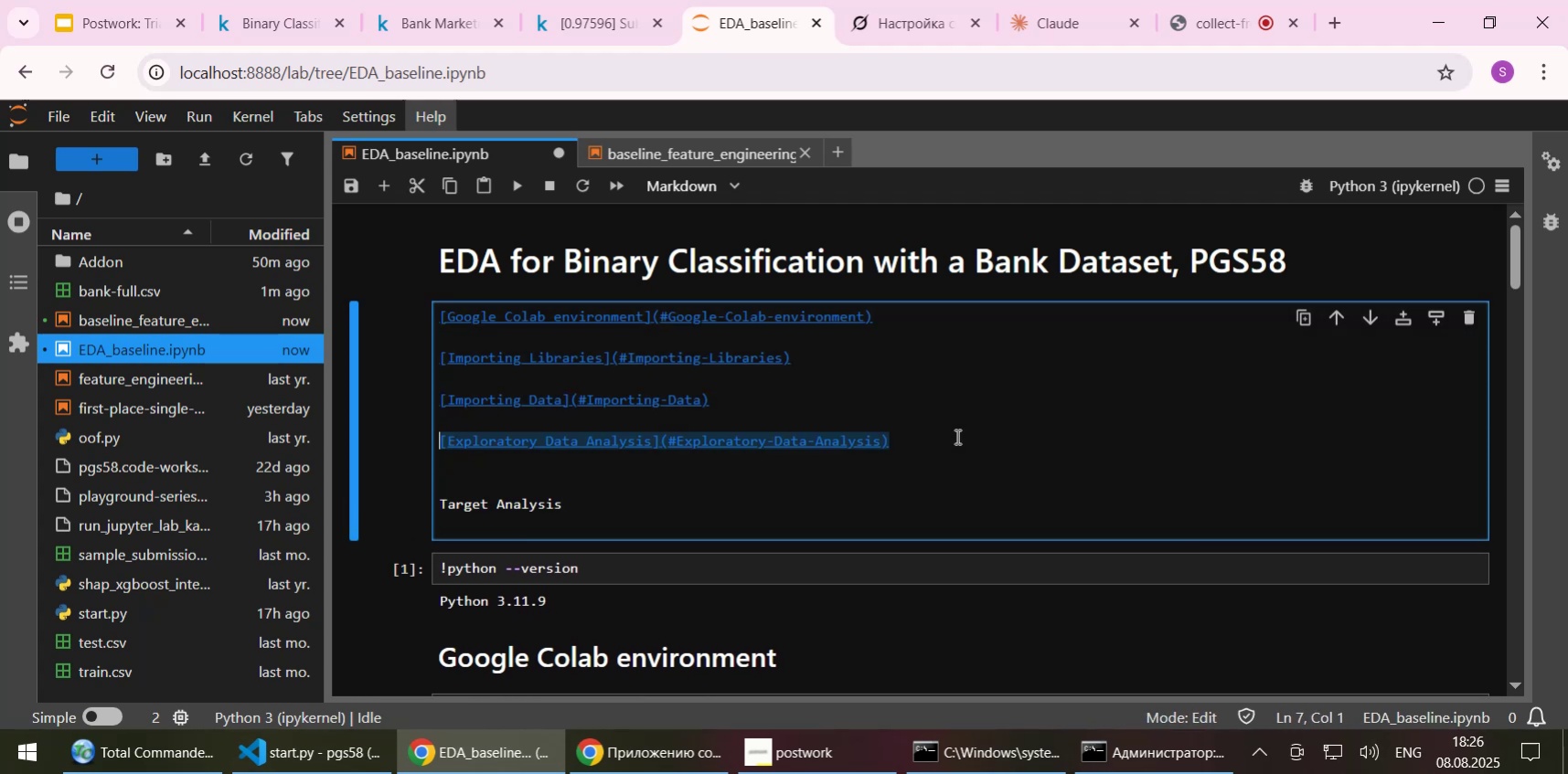 
key(Control+C)
 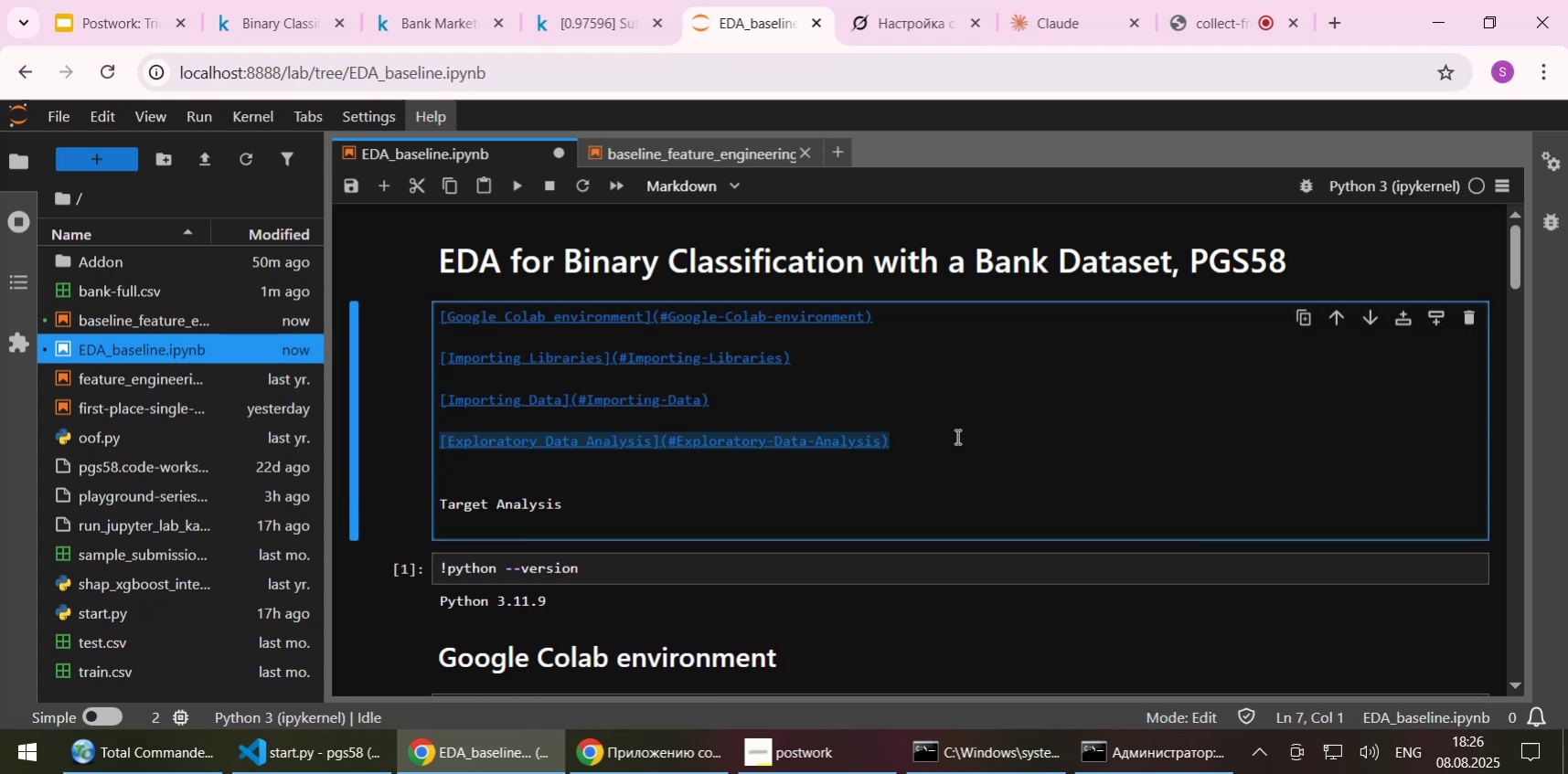 
key(ArrowDown)
 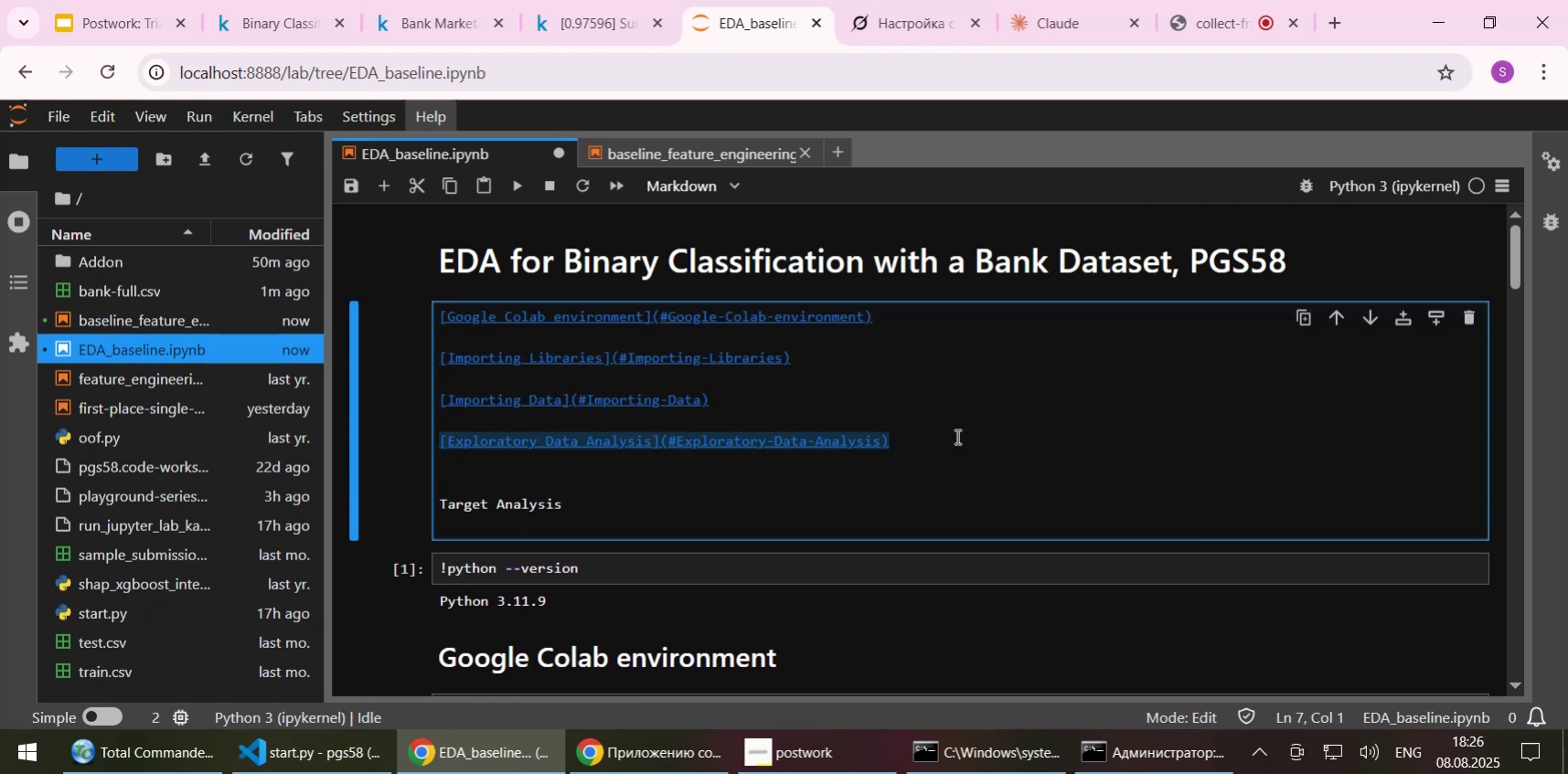 
key(ArrowDown)
 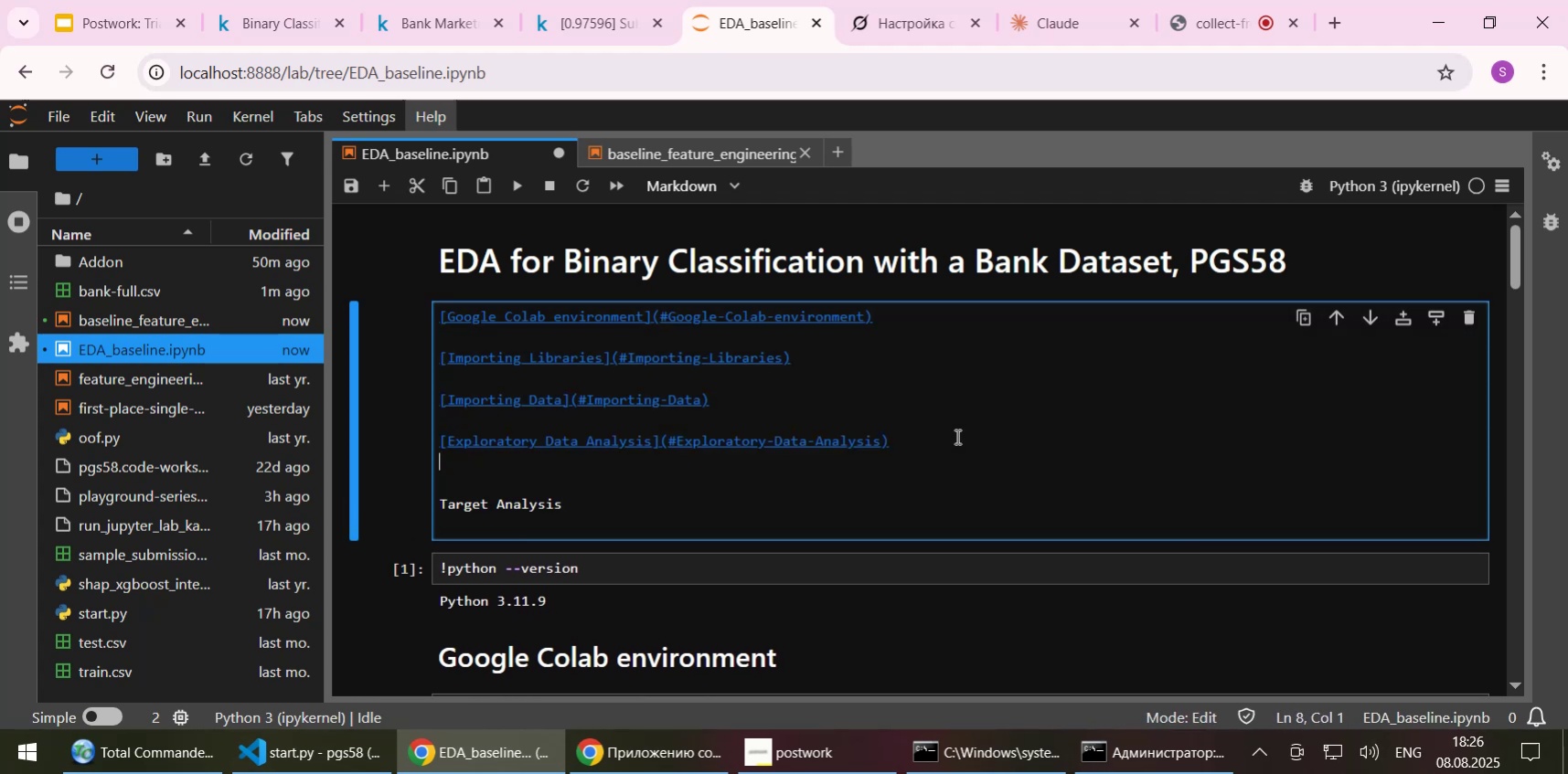 
key(ArrowDown)
 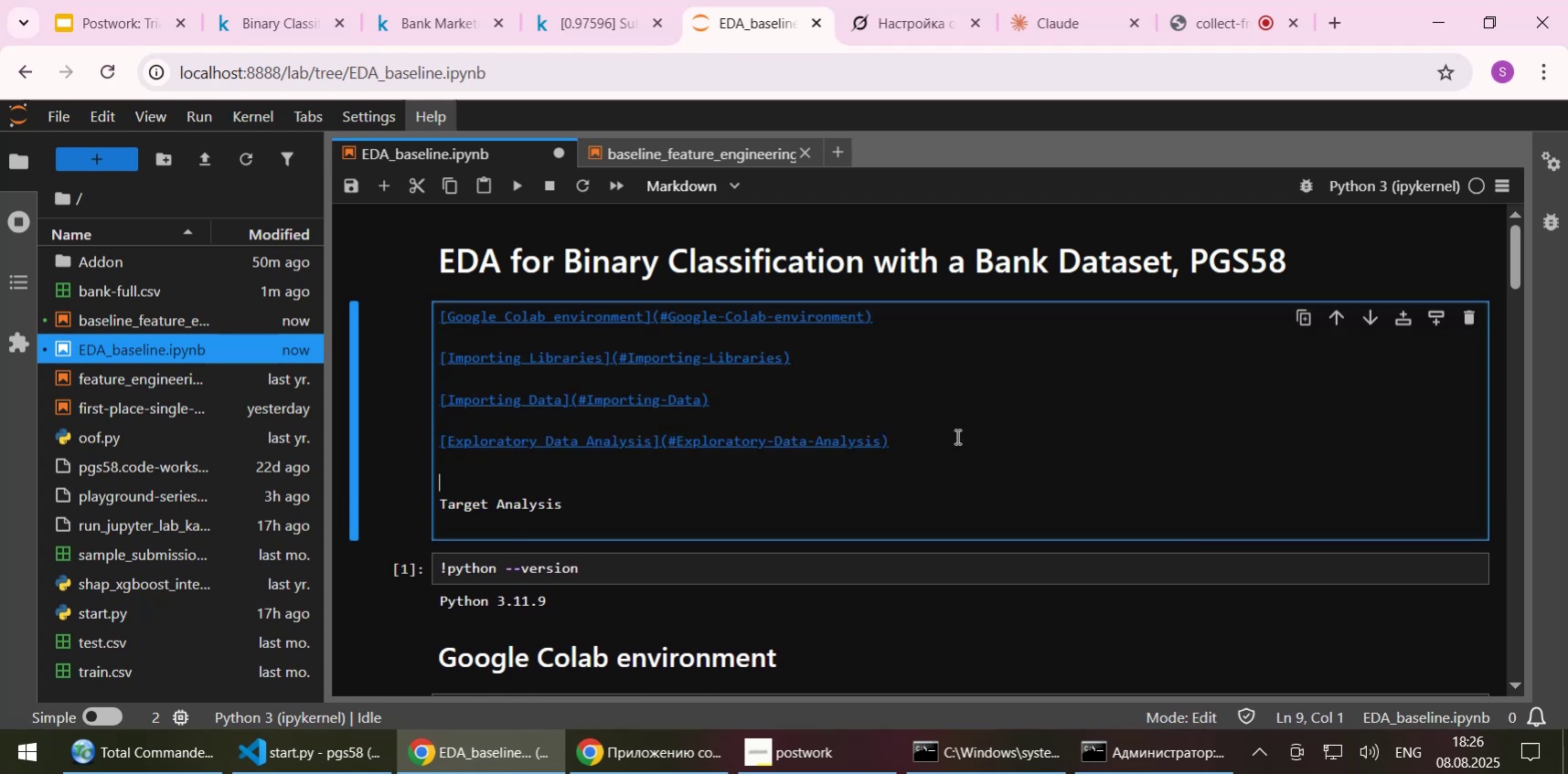 
key(Control+ControlLeft)
 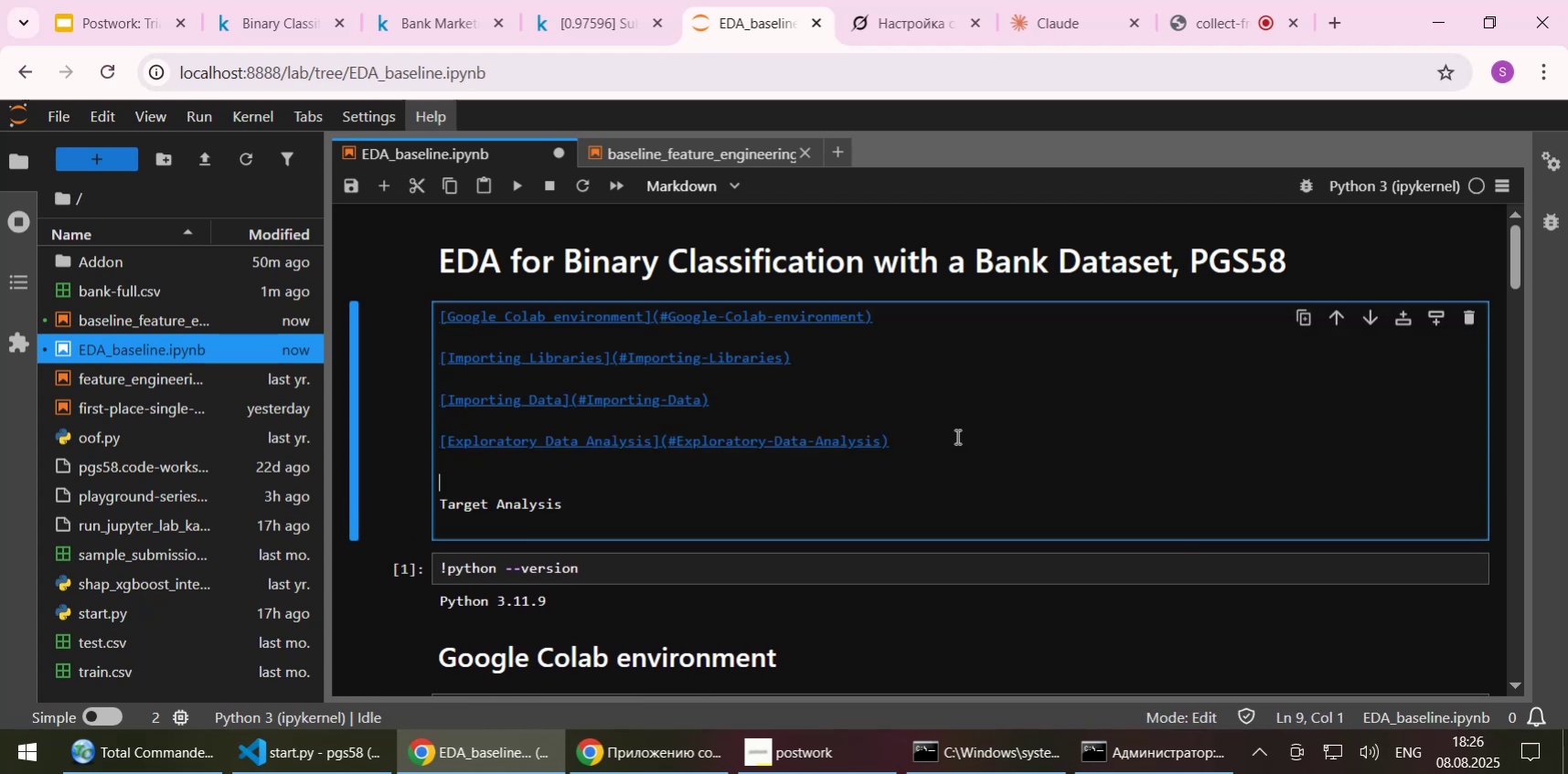 
key(Control+V)
 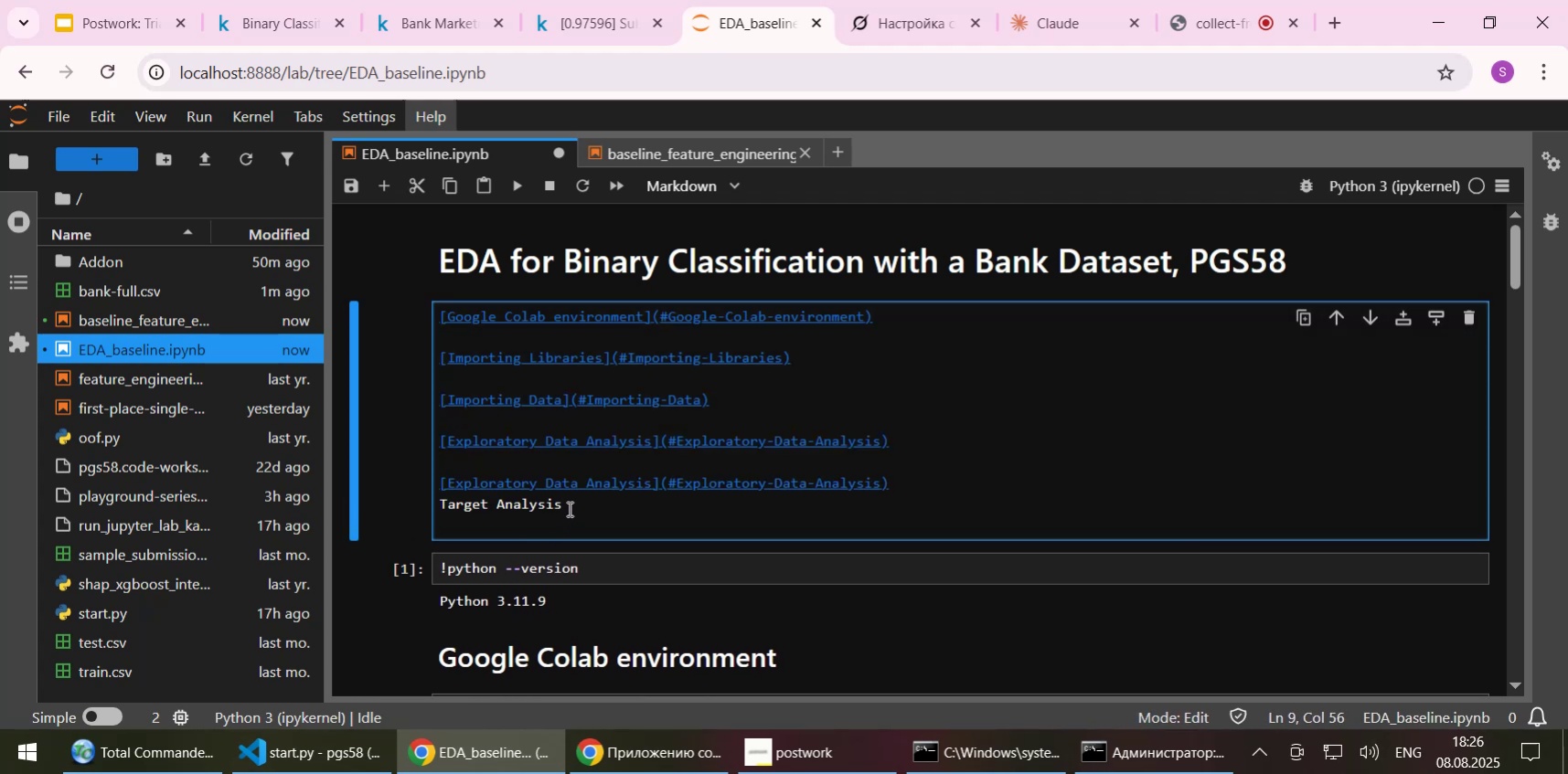 
key(Control+X)
 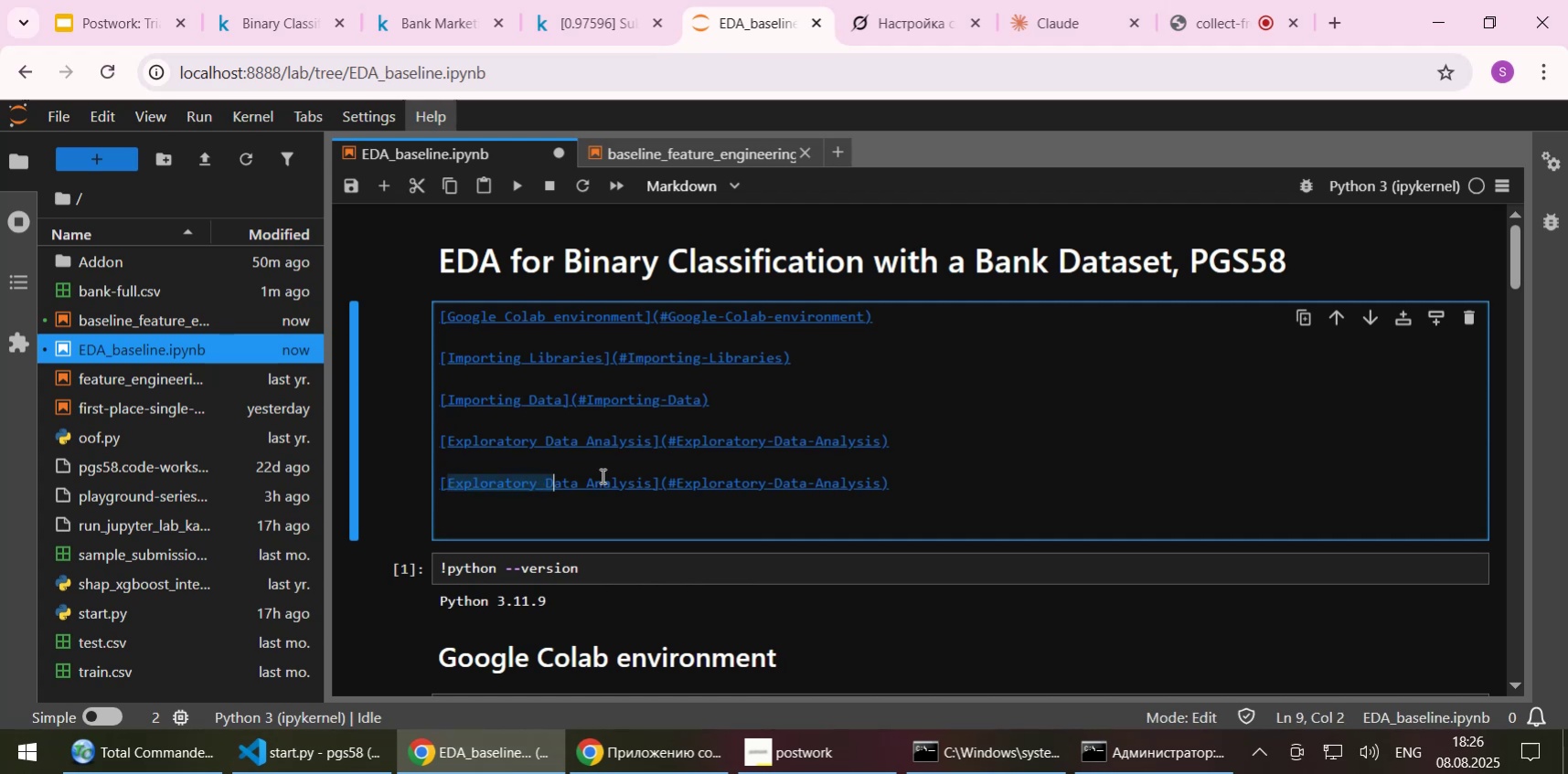 
key(Control+ControlLeft)
 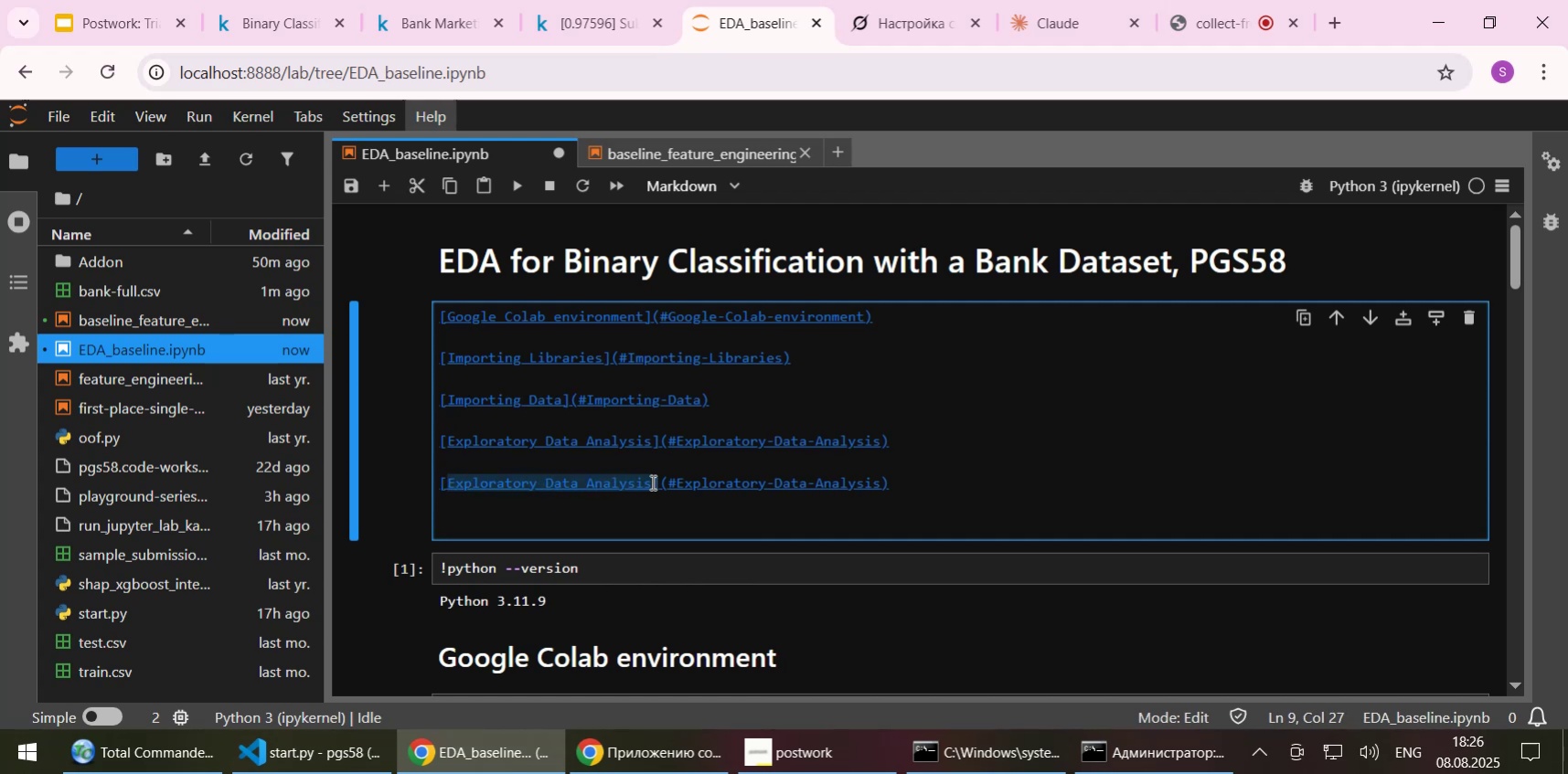 
key(Control+V)
 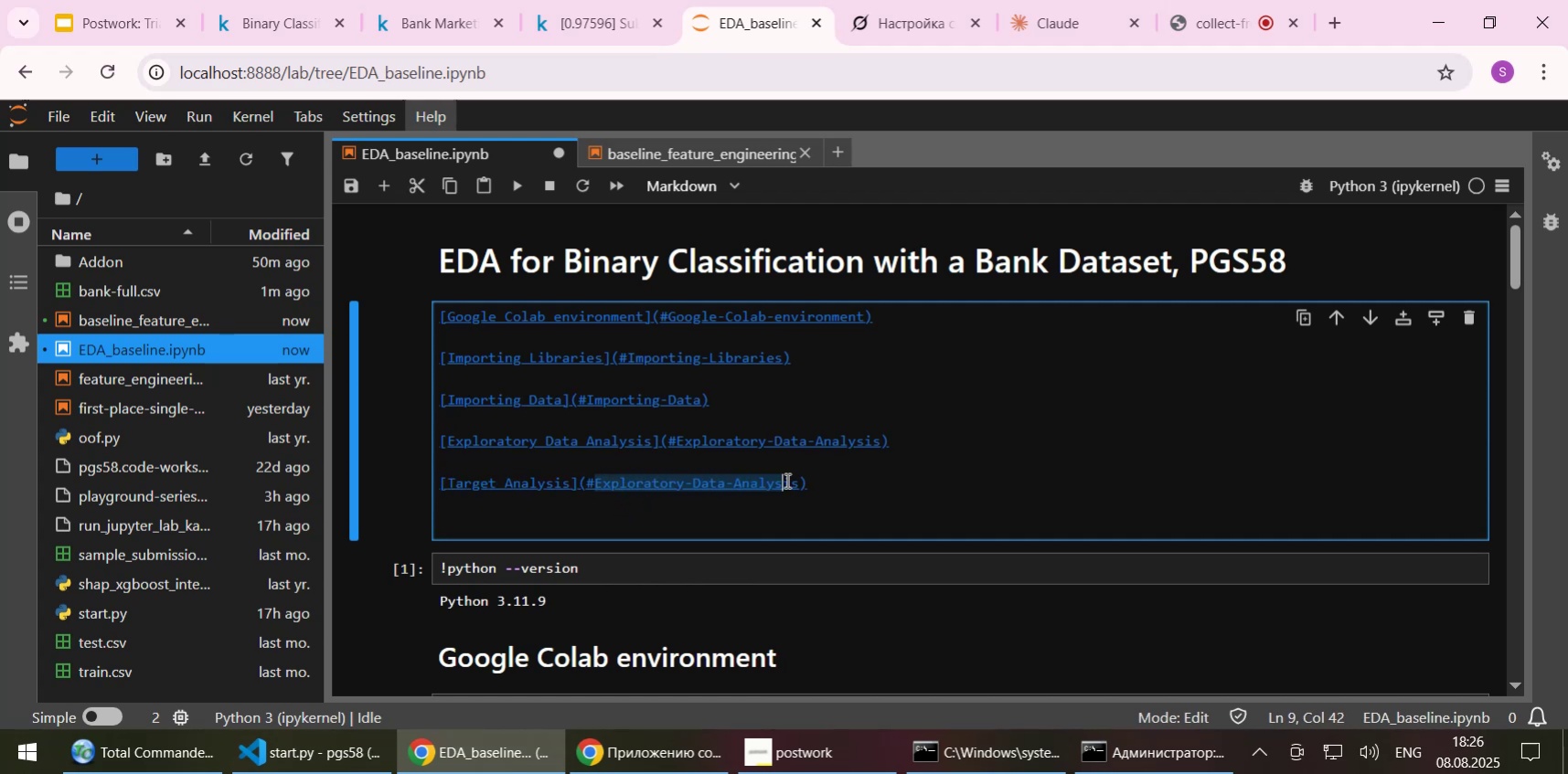 
key(Control+ControlLeft)
 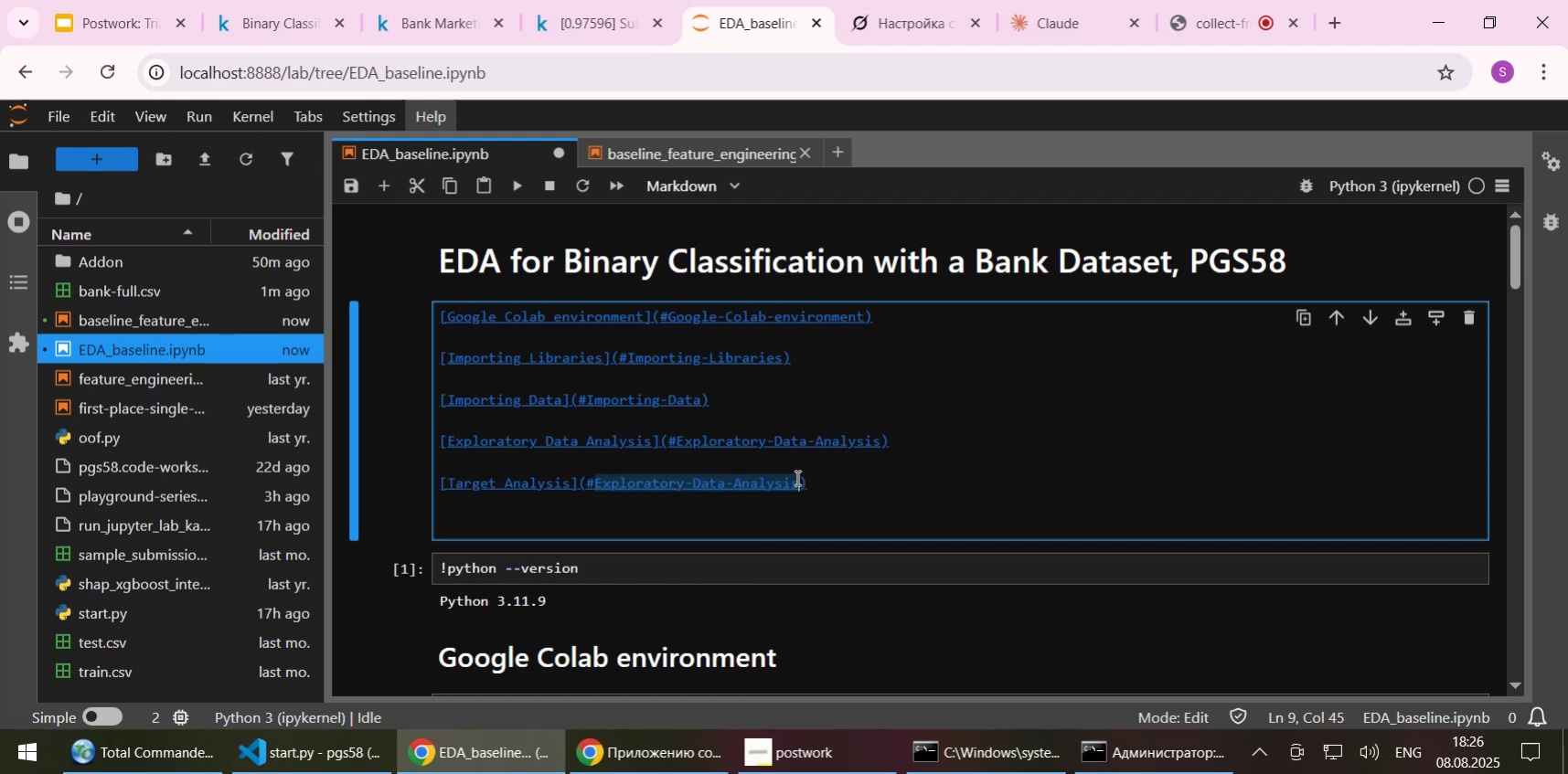 
key(Control+V)
 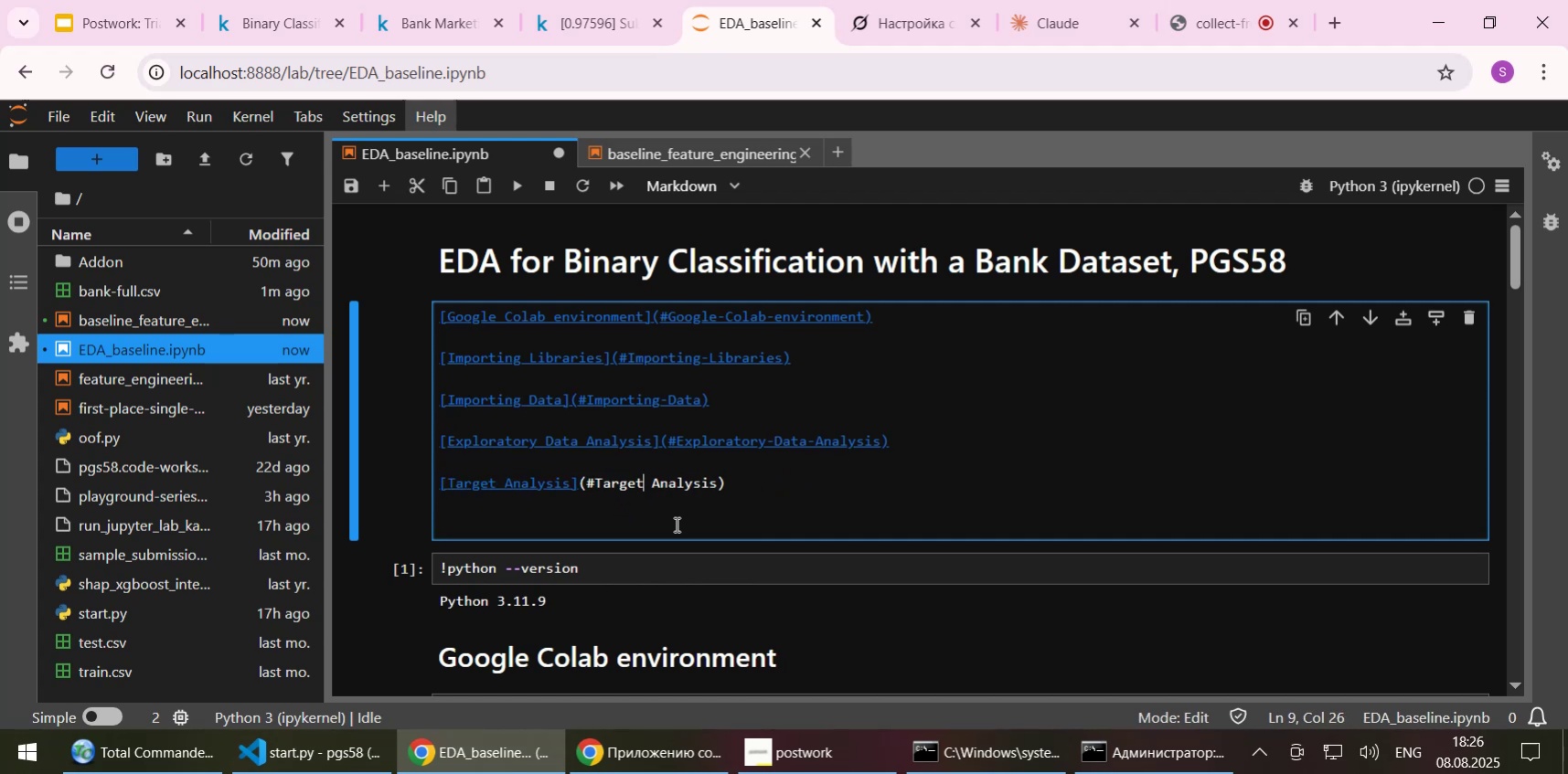 
key(Delete)
 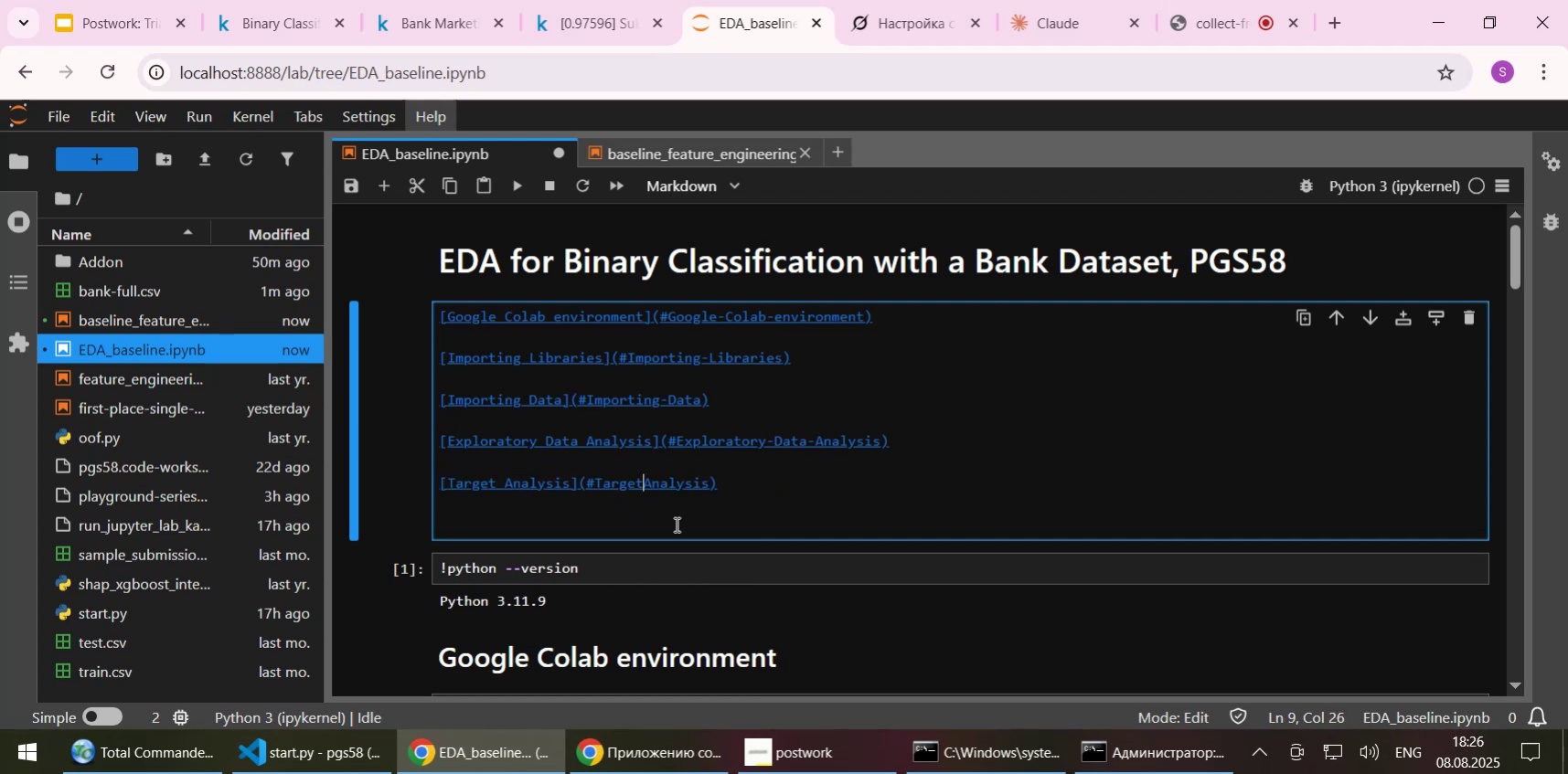 
key(Minus)
 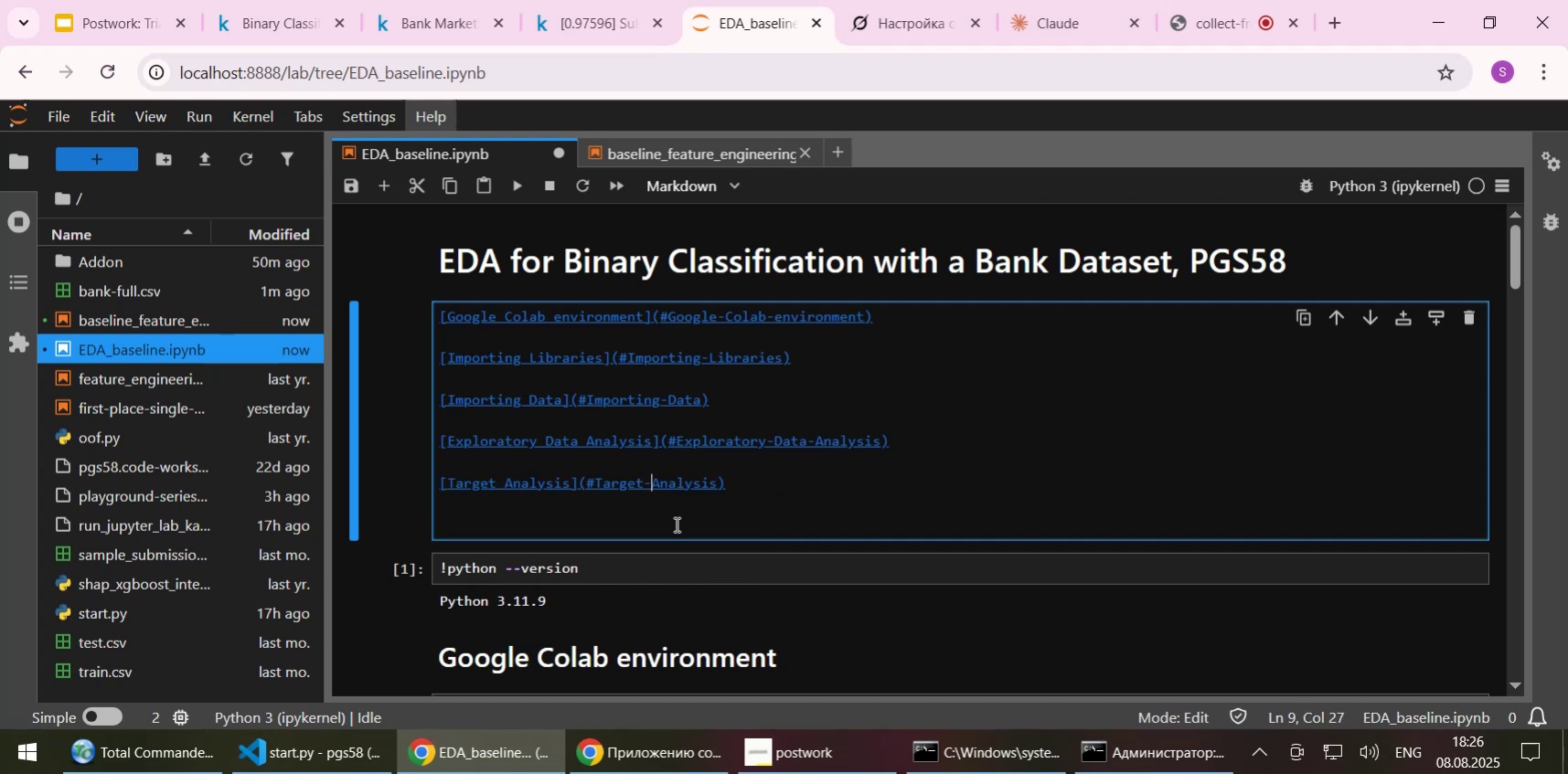 
key(Shift+ShiftLeft)
 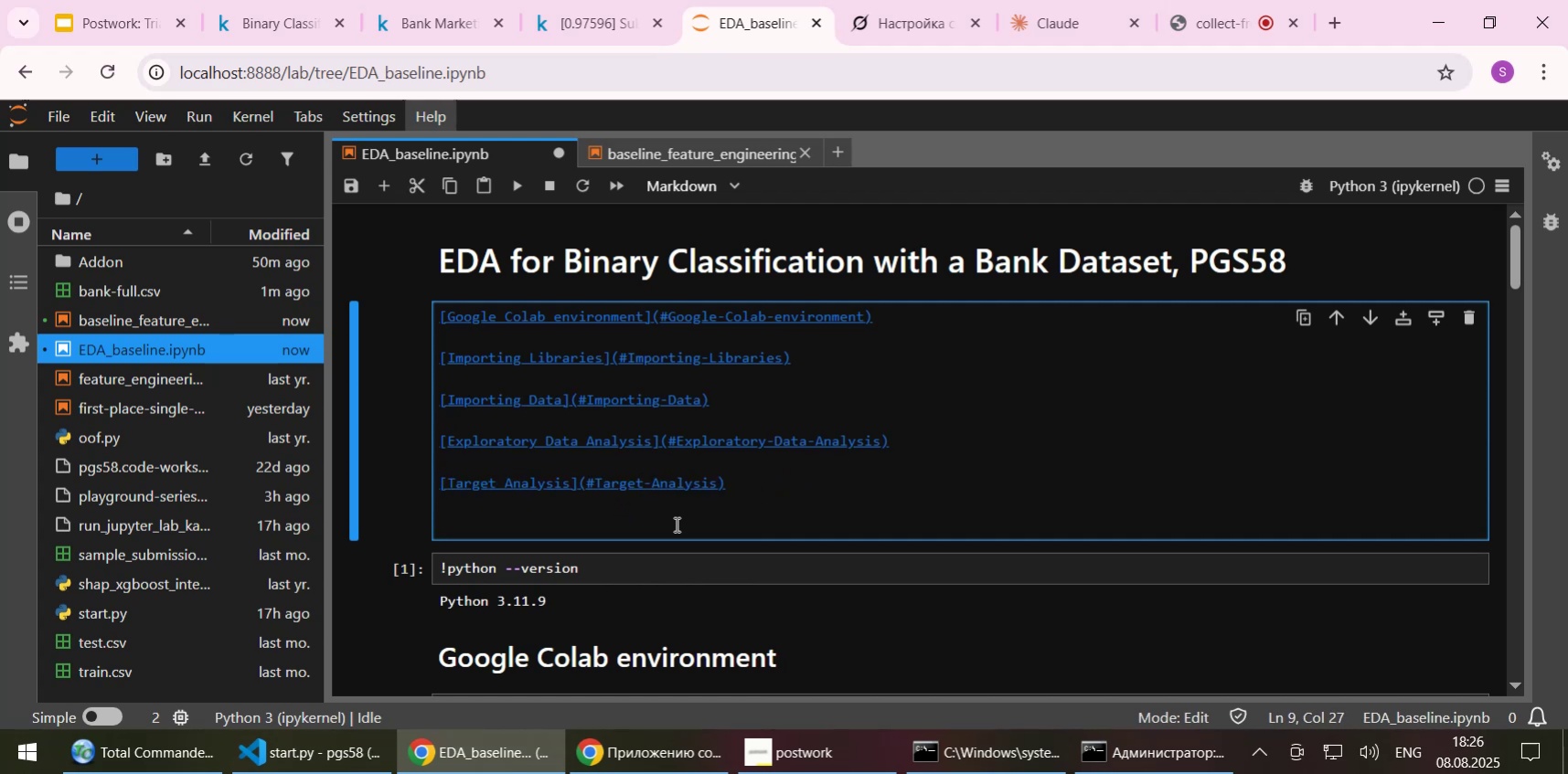 
key(Shift+Enter)
 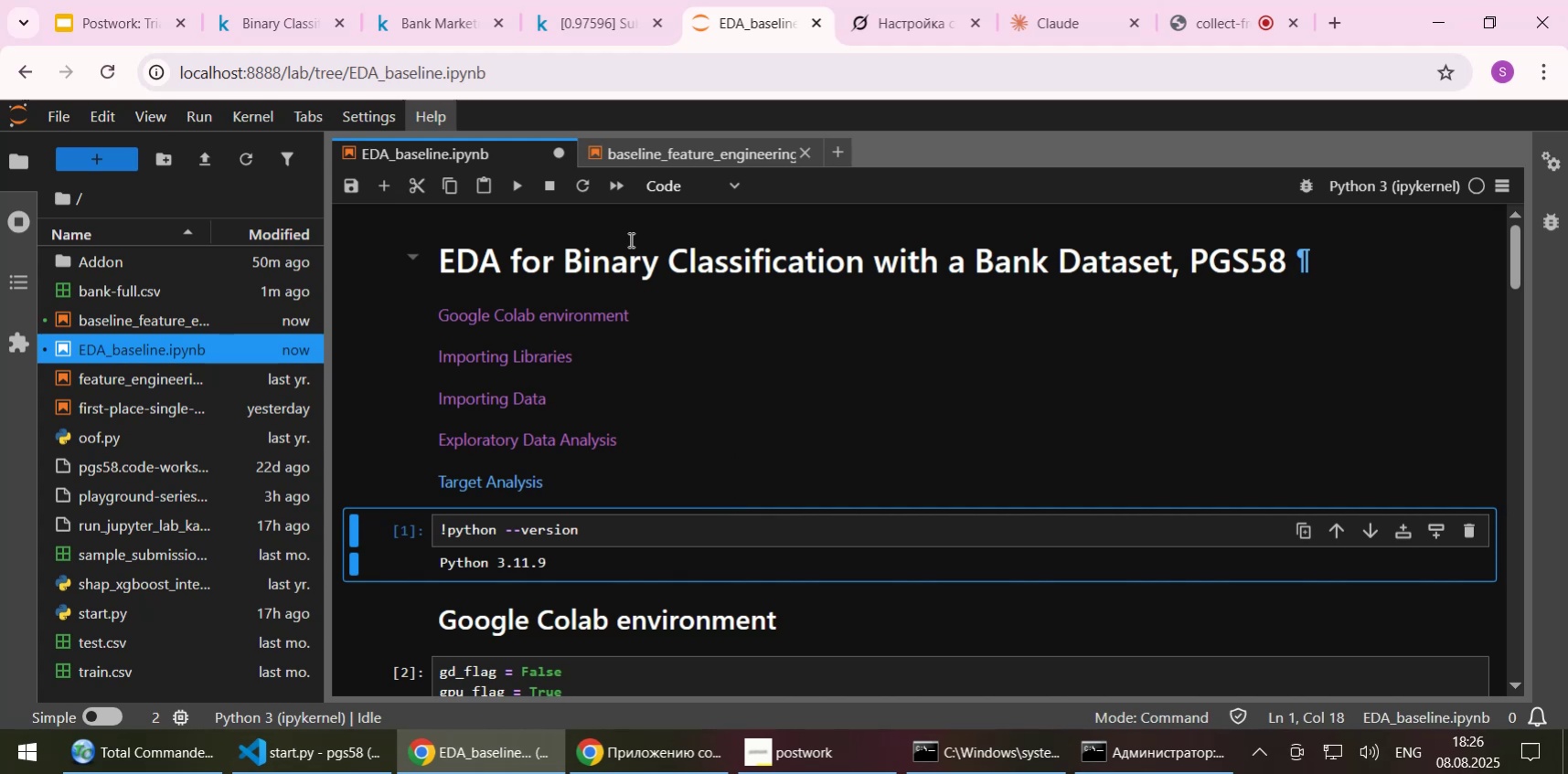 
left_click([499, 484])
 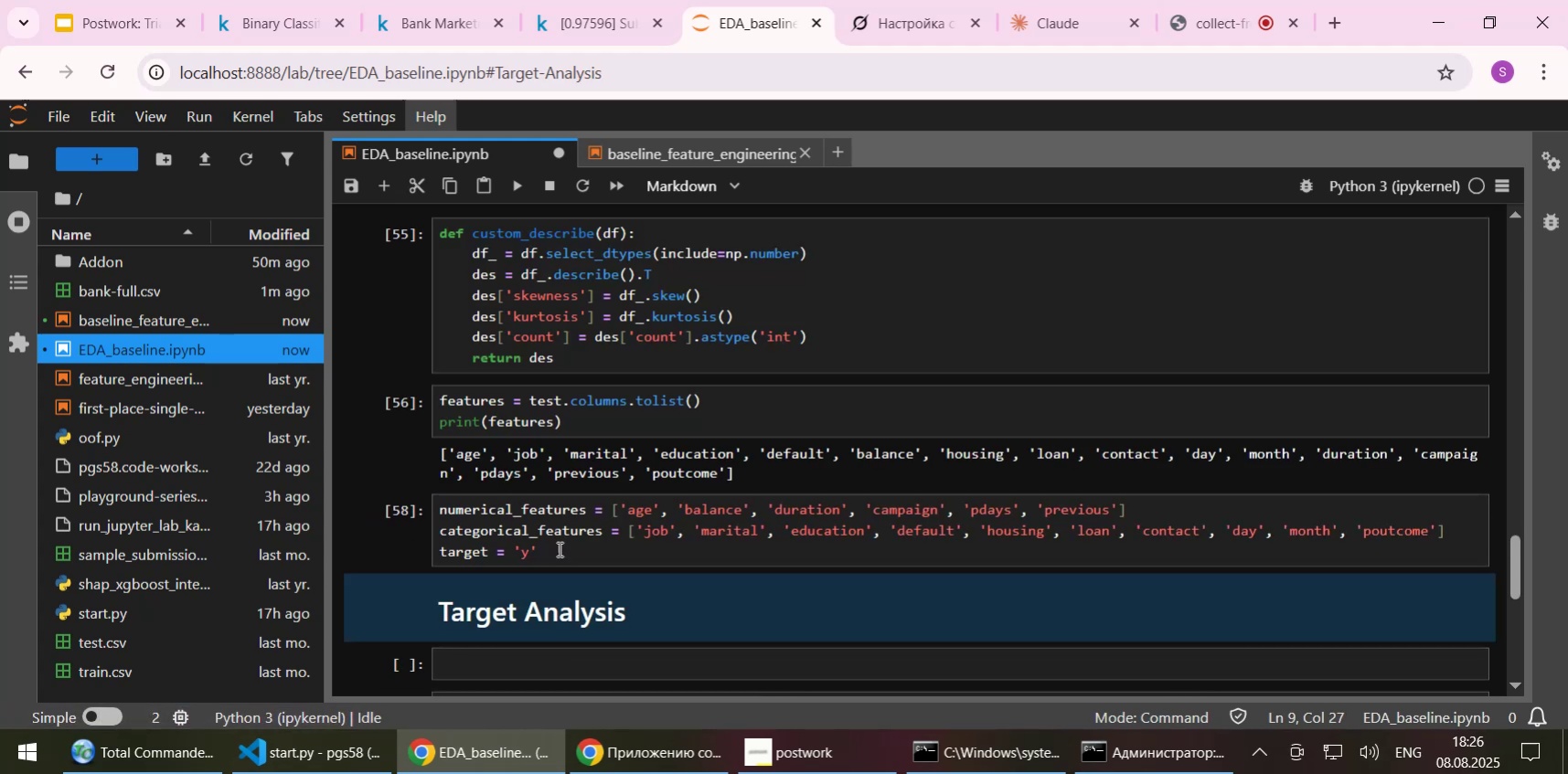 
scroll: coordinate [588, 564], scroll_direction: down, amount: 2.0
 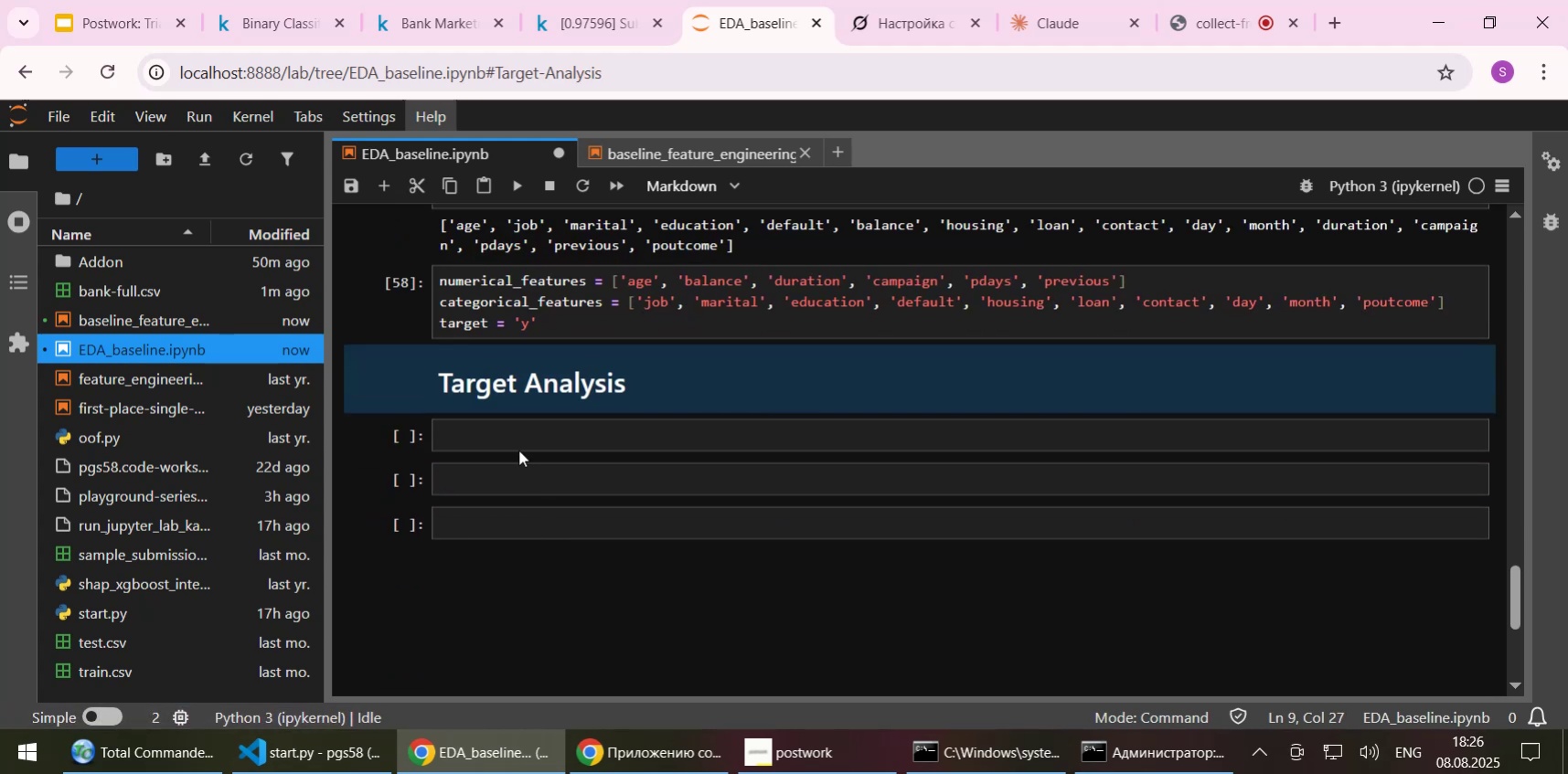 
left_click([514, 439])
 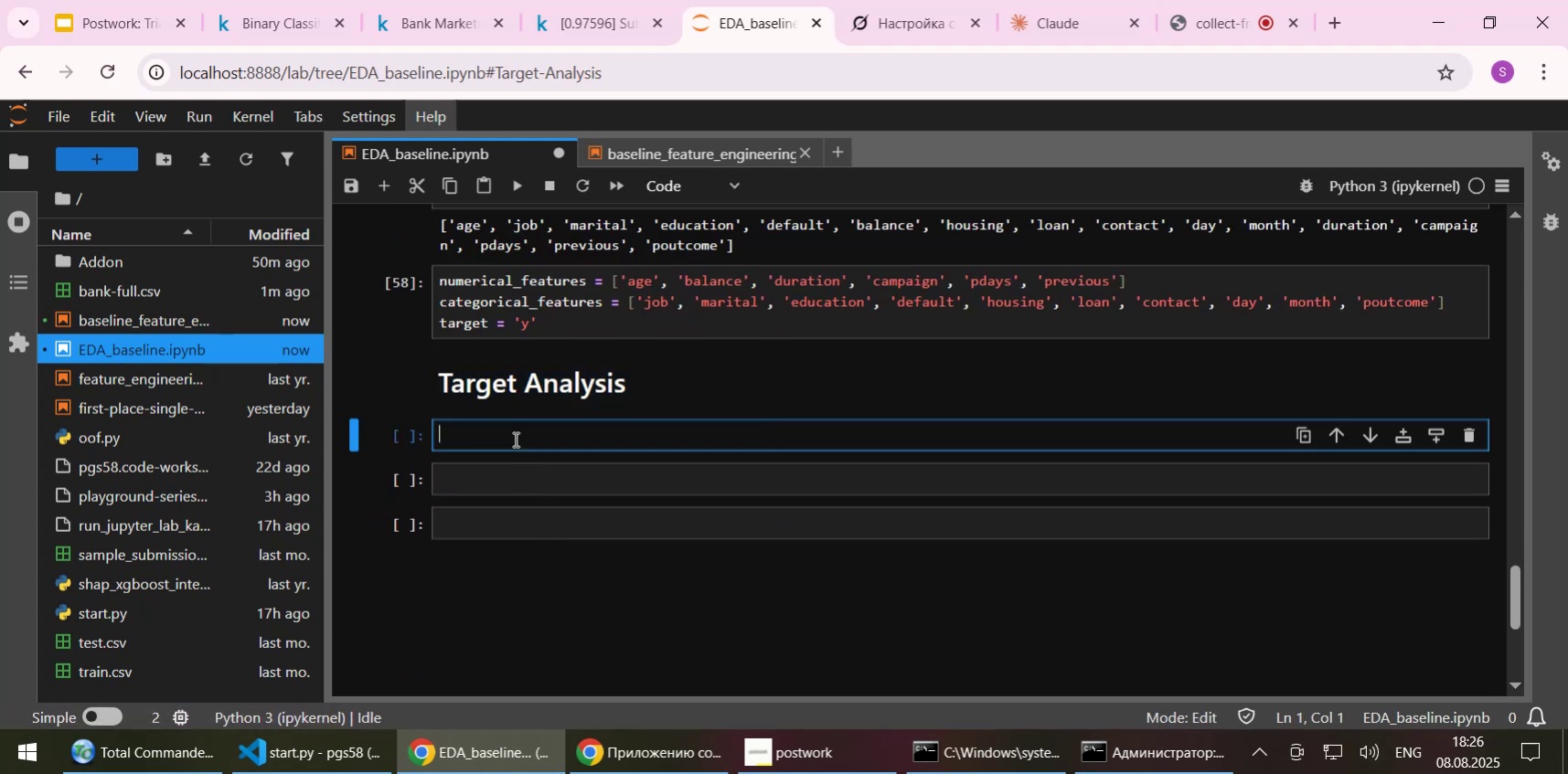 
key(Control+S)
 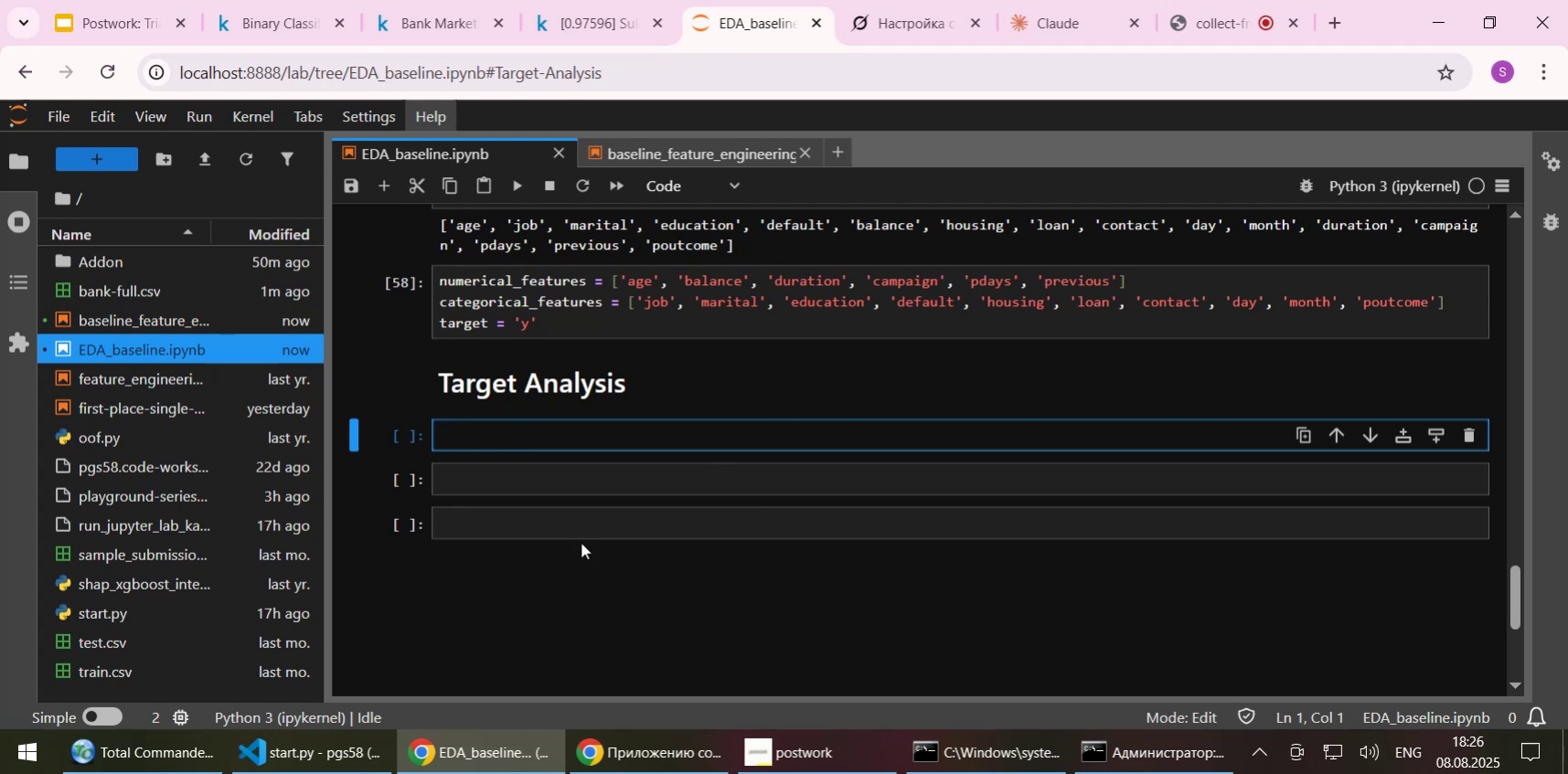 
wait(21.49)
 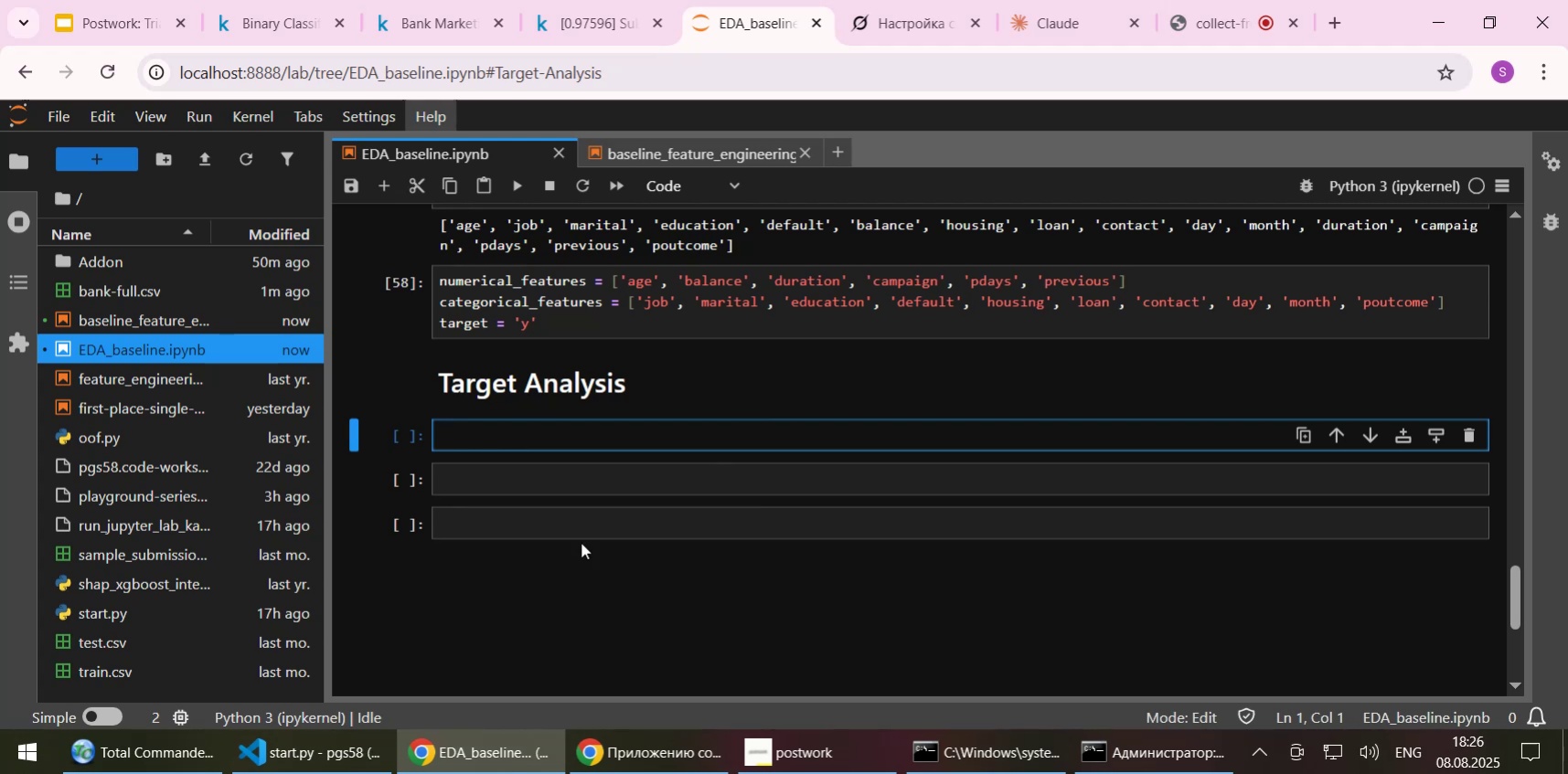 
left_click([669, 440])
 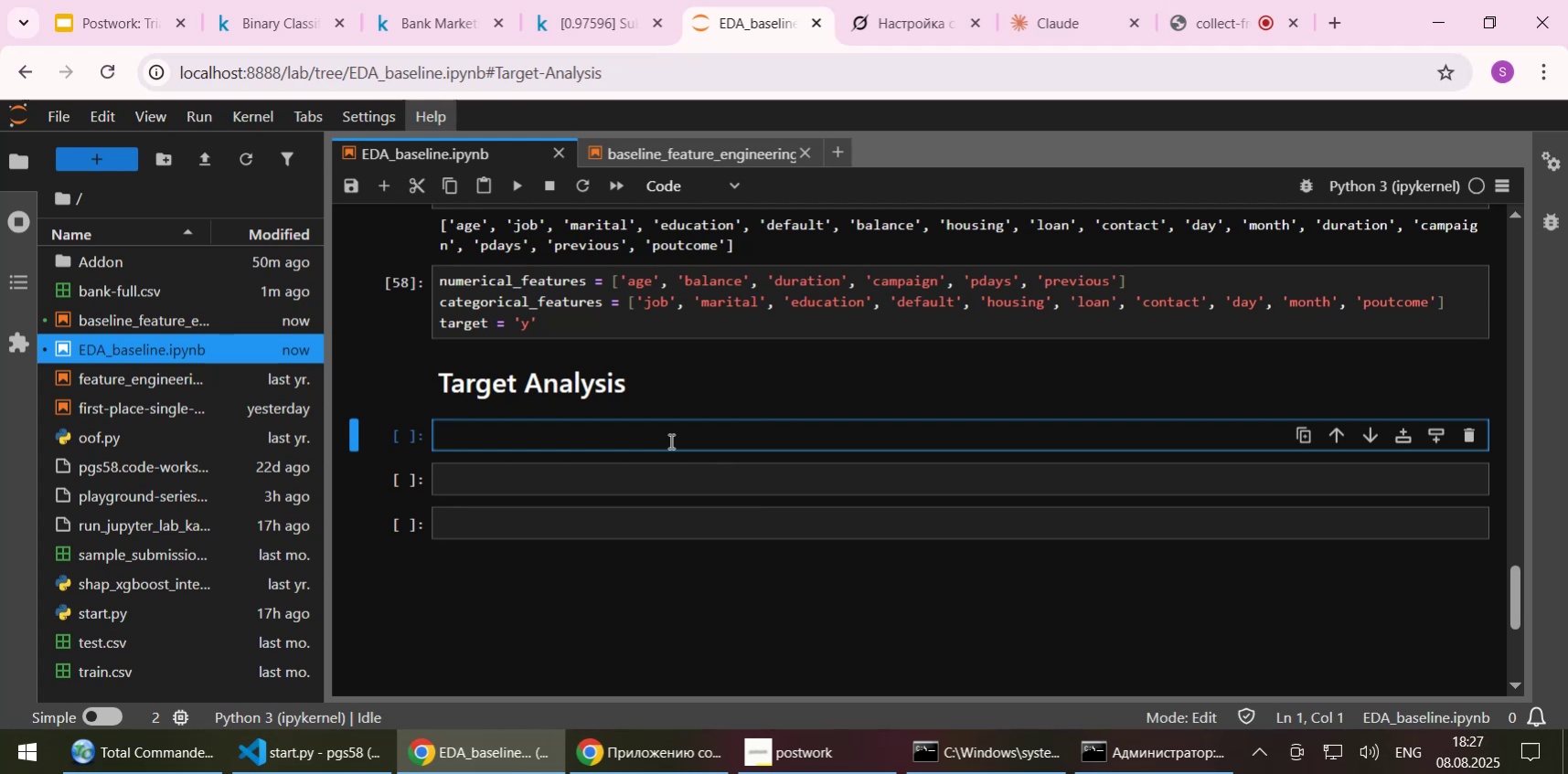 
wait(49.34)
 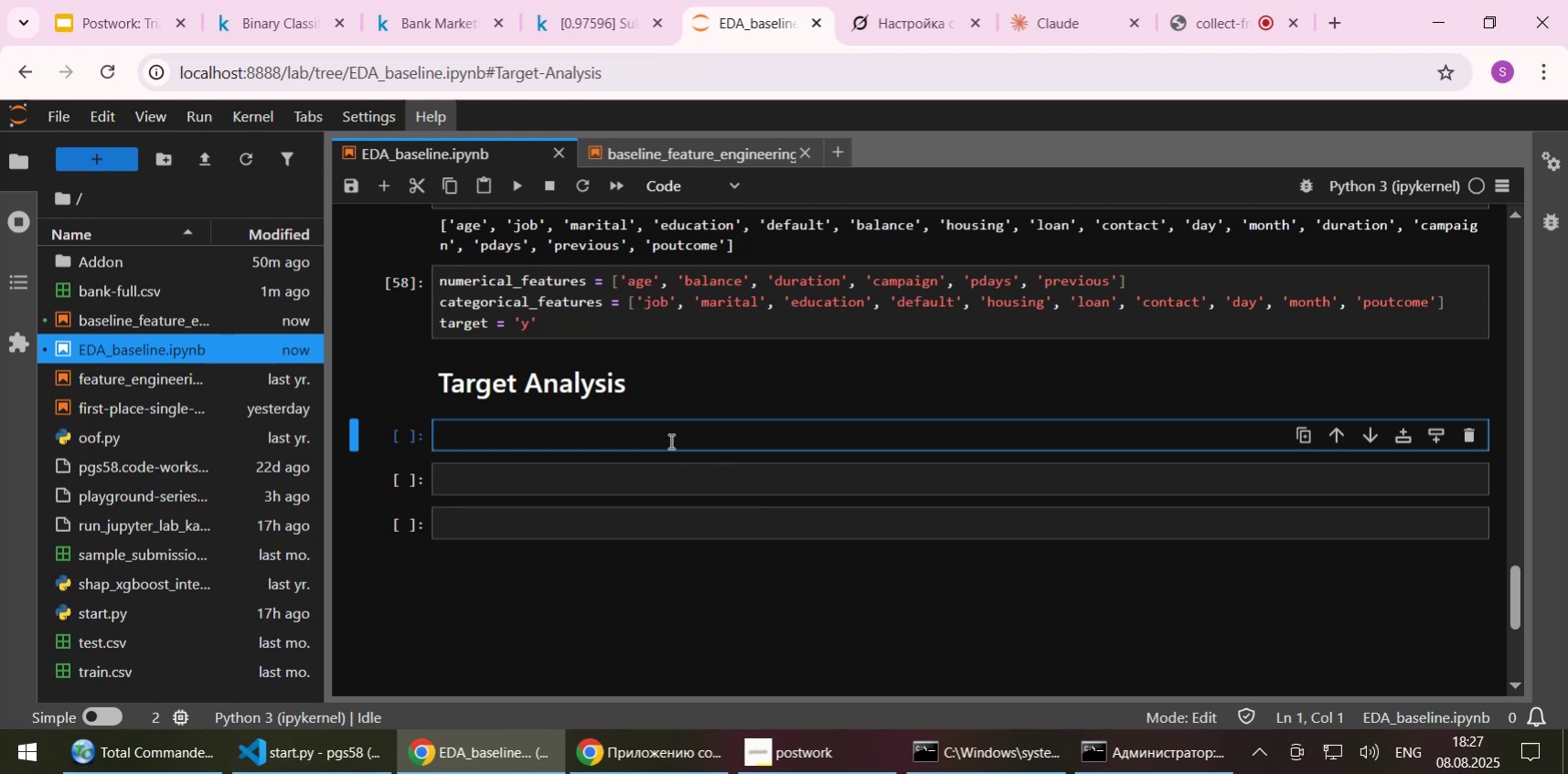 
left_click([669, 440])
 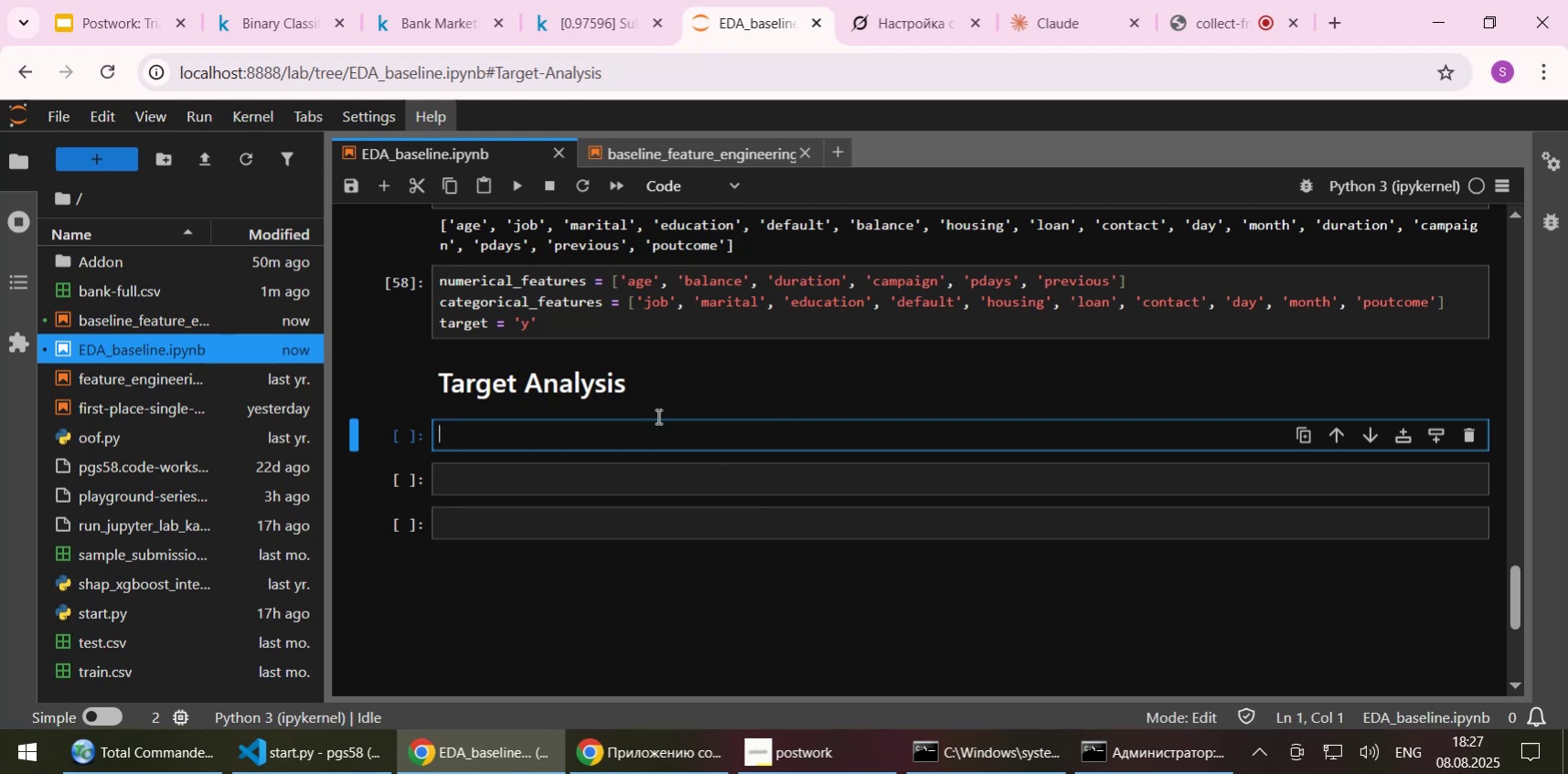 
left_click([584, 32])
 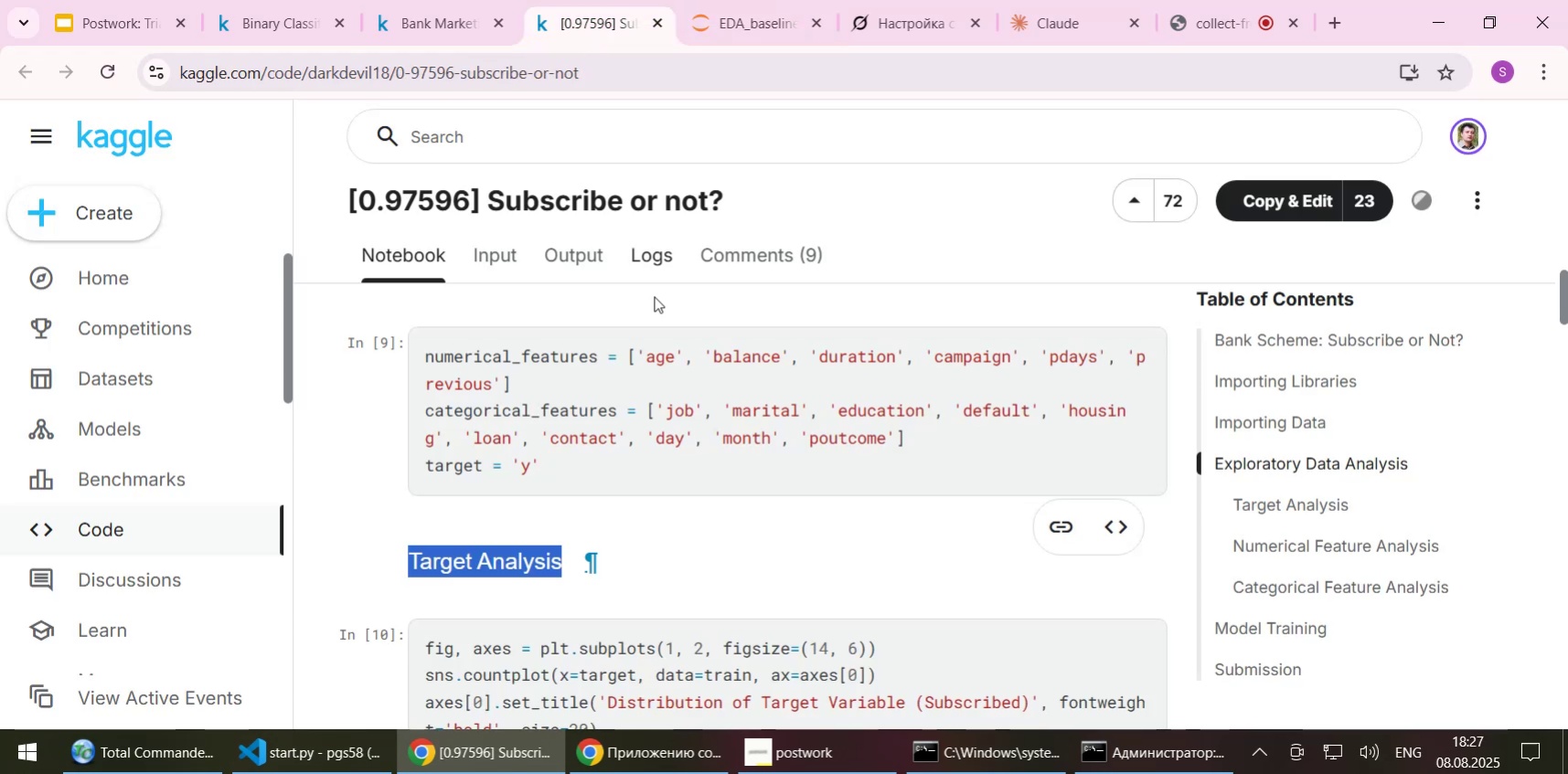 
scroll: coordinate [646, 337], scroll_direction: down, amount: 2.0
 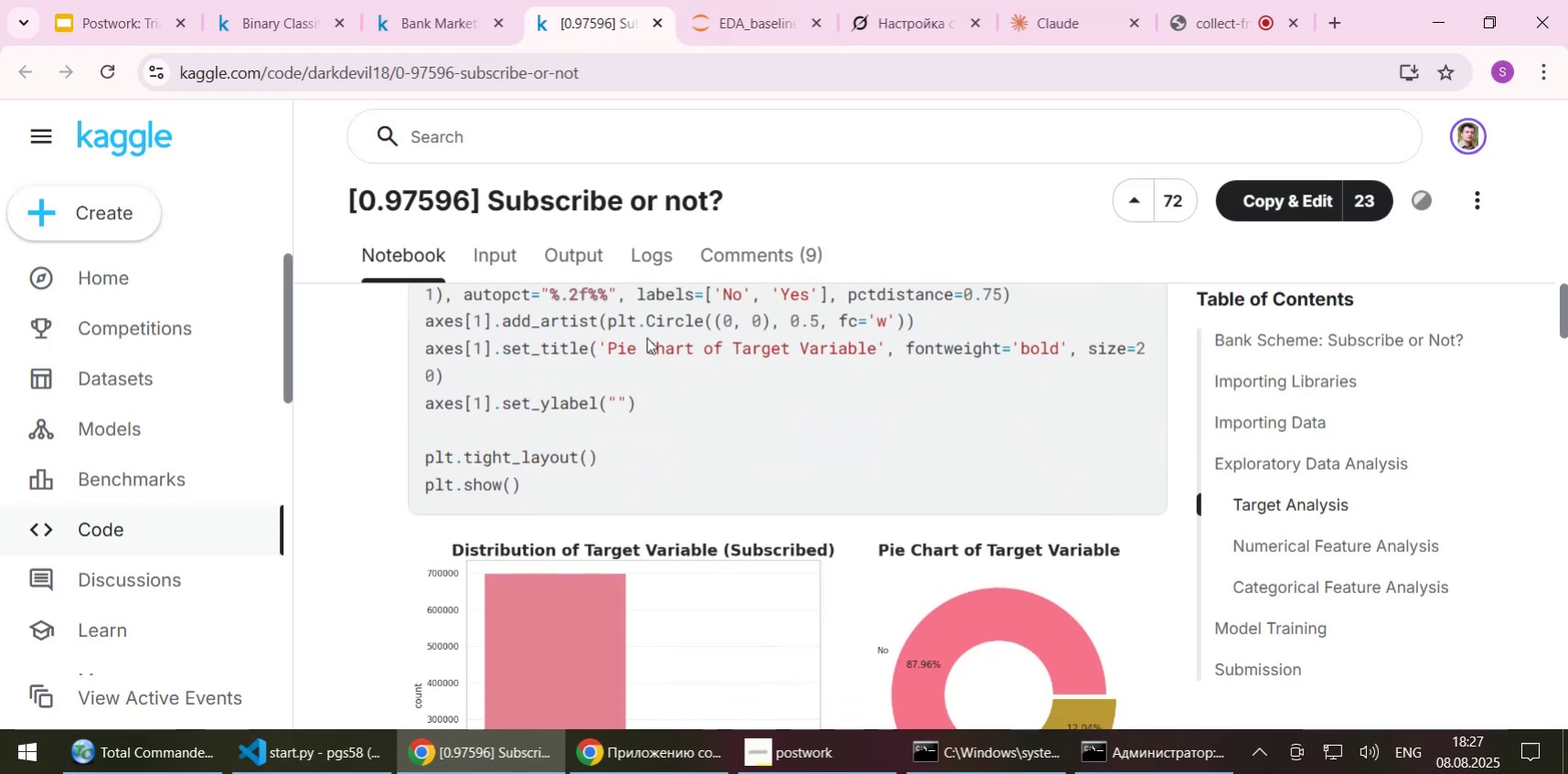 
scroll: coordinate [534, 531], scroll_direction: up, amount: 3.0
 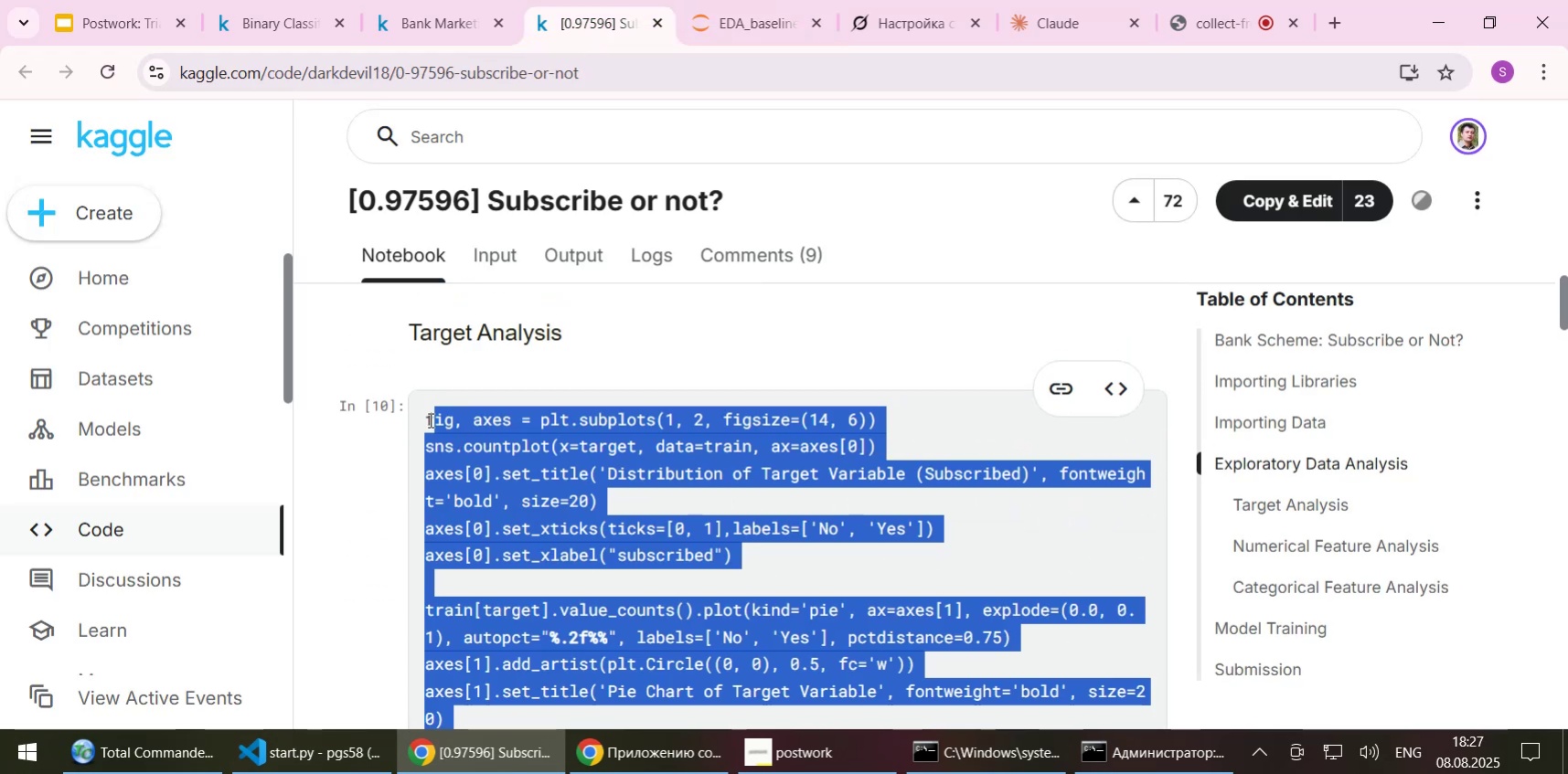 
key(Control+C)
 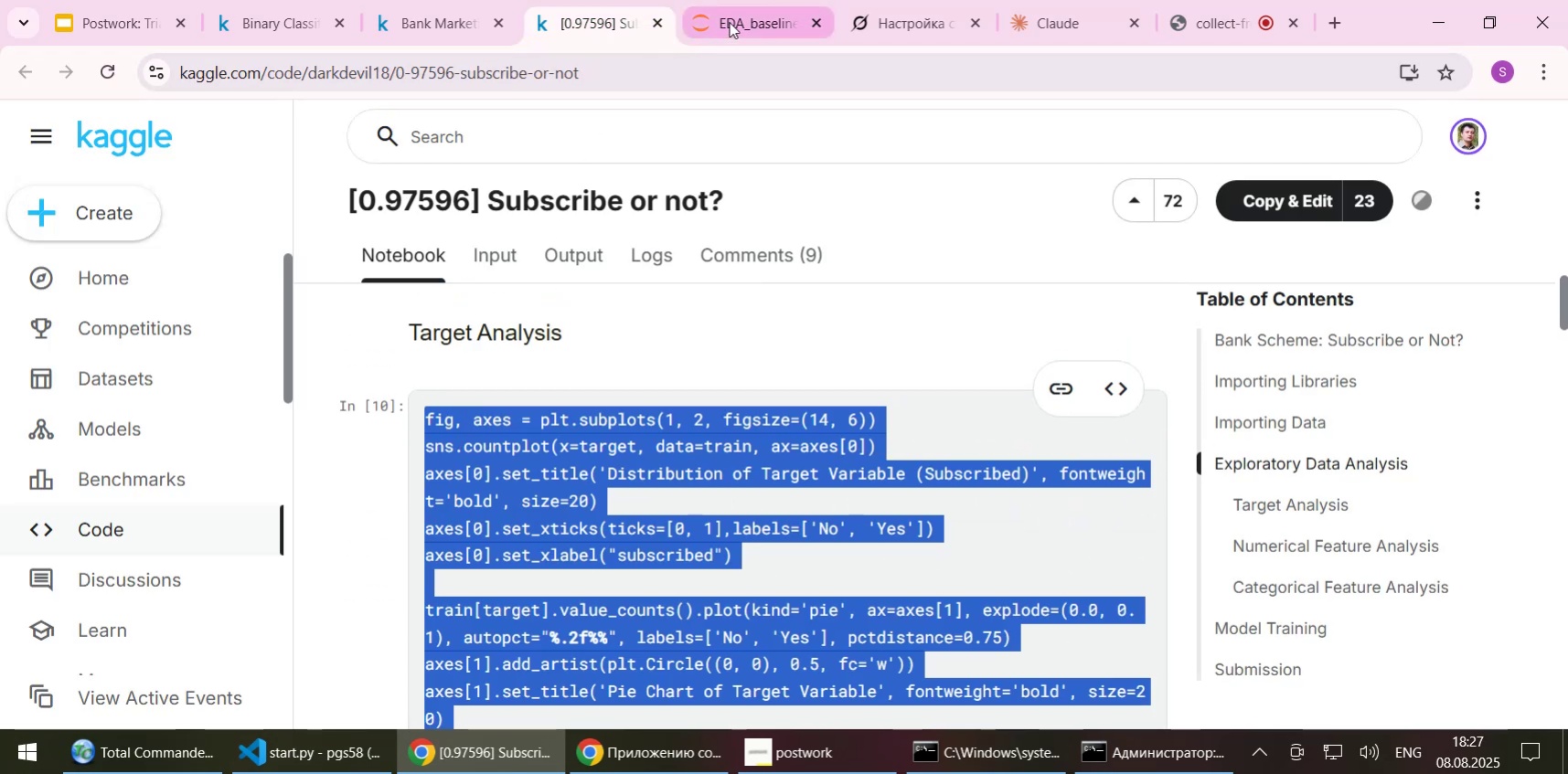 
left_click([729, 22])
 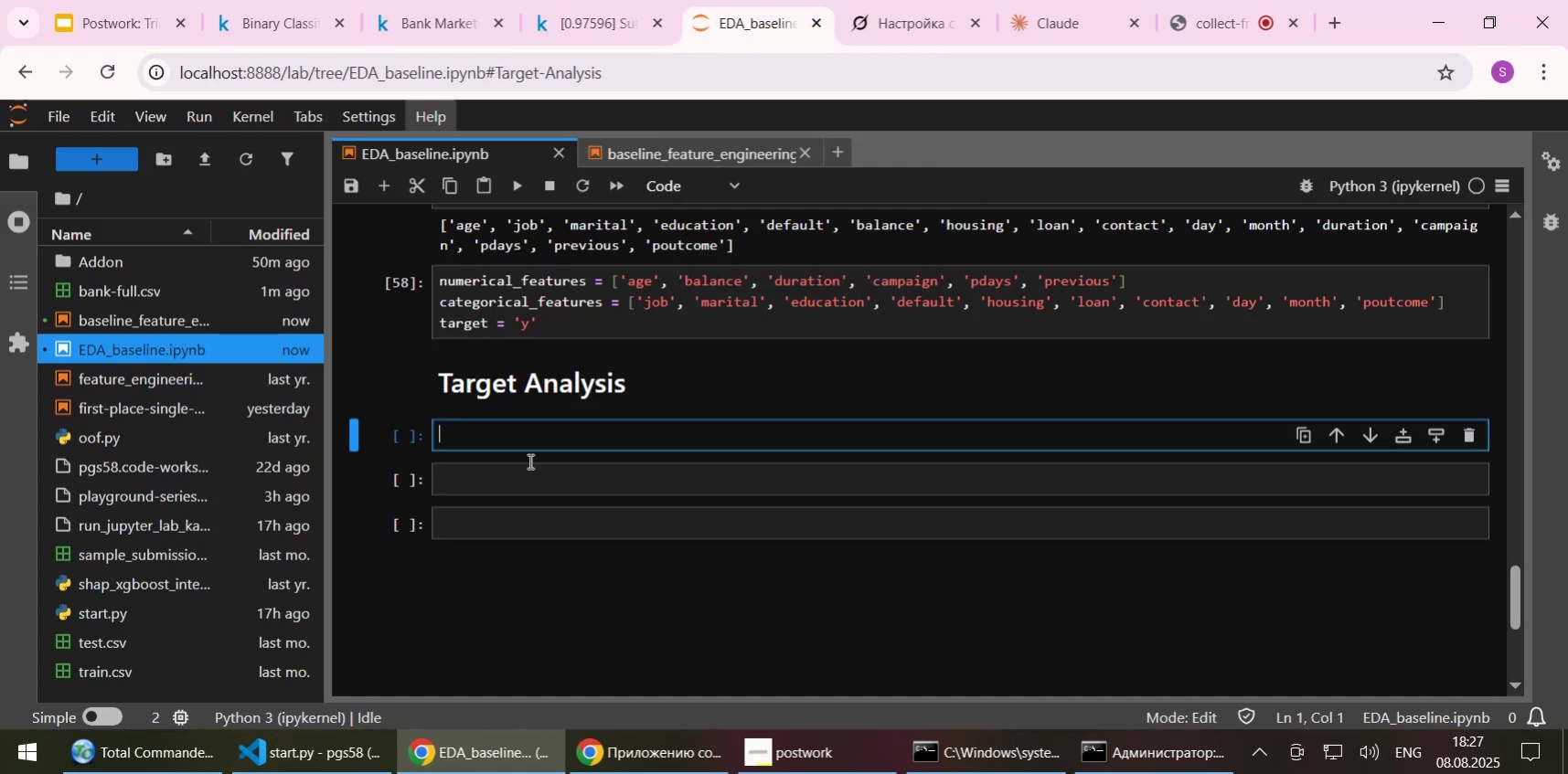 
key(Control+V)
 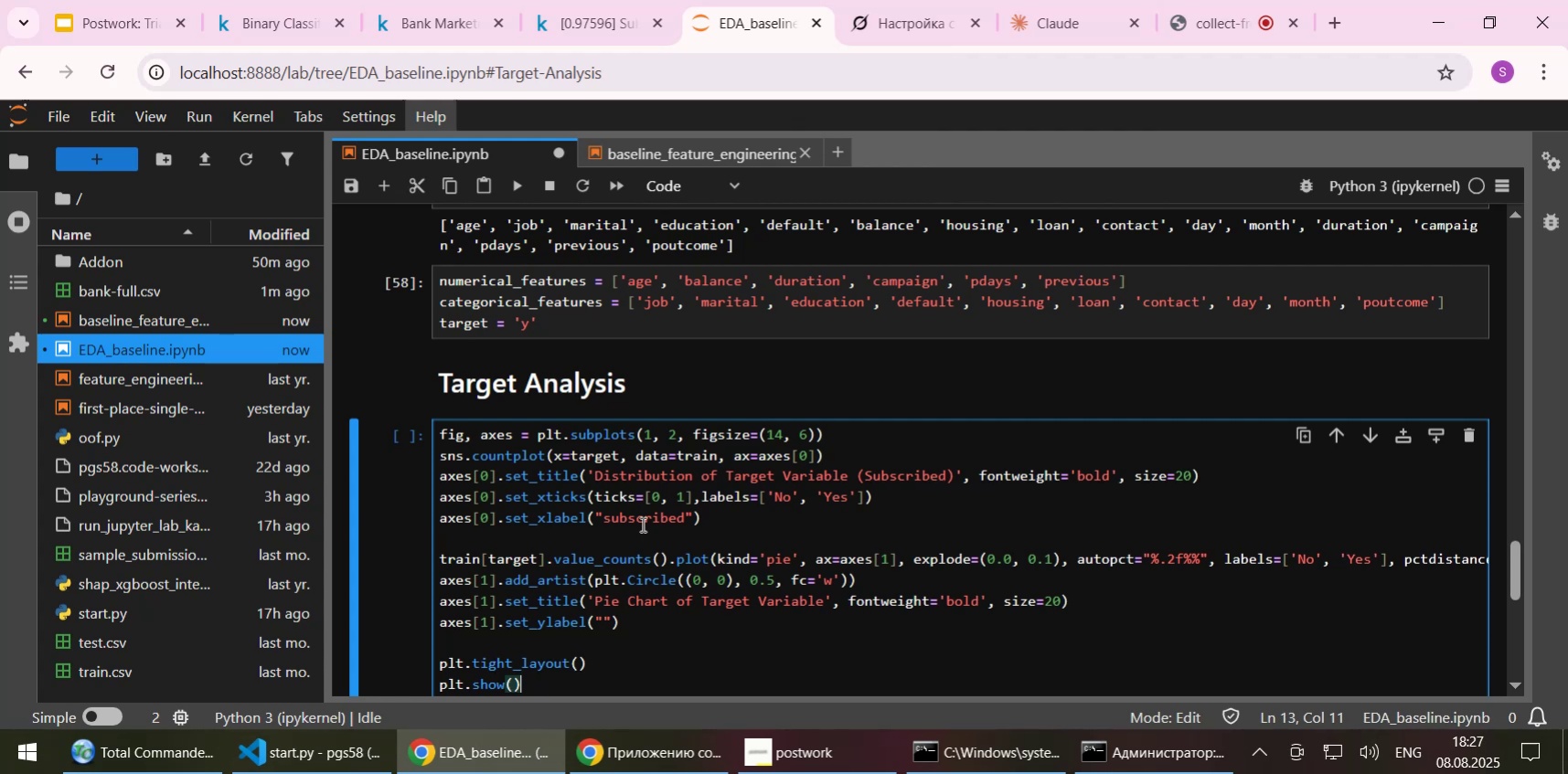 
scroll: coordinate [699, 567], scroll_direction: down, amount: 1.0
 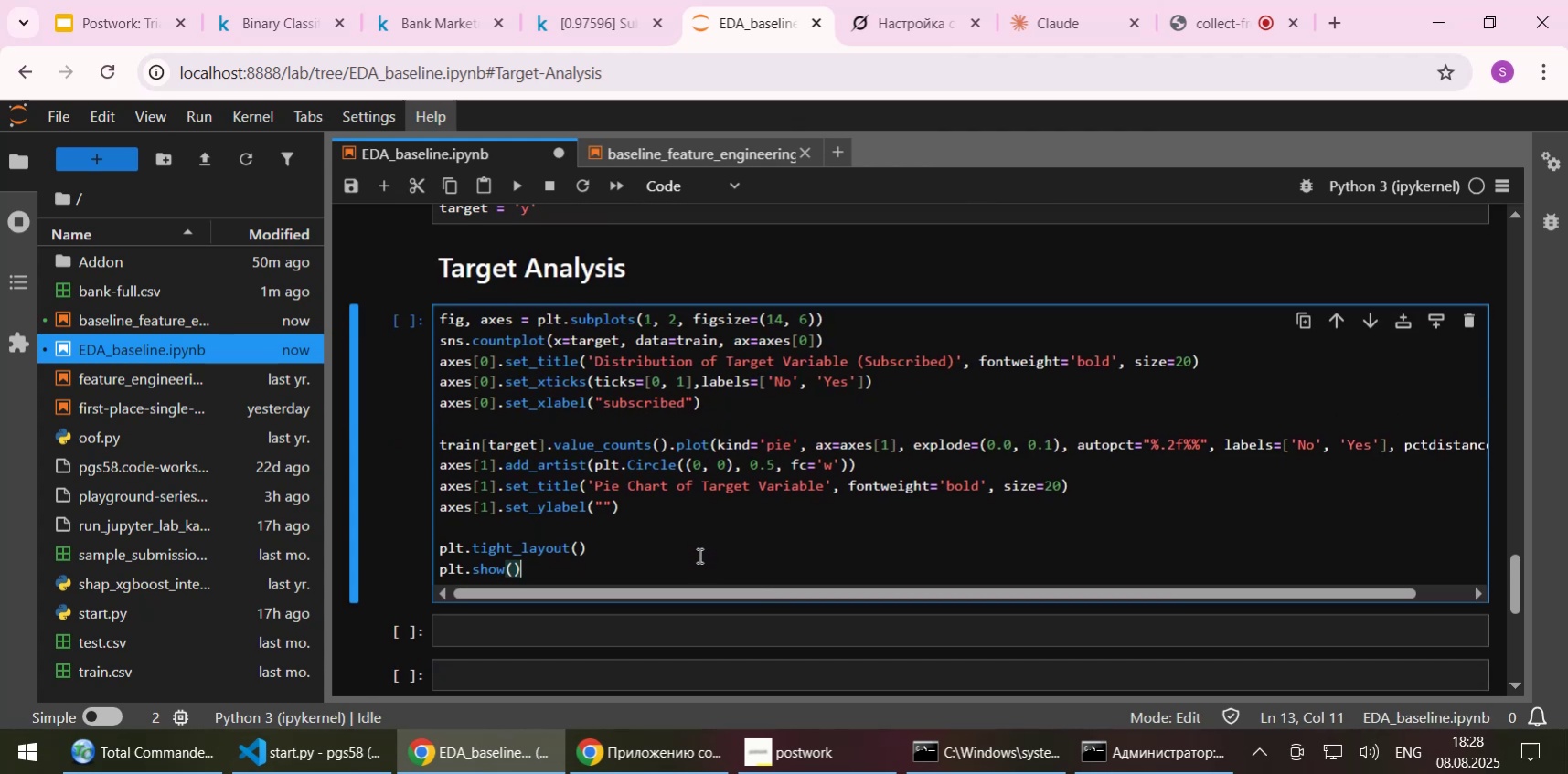 
left_click([697, 550])
 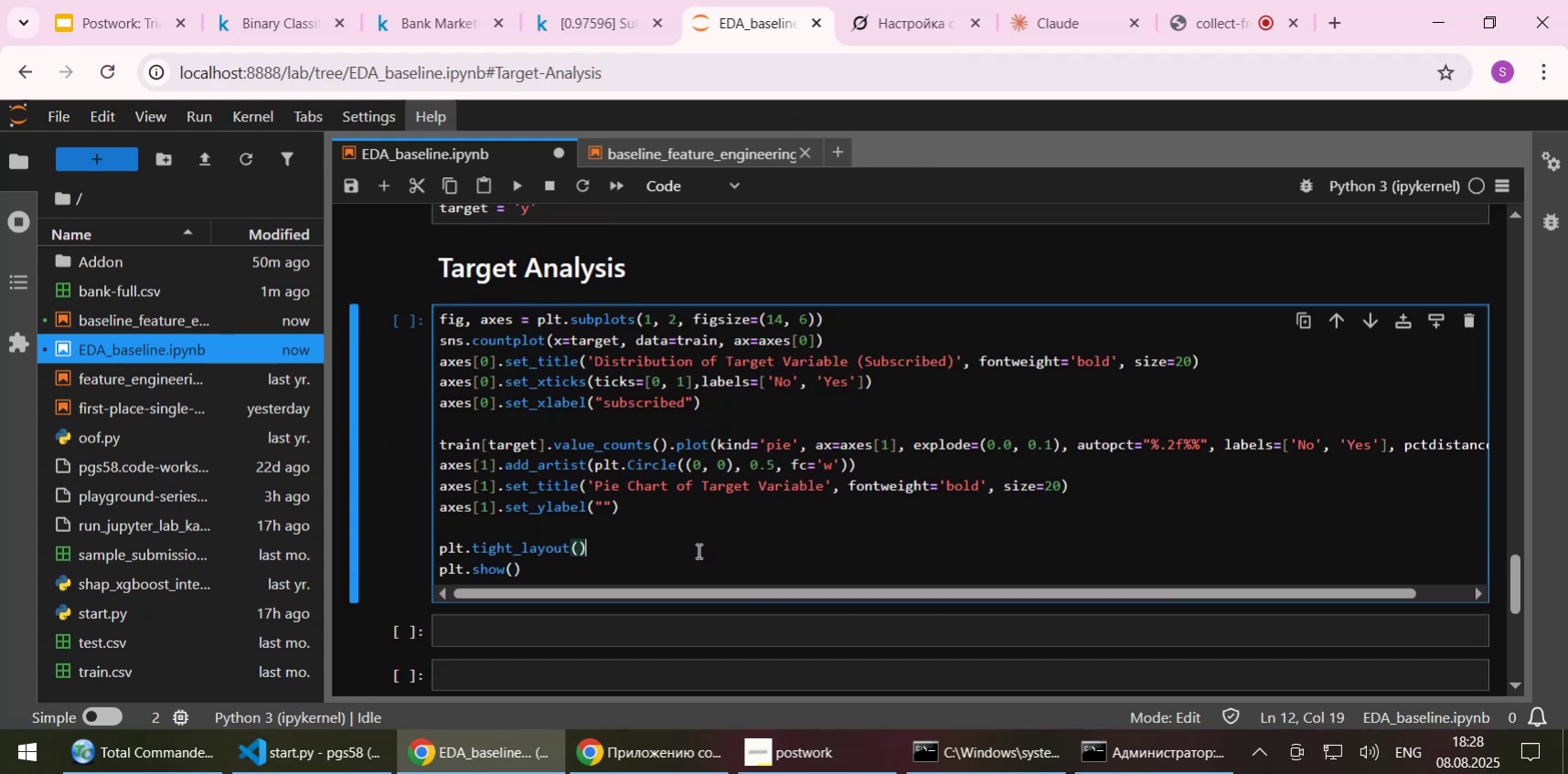 
wait(8.92)
 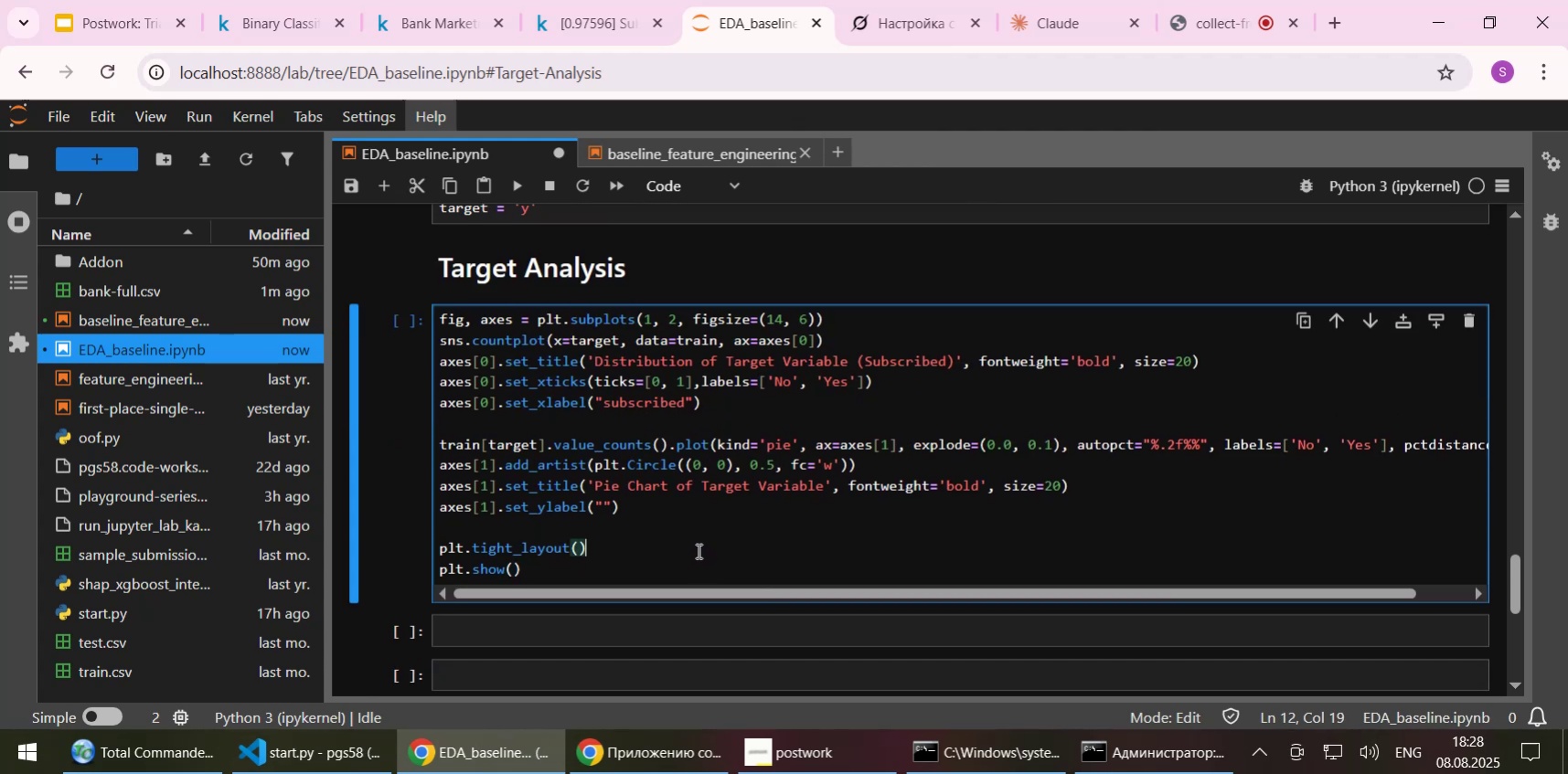 
key(Shift+ShiftLeft)
 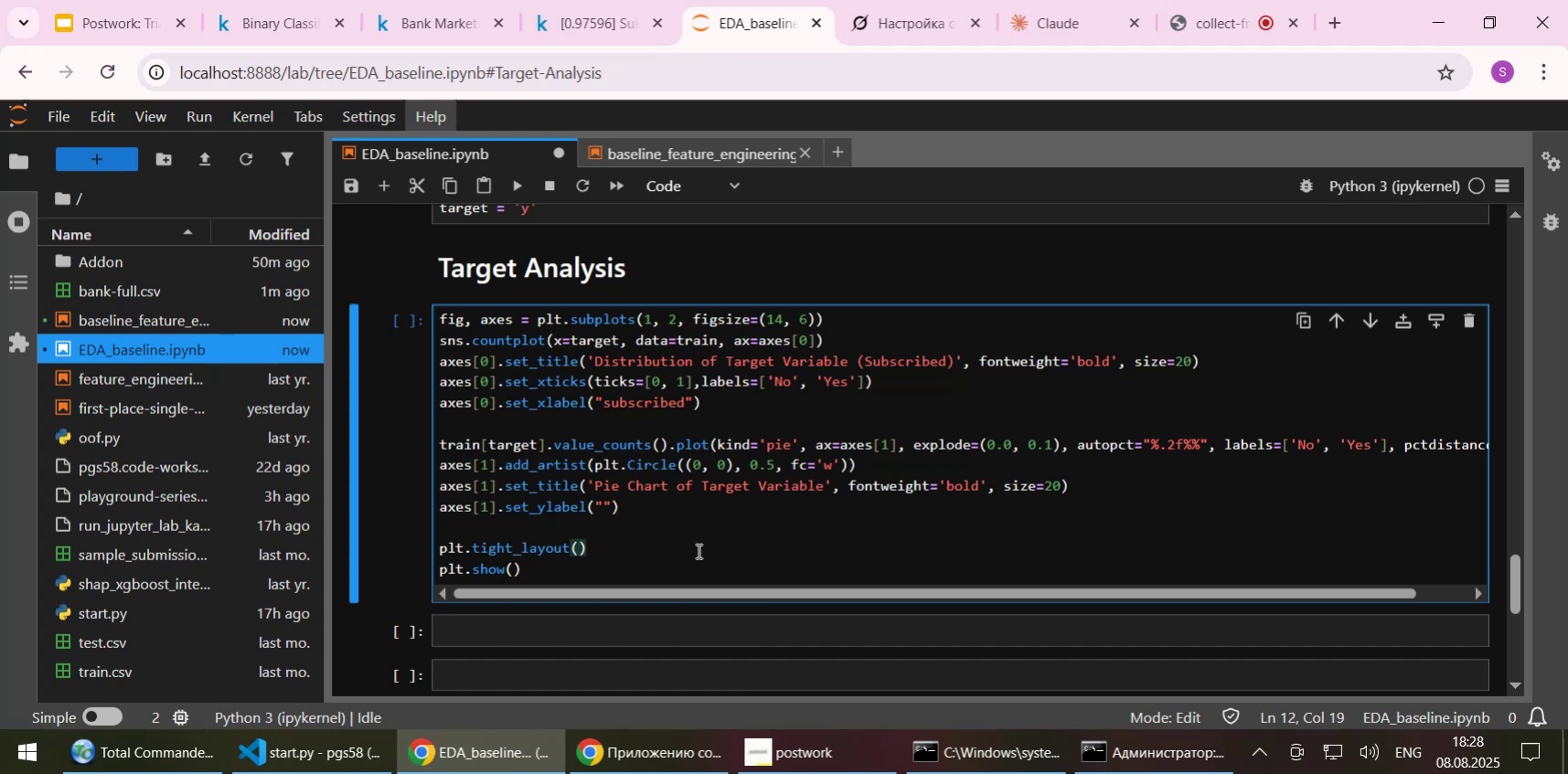 
key(Shift+Enter)
 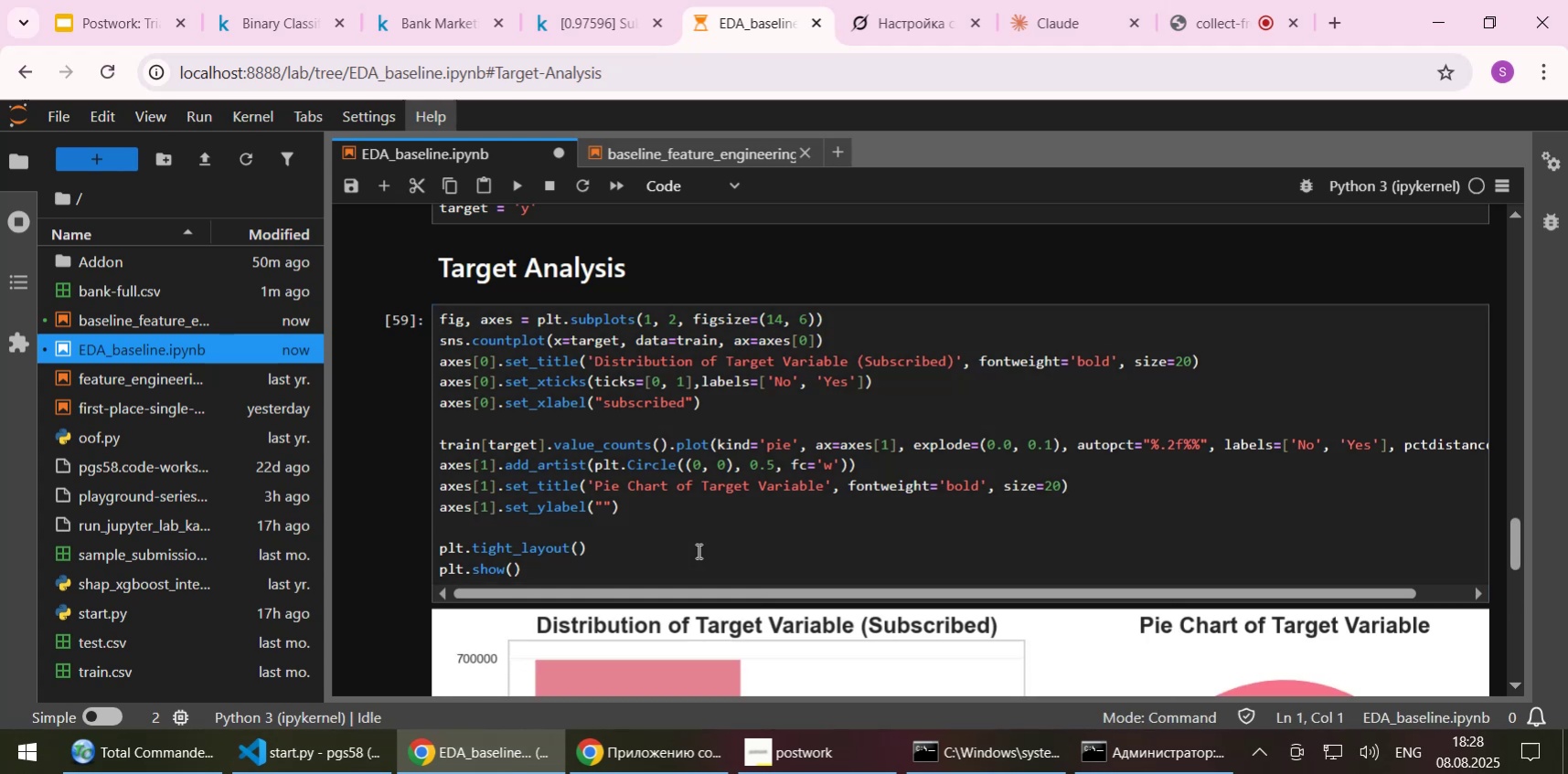 
scroll: coordinate [956, 409], scroll_direction: down, amount: 1.0
 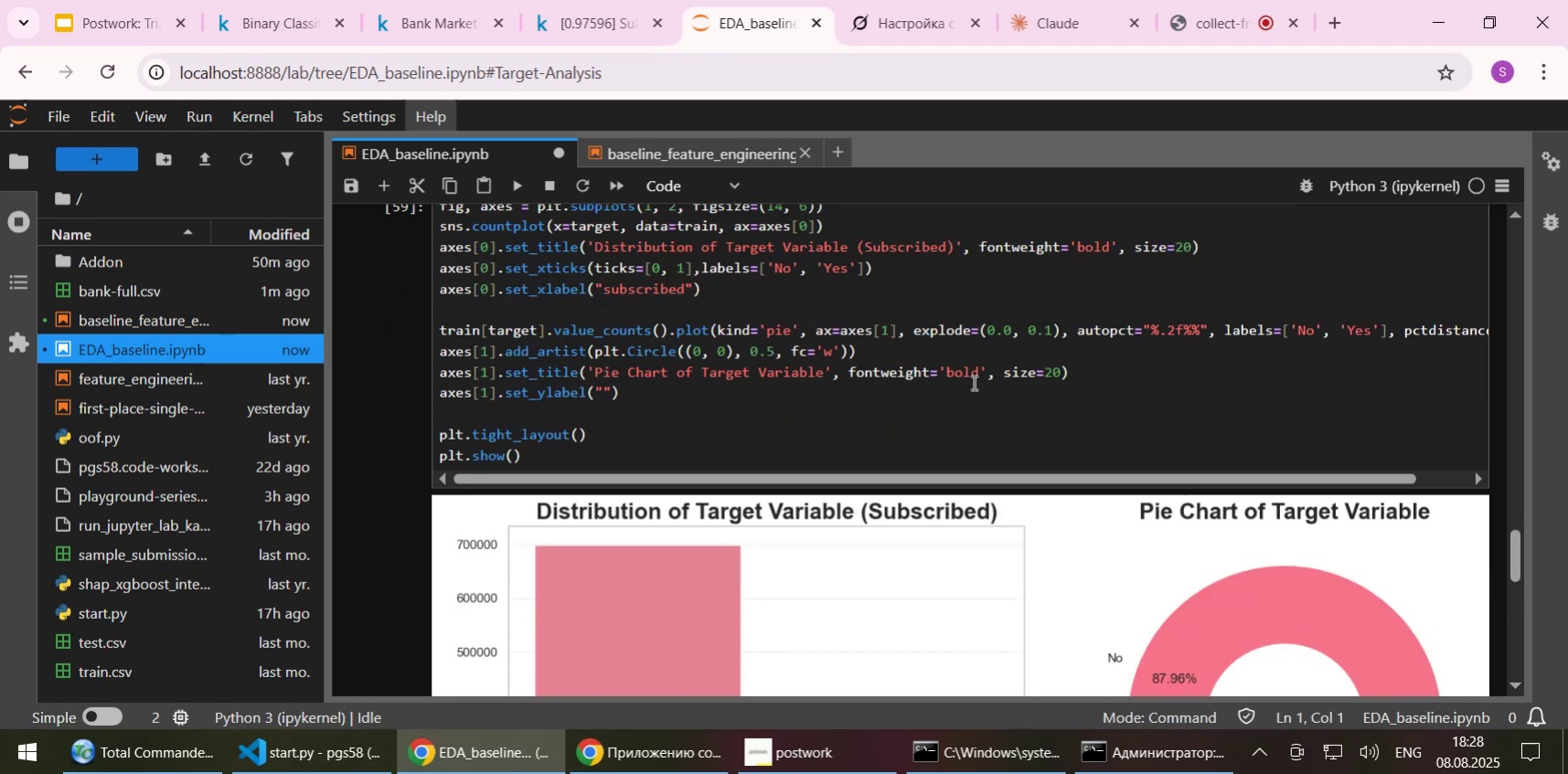 
key(Control+S)
 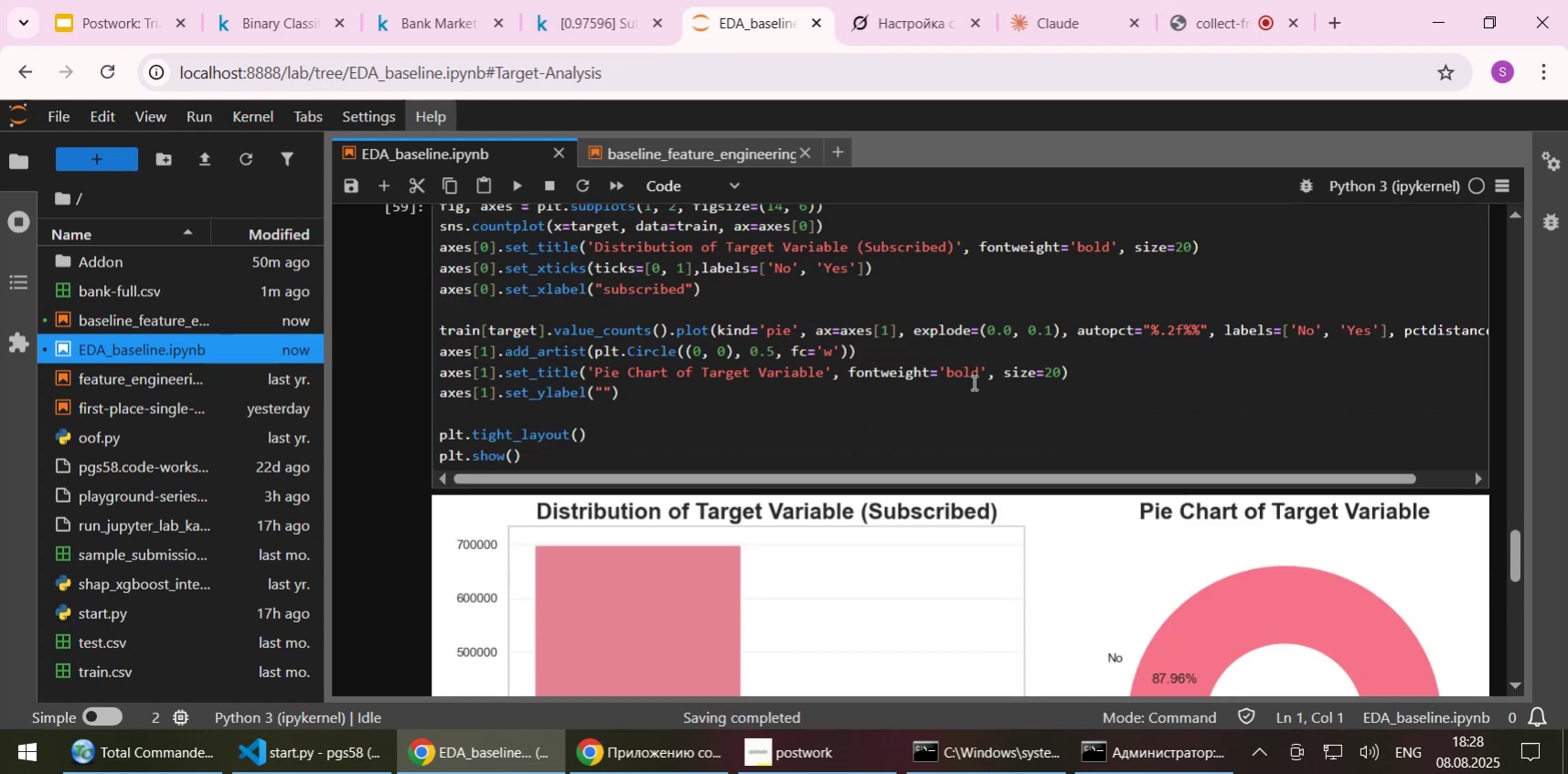 
scroll: coordinate [972, 382], scroll_direction: down, amount: 2.0
 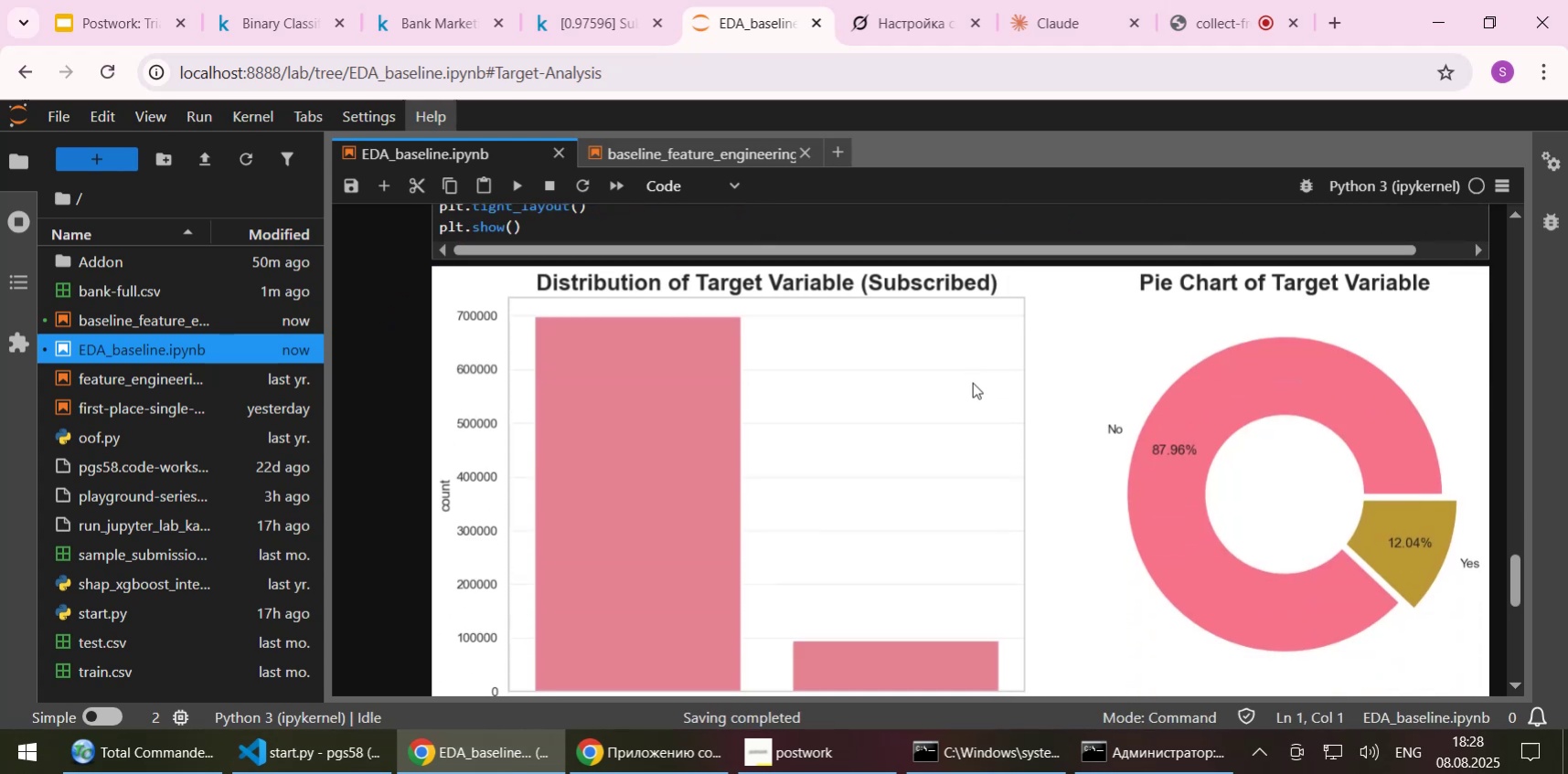 
scroll: coordinate [975, 382], scroll_direction: up, amount: 2.0
 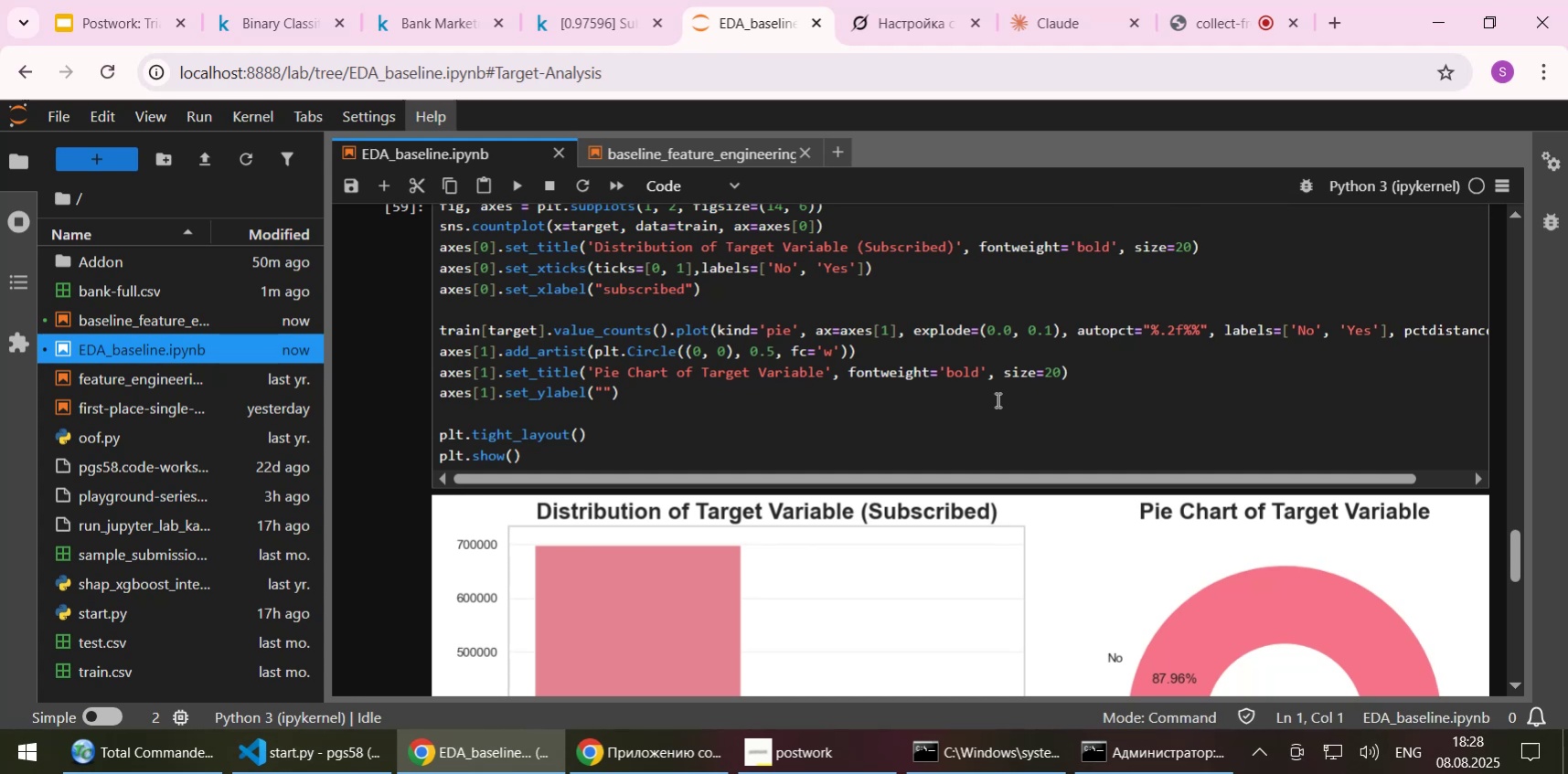 
wait(6.26)
 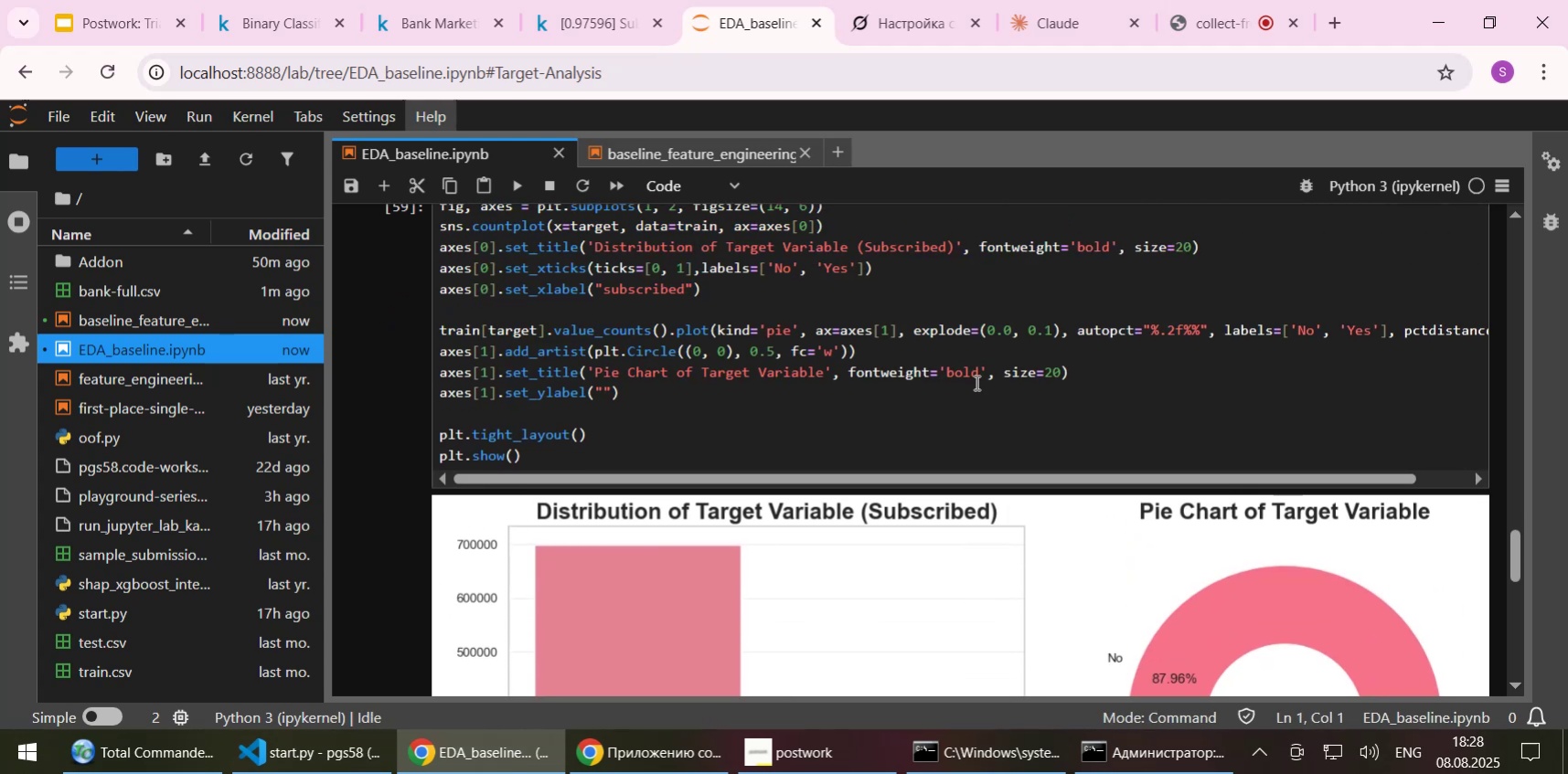 
scroll: coordinate [996, 399], scroll_direction: up, amount: 1.0
 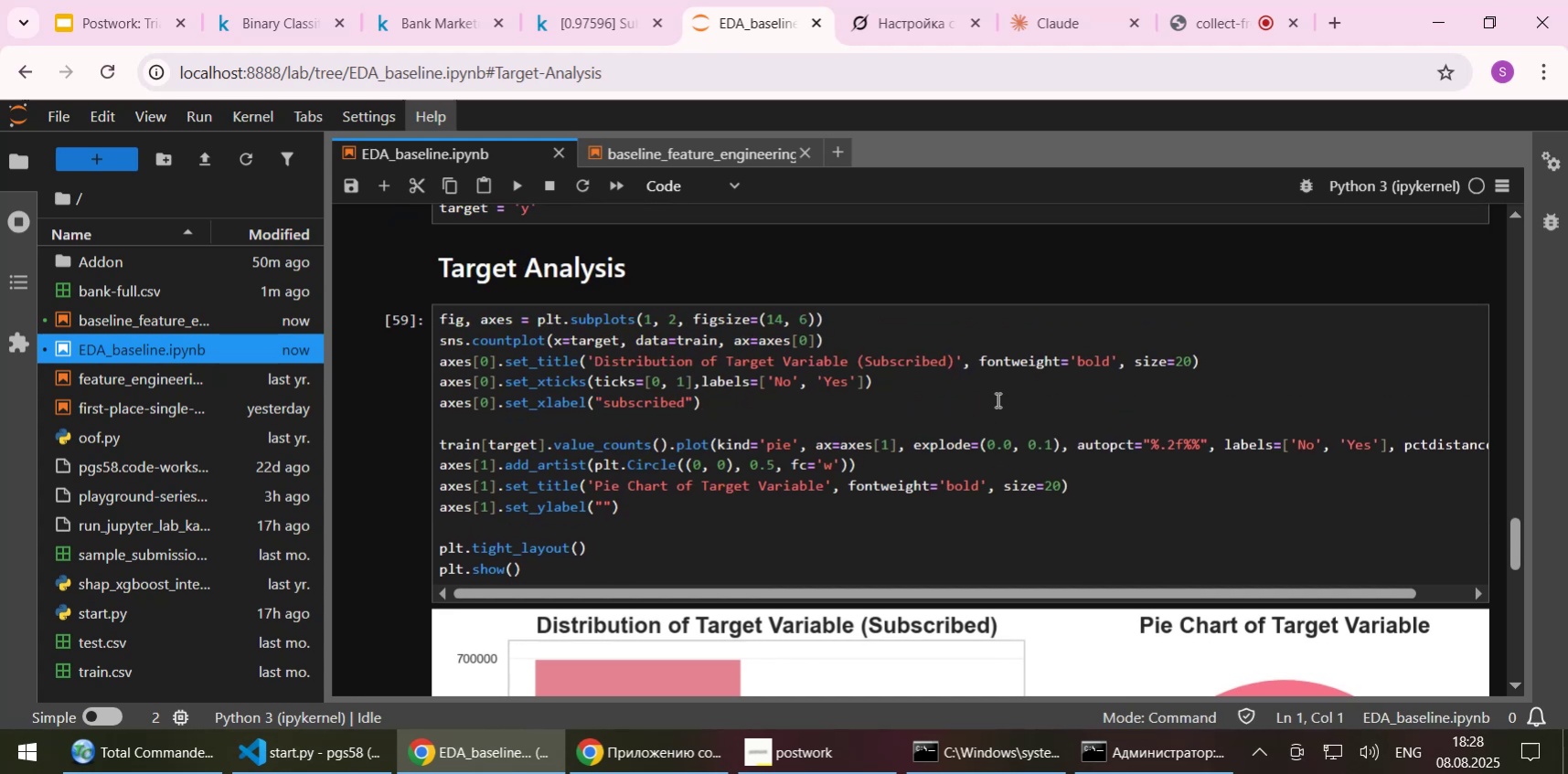 
scroll: coordinate [996, 408], scroll_direction: down, amount: 3.0
 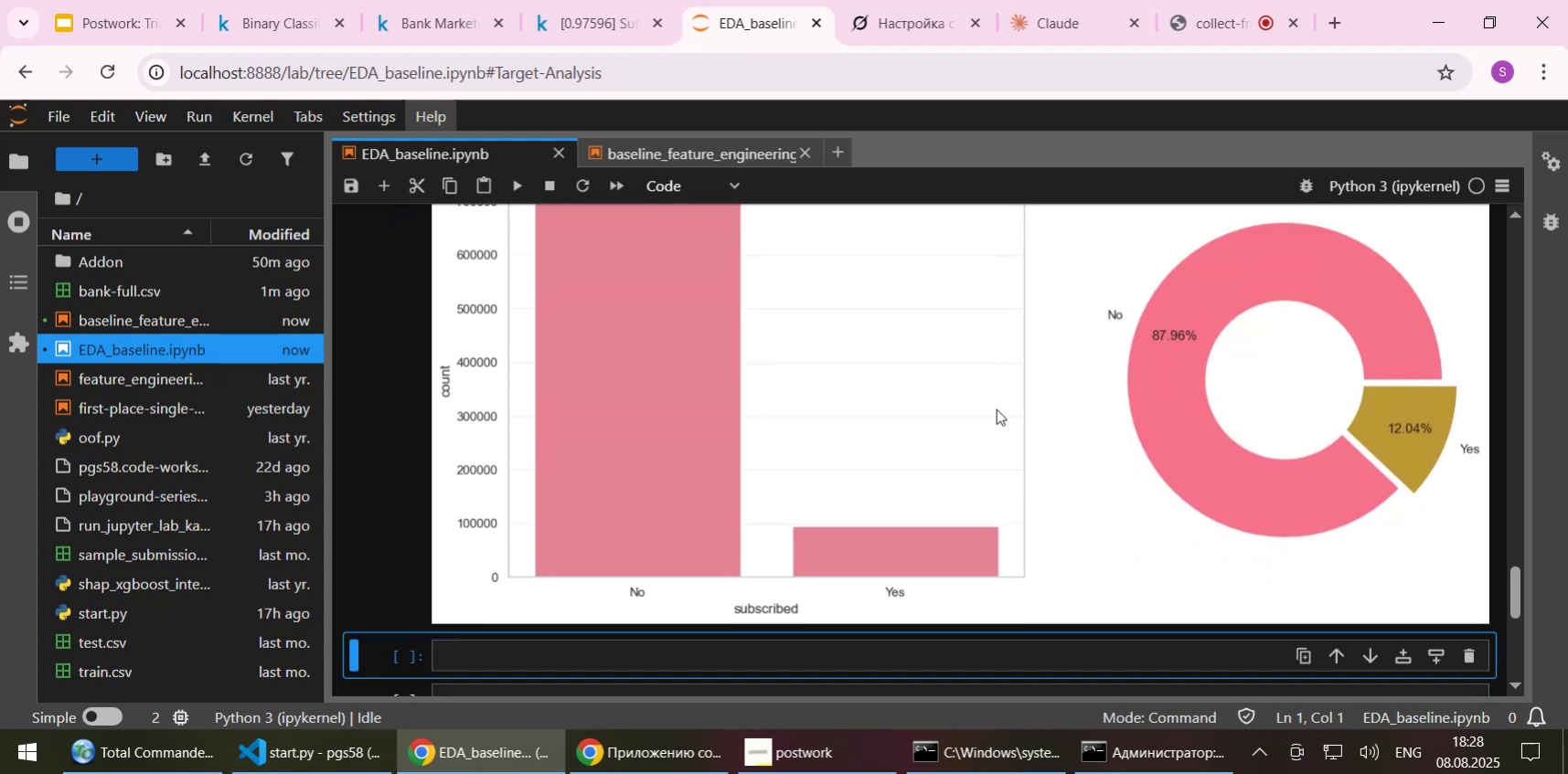 
scroll: coordinate [996, 408], scroll_direction: up, amount: 1.0
 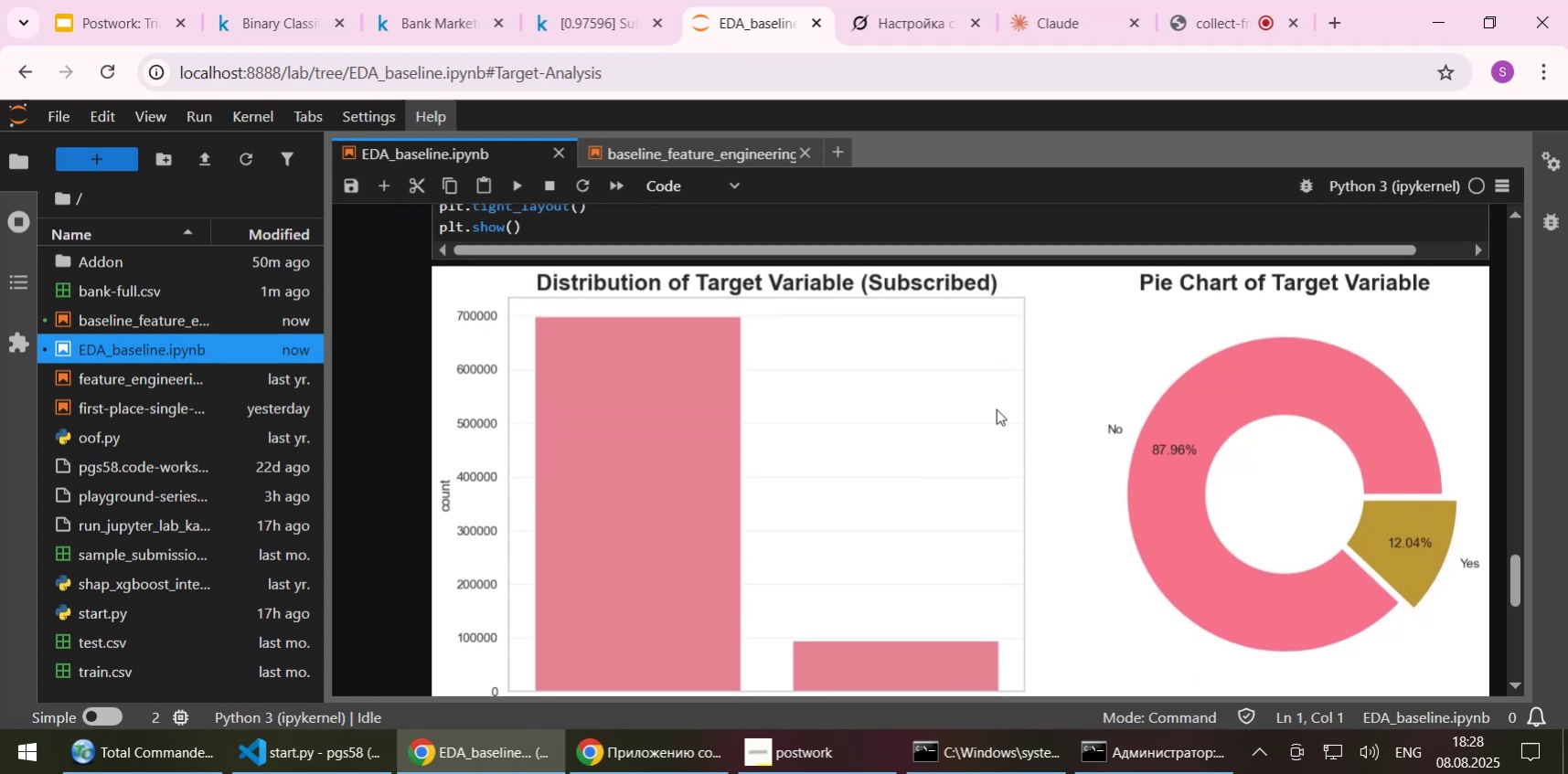 
scroll: coordinate [996, 408], scroll_direction: down, amount: 1.0
 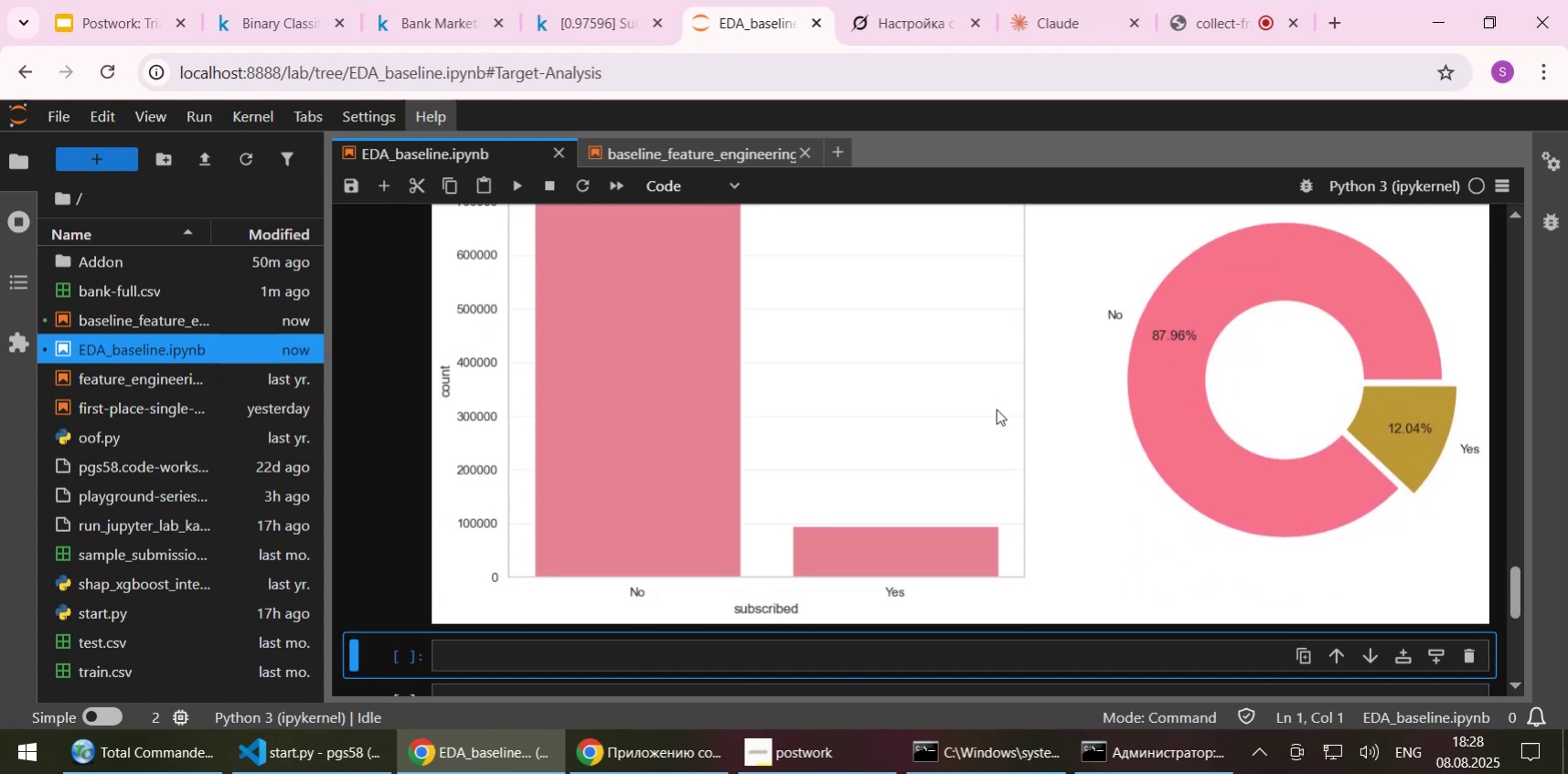 
scroll: coordinate [996, 408], scroll_direction: up, amount: 1.0
 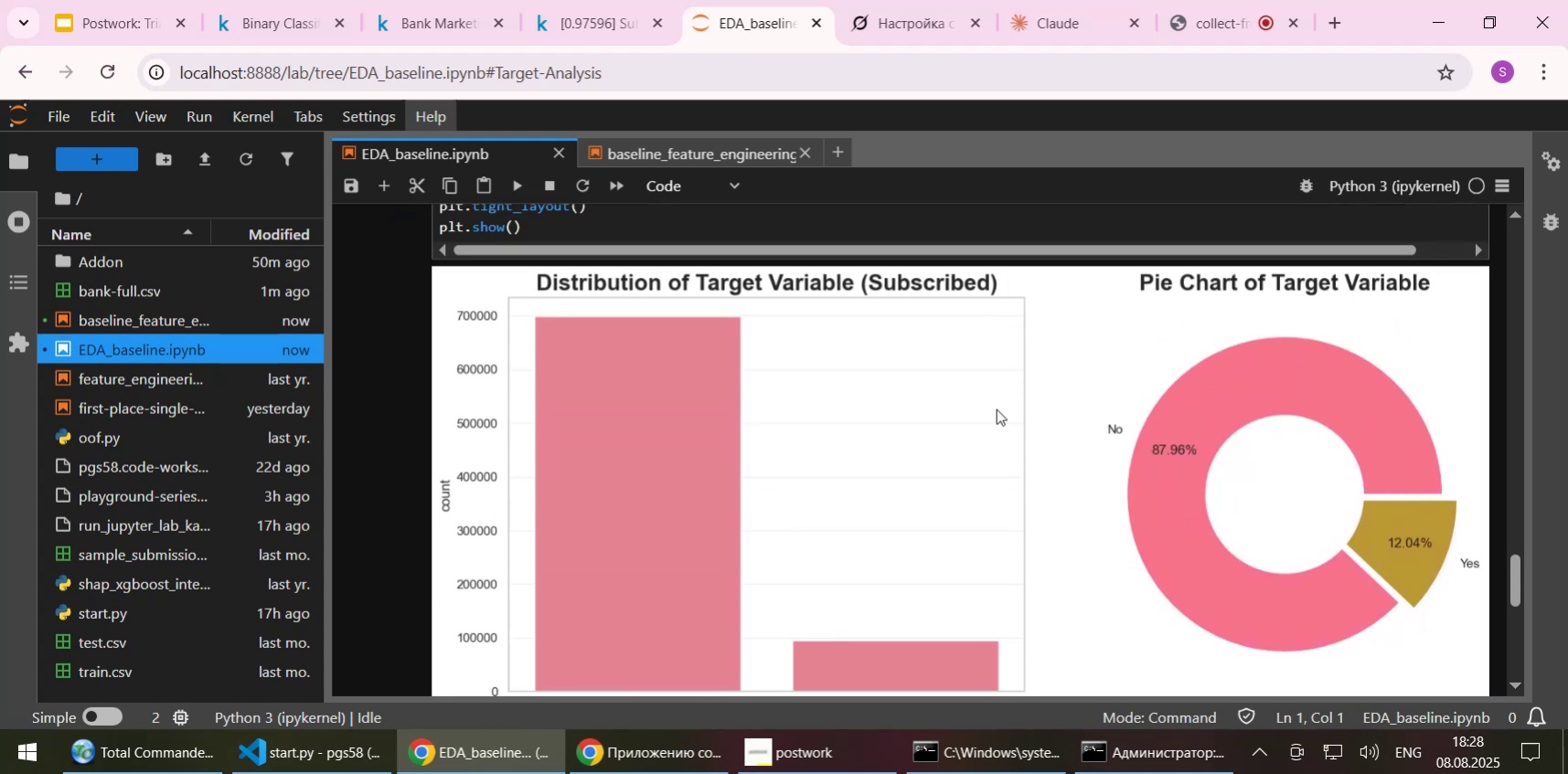 
scroll: coordinate [996, 408], scroll_direction: down, amount: 1.0
 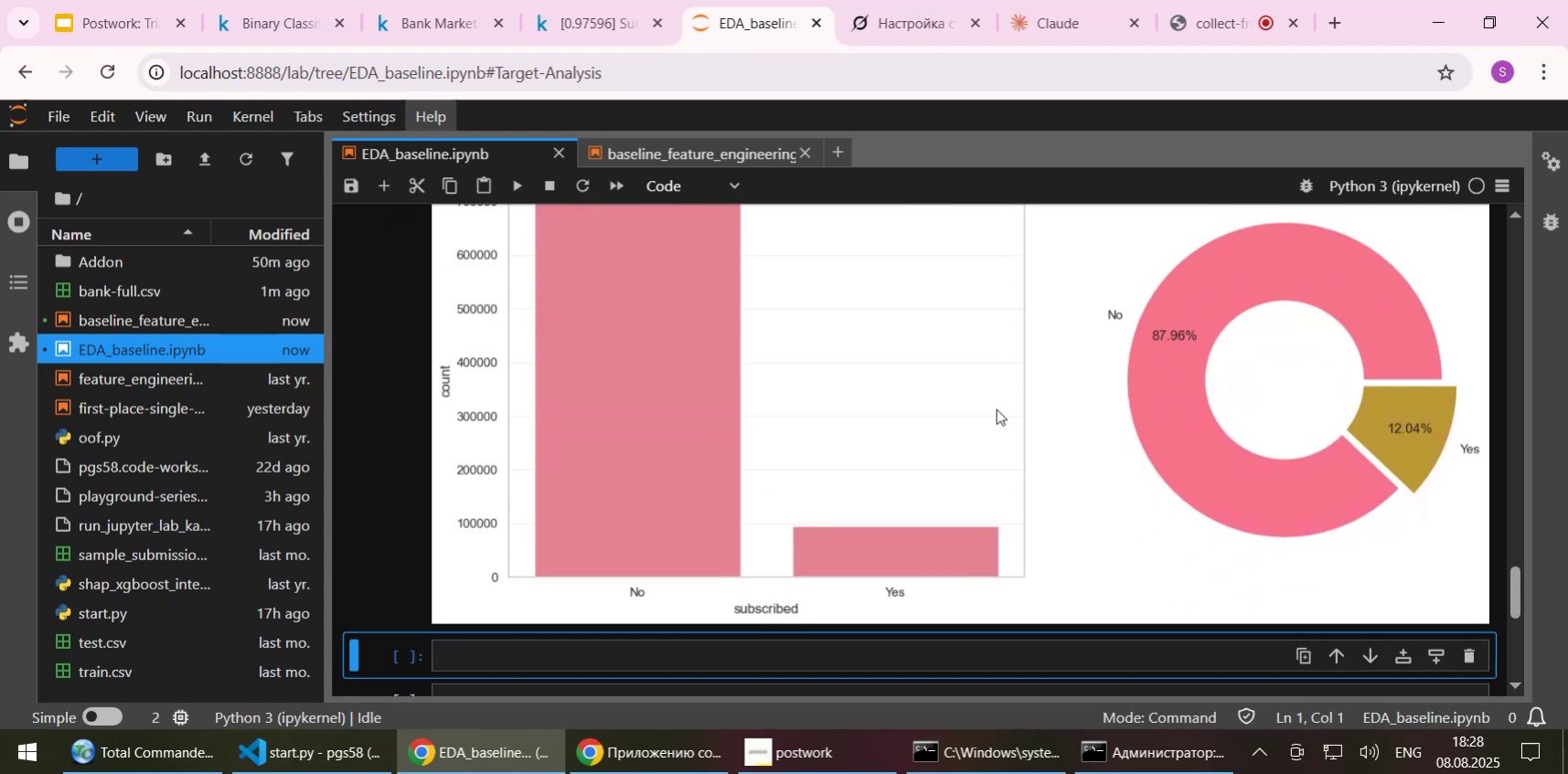 
scroll: coordinate [996, 408], scroll_direction: up, amount: 1.0
 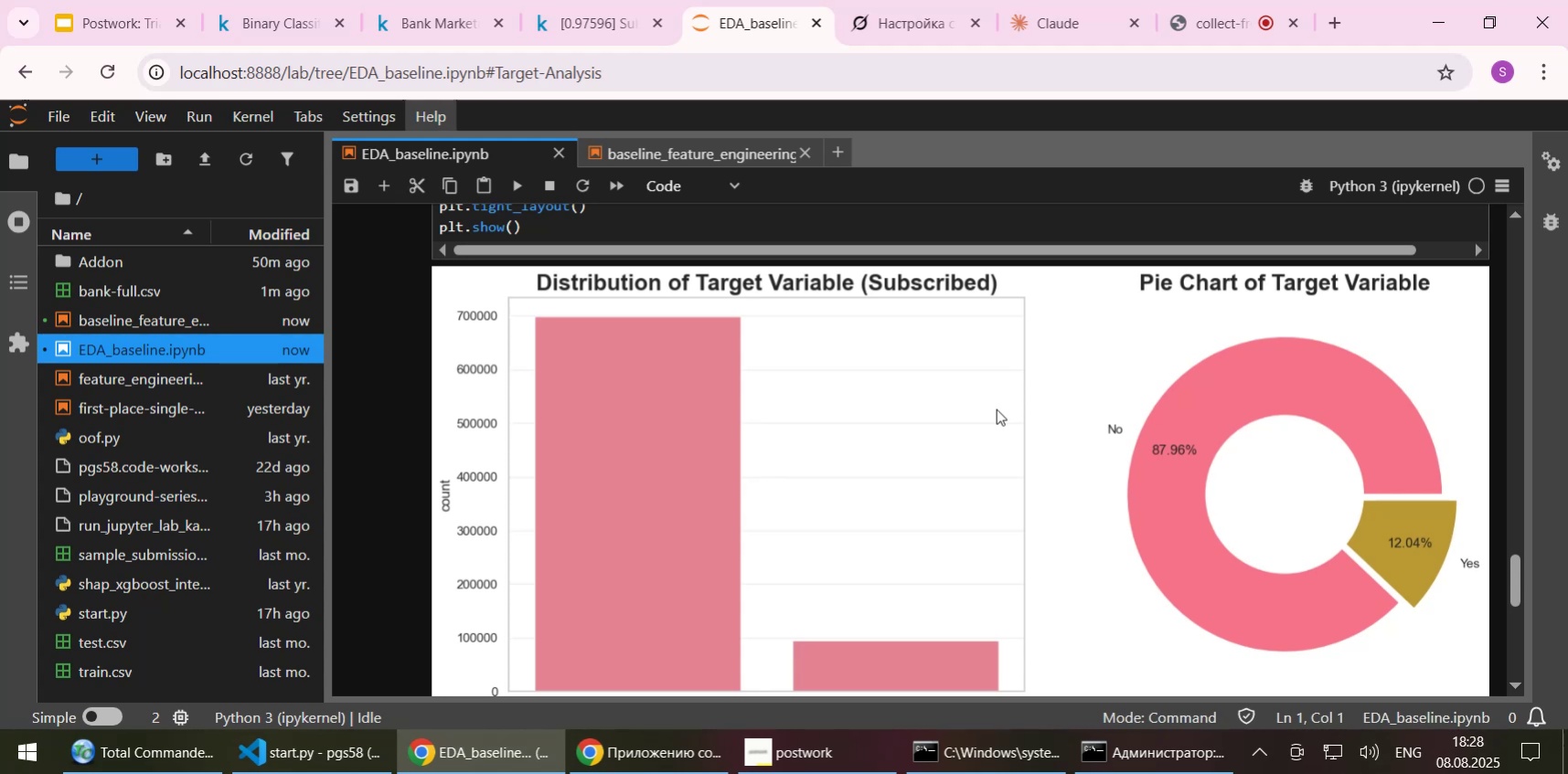 
scroll: coordinate [996, 408], scroll_direction: down, amount: 1.0
 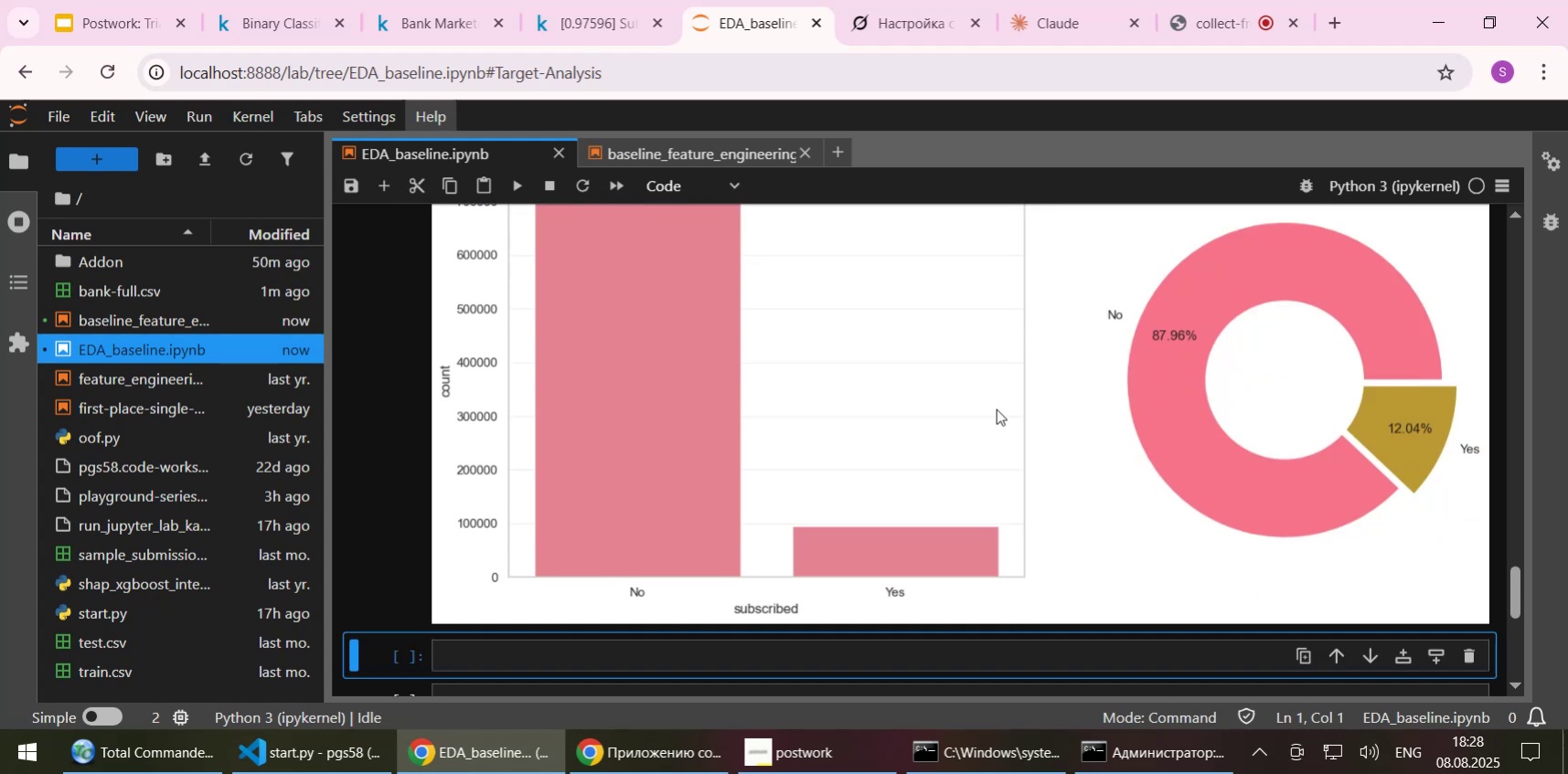 
scroll: coordinate [996, 408], scroll_direction: up, amount: 4.0
 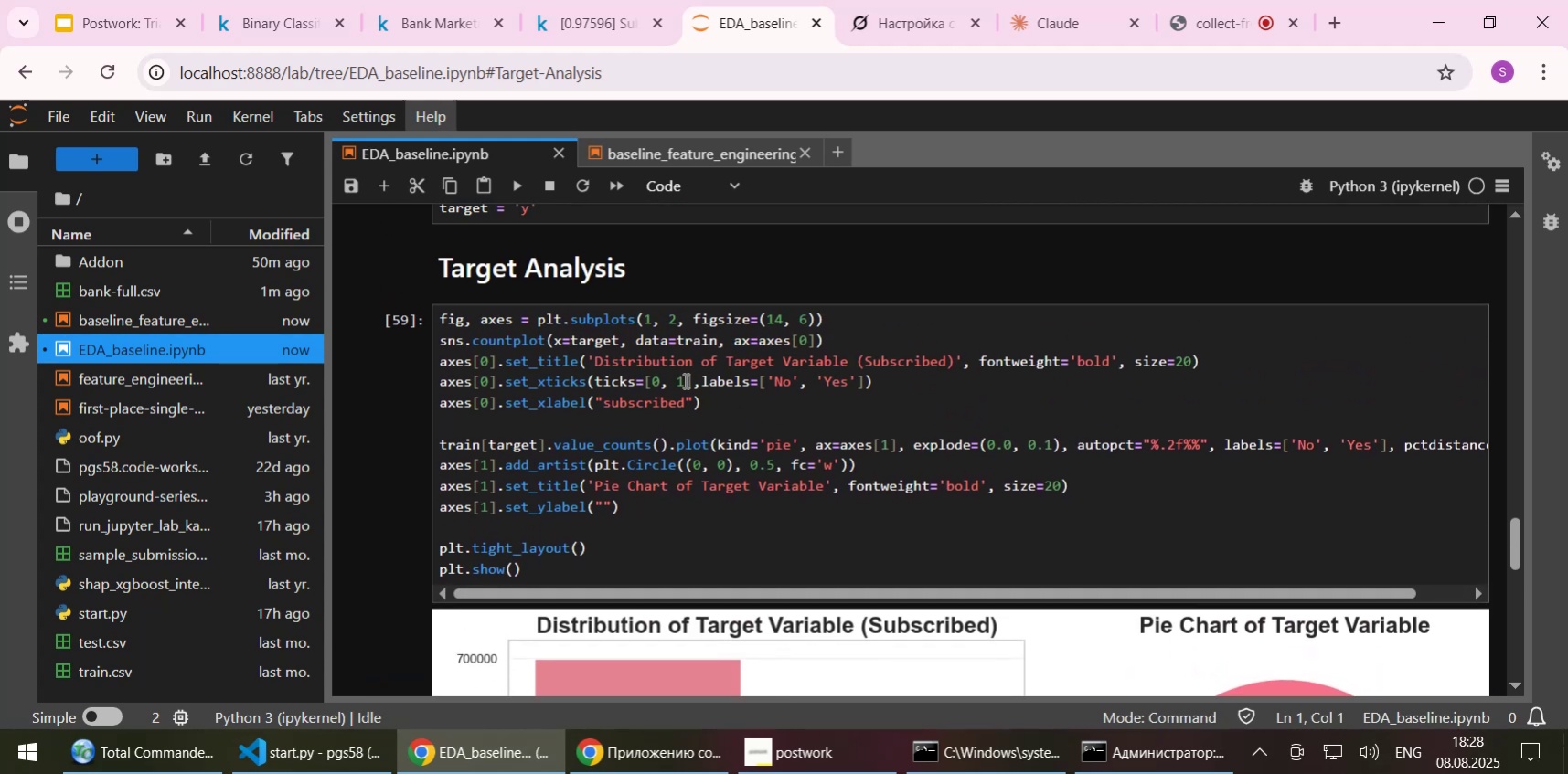 
left_click([675, 428])
 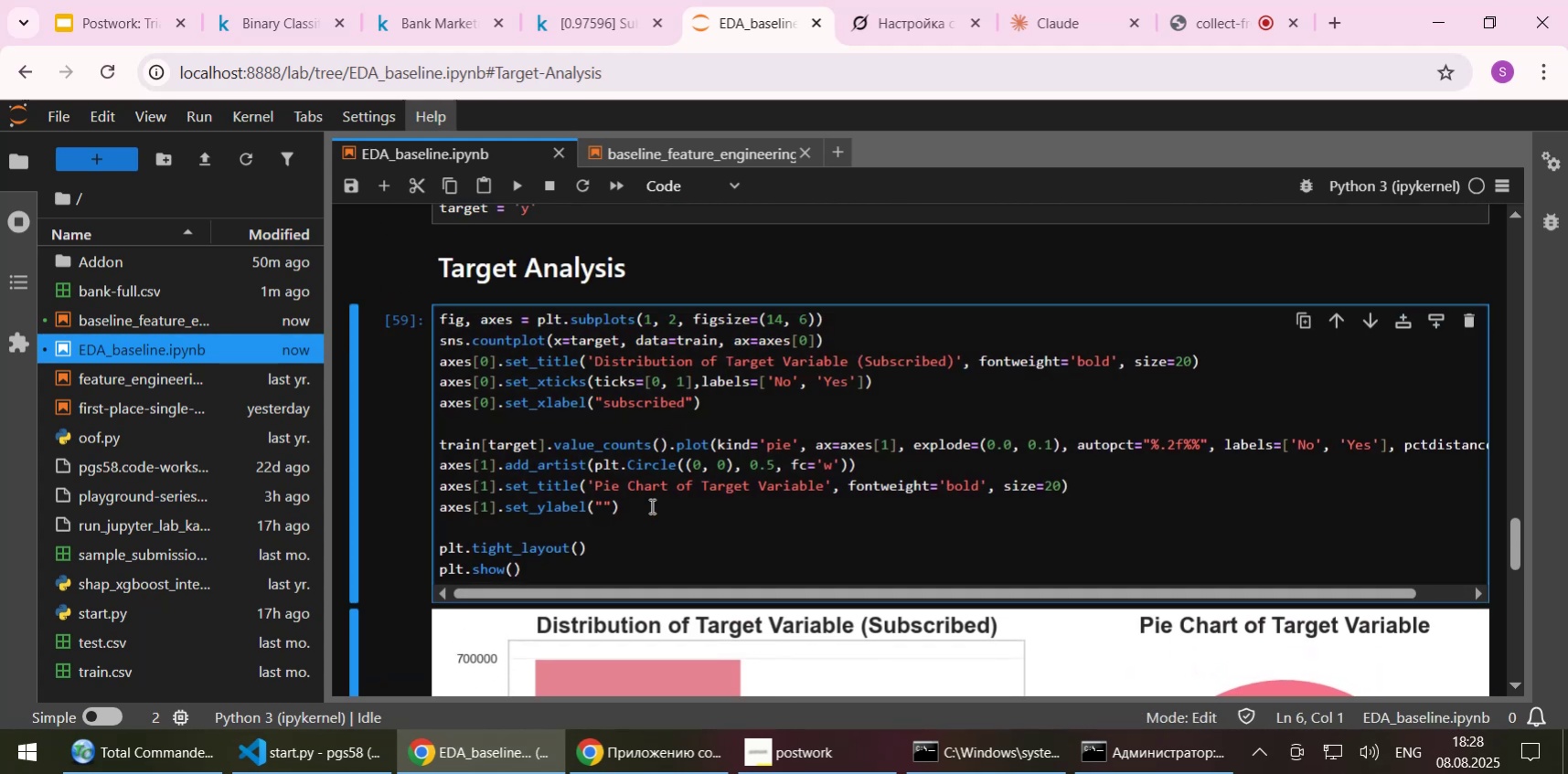 
left_click([671, 538])
 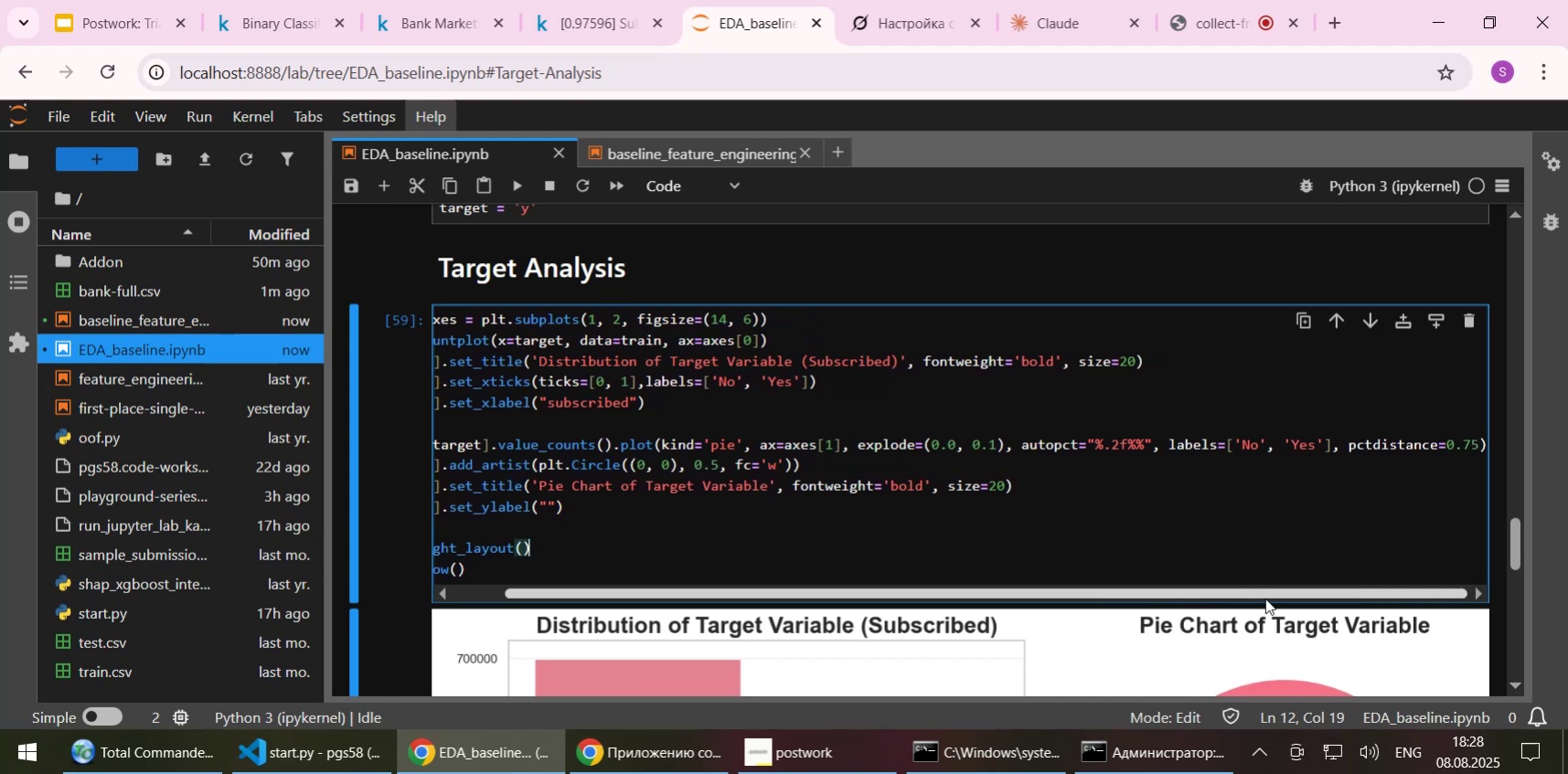 
wait(8.78)
 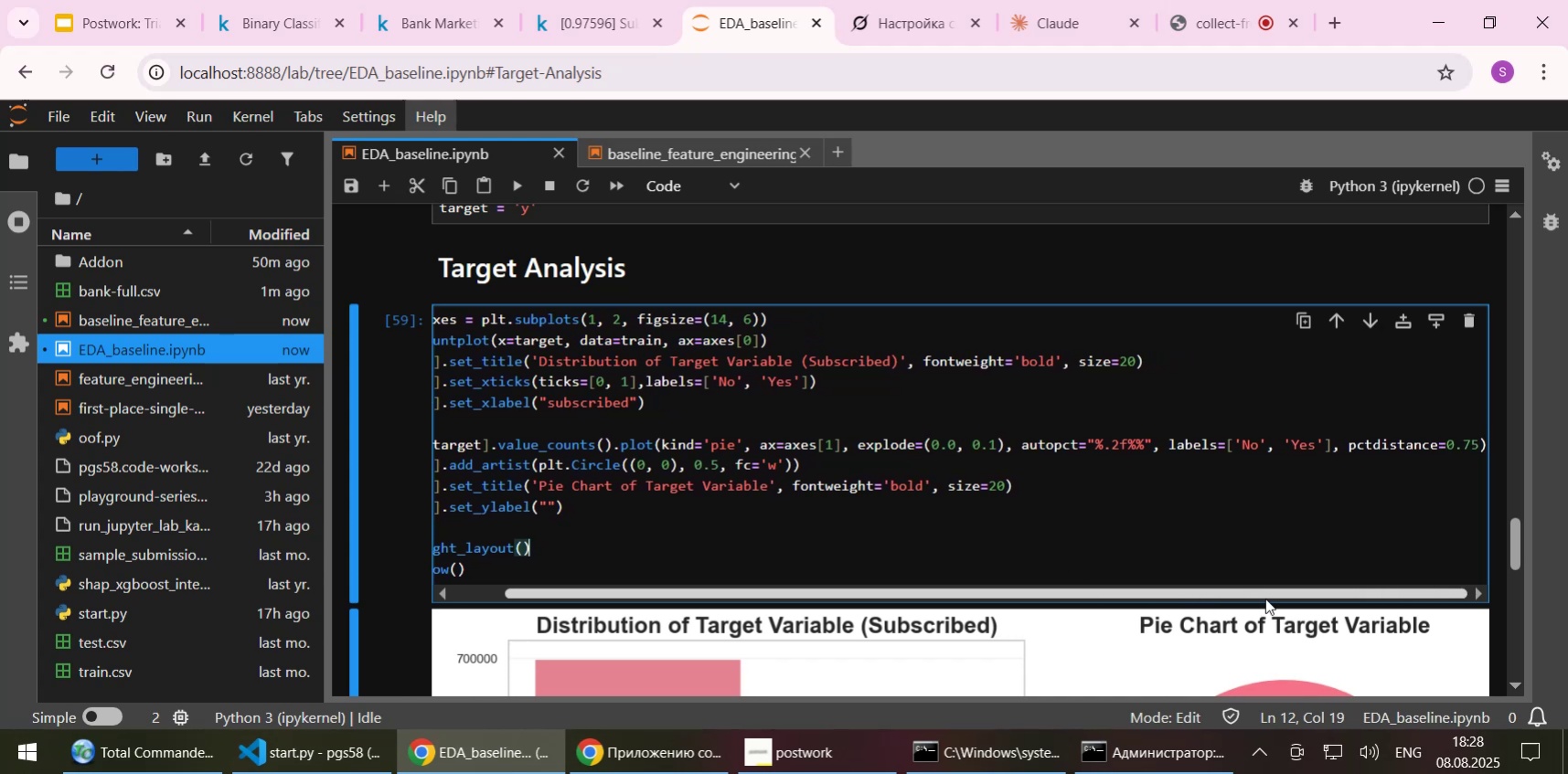 
scroll: coordinate [1172, 529], scroll_direction: down, amount: 2.0
 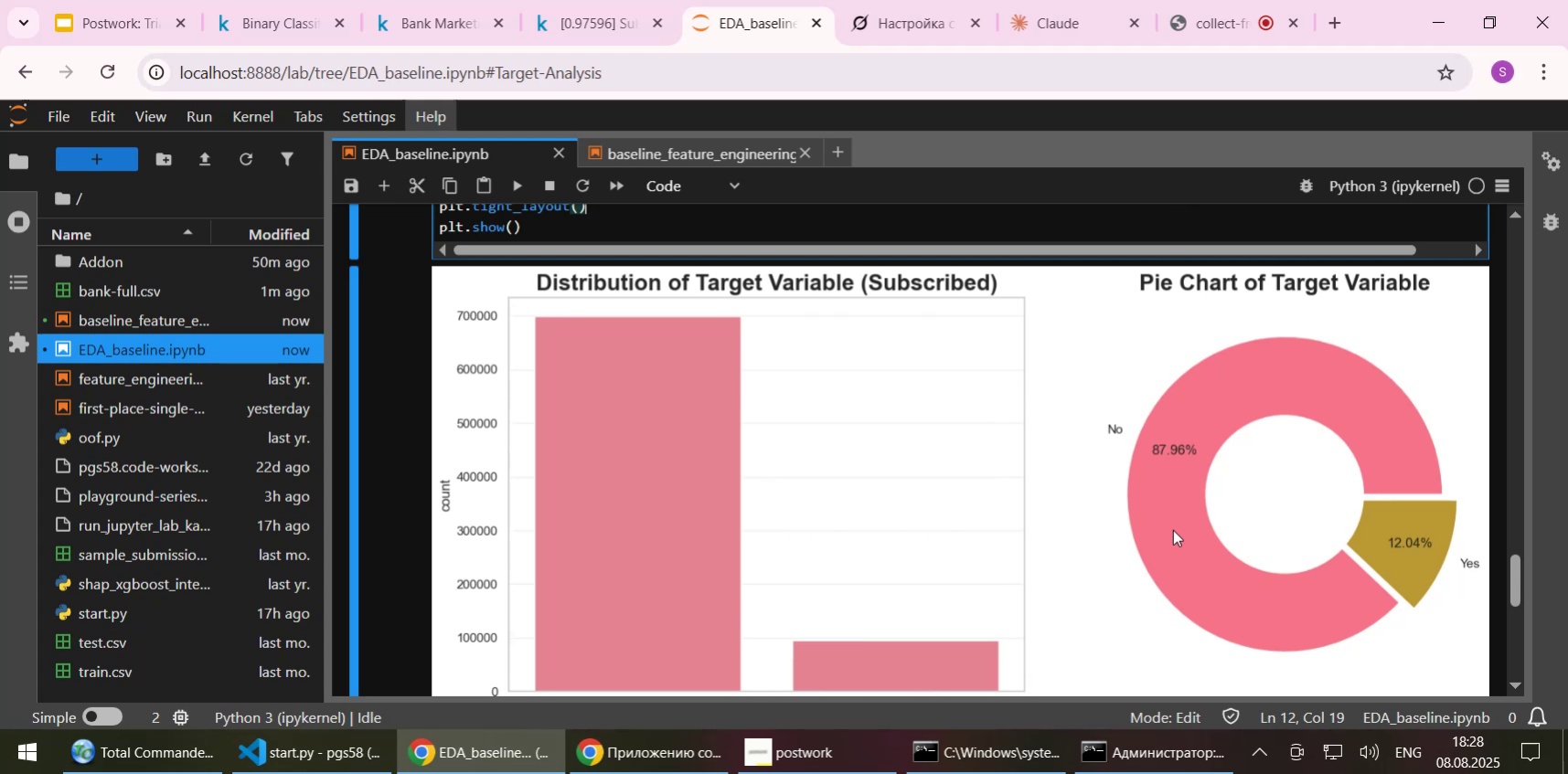 
scroll: coordinate [1172, 529], scroll_direction: up, amount: 3.0
 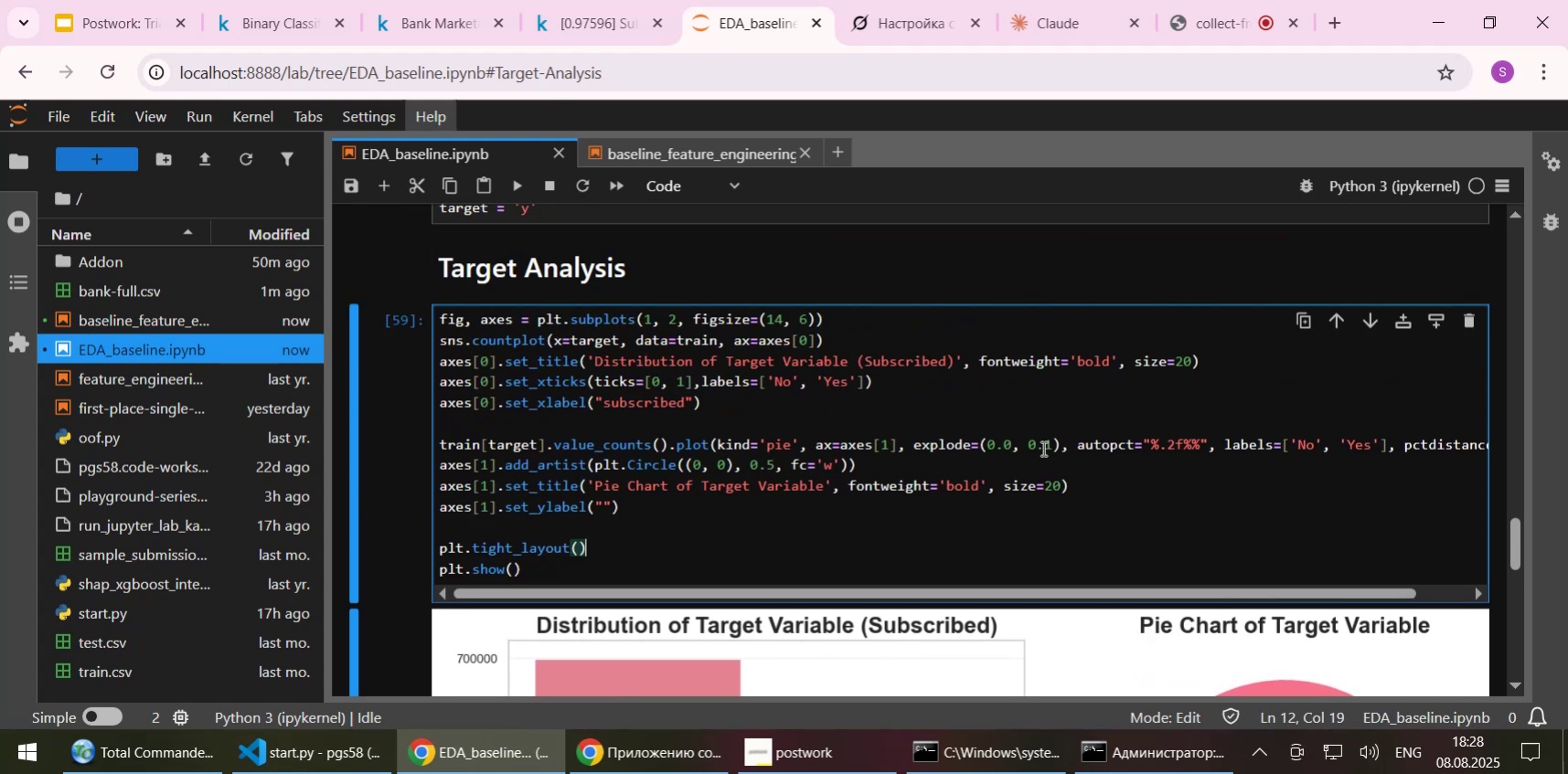 
left_click([1045, 442])
 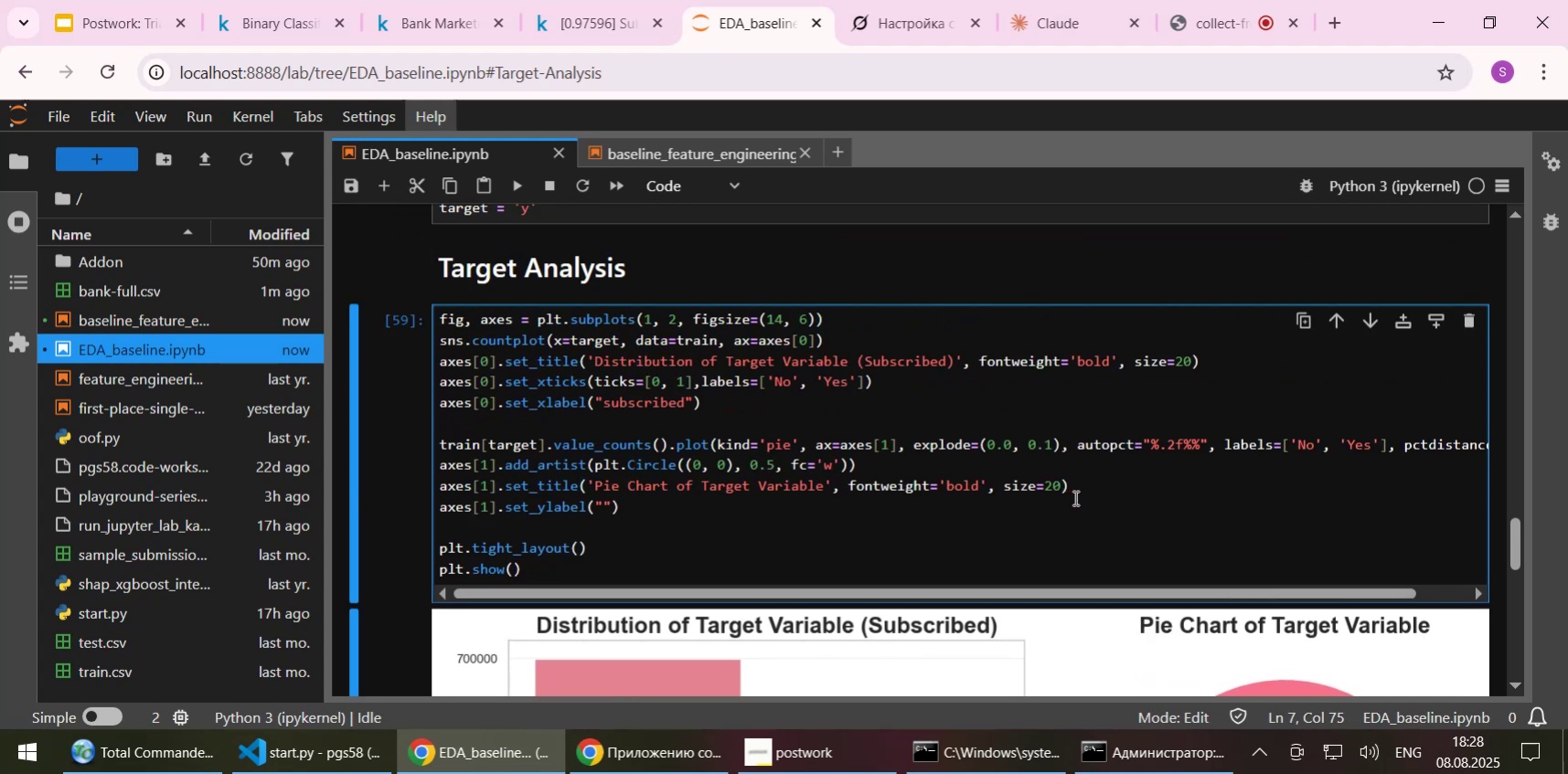 
key(Delete)
 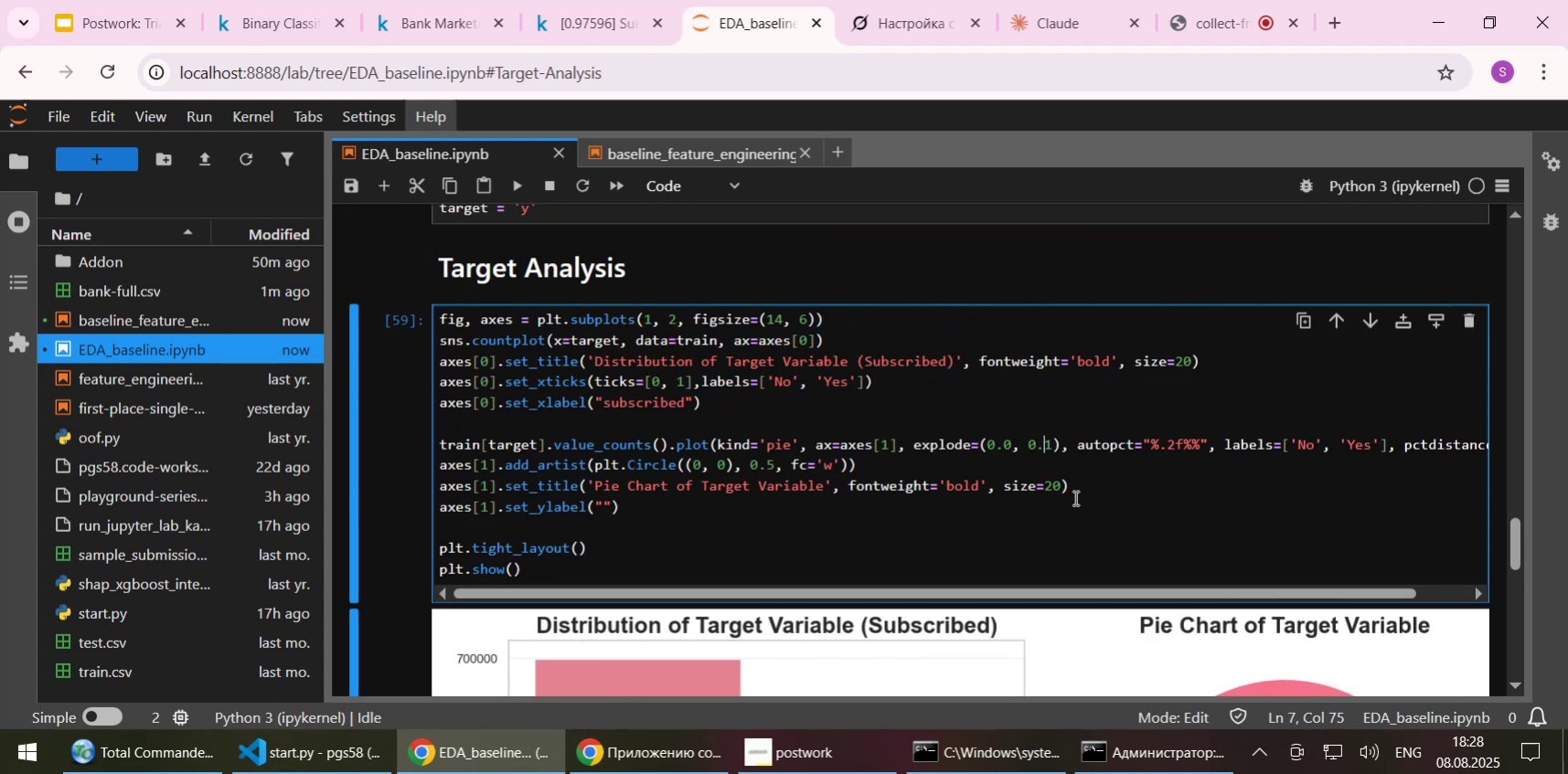 
key(3)
 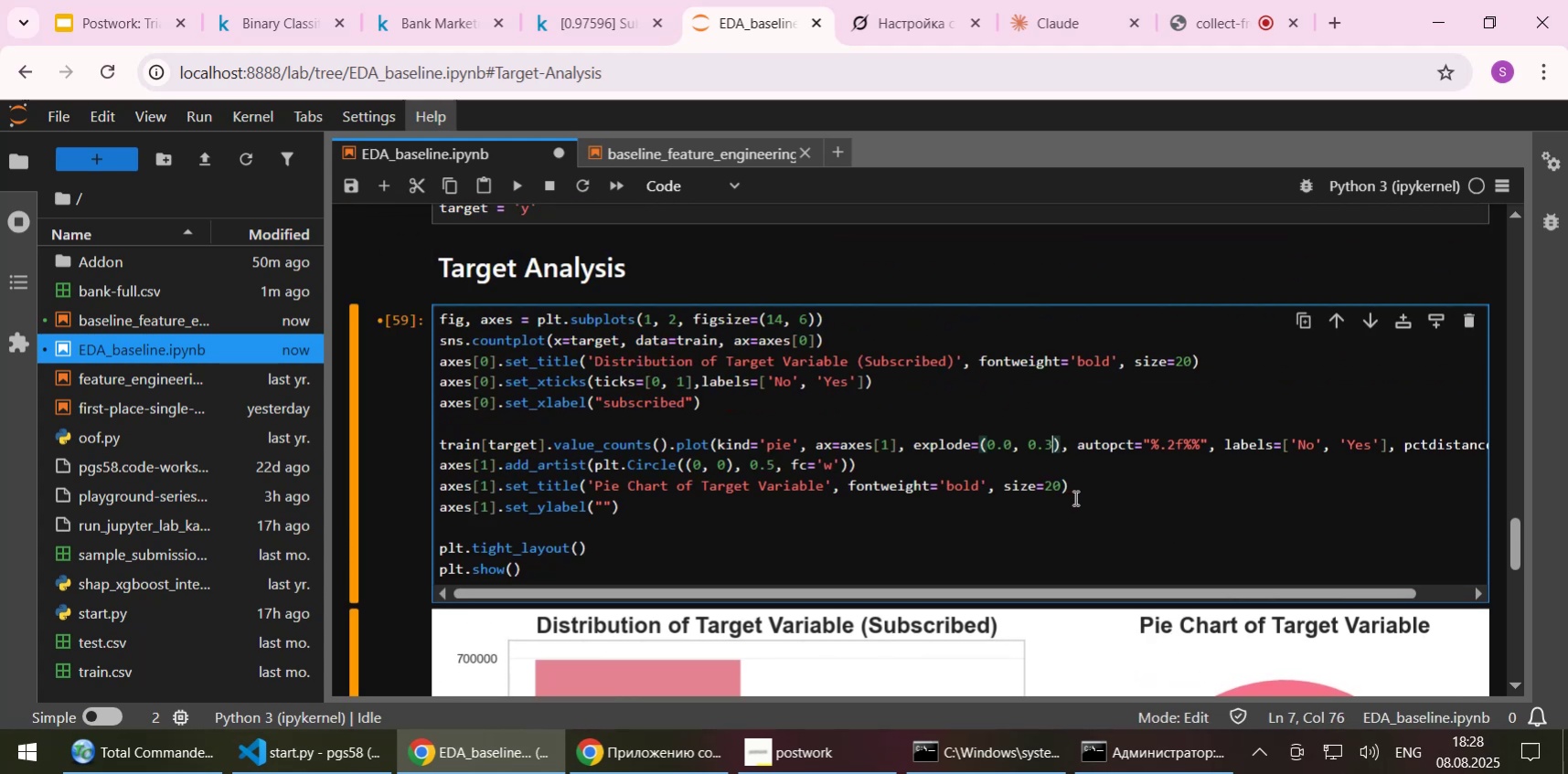 
key(Shift+ShiftLeft)
 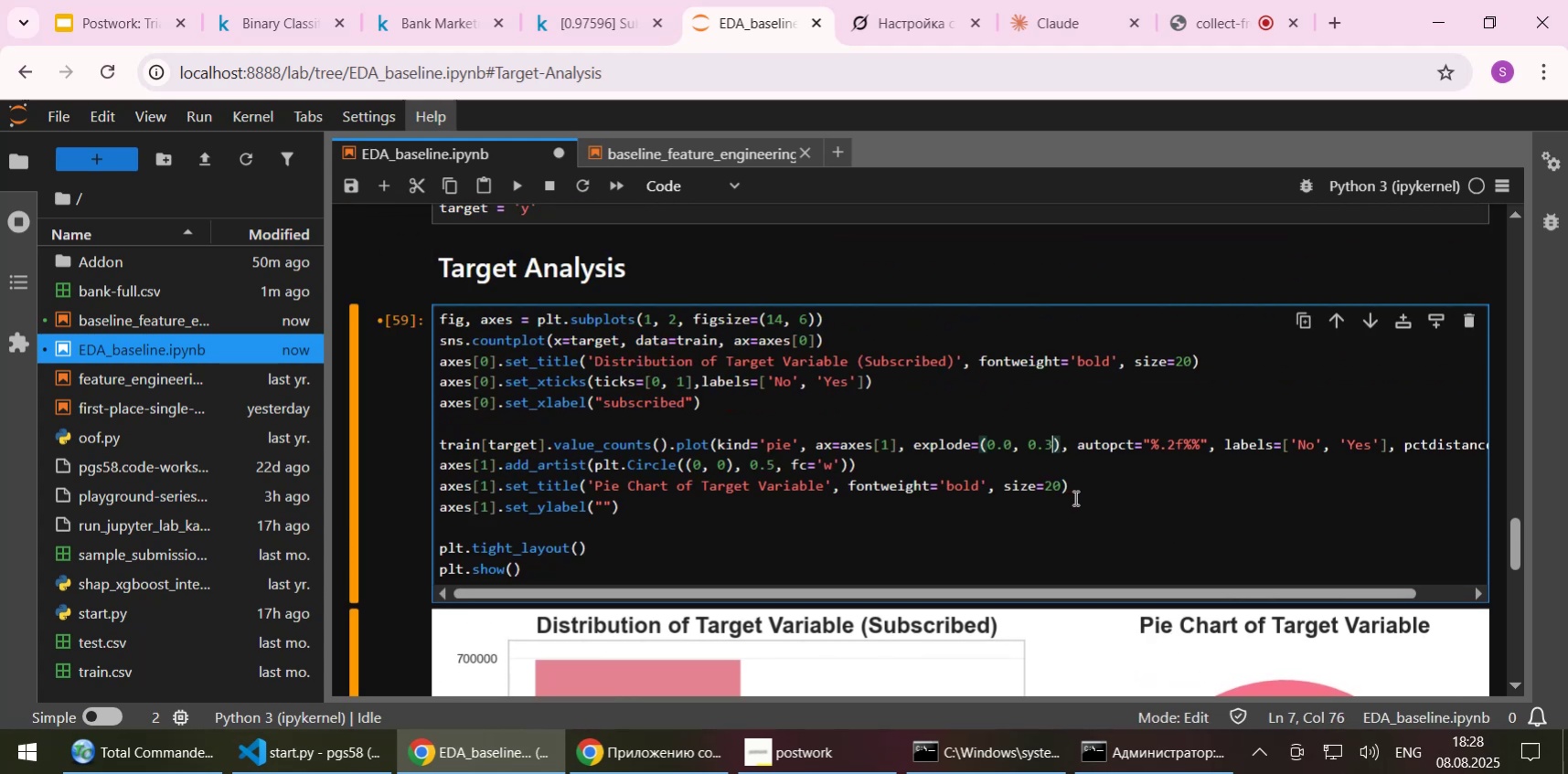 
key(Shift+Enter)
 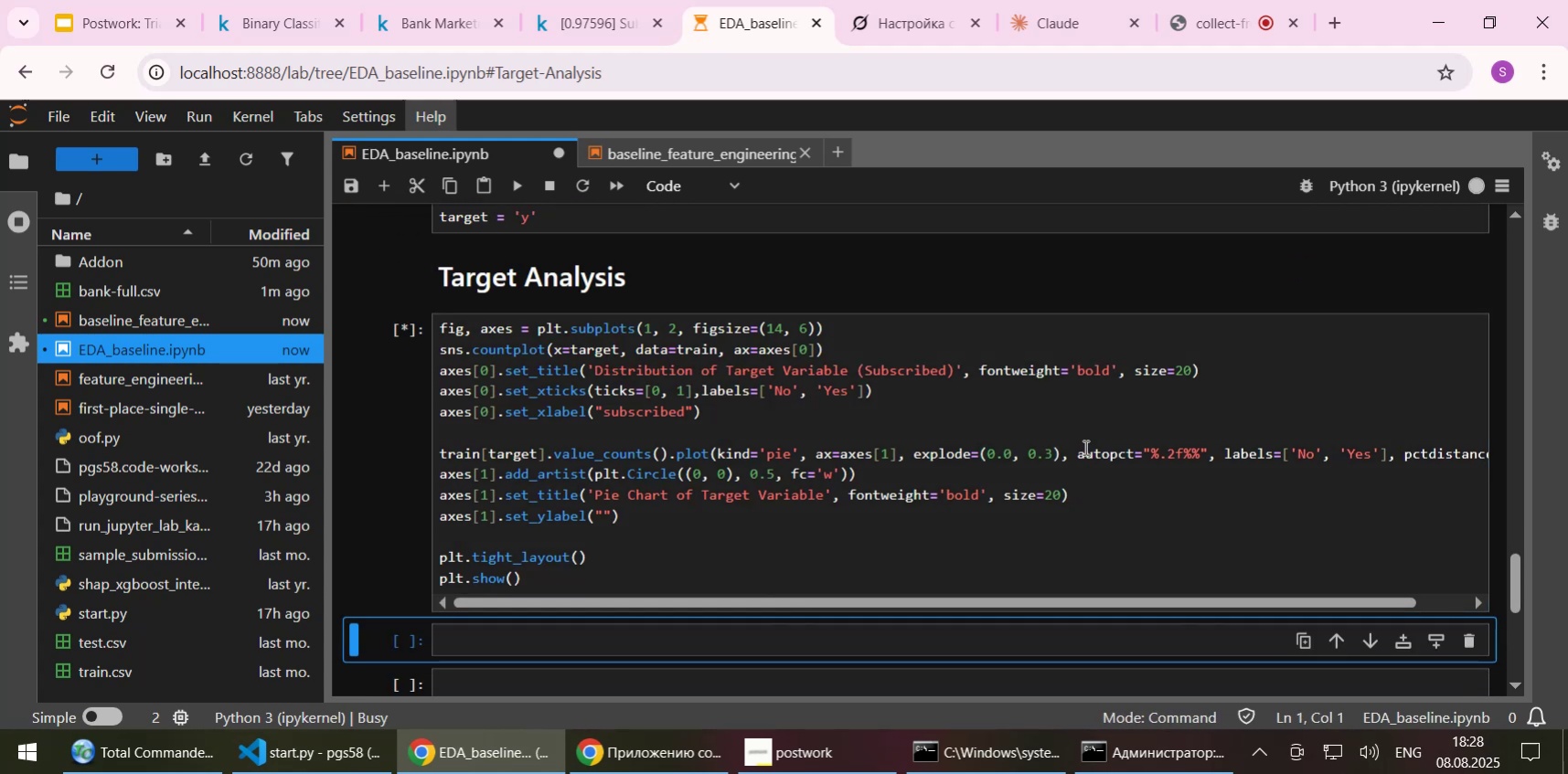 
scroll: coordinate [1135, 459], scroll_direction: down, amount: 4.0
 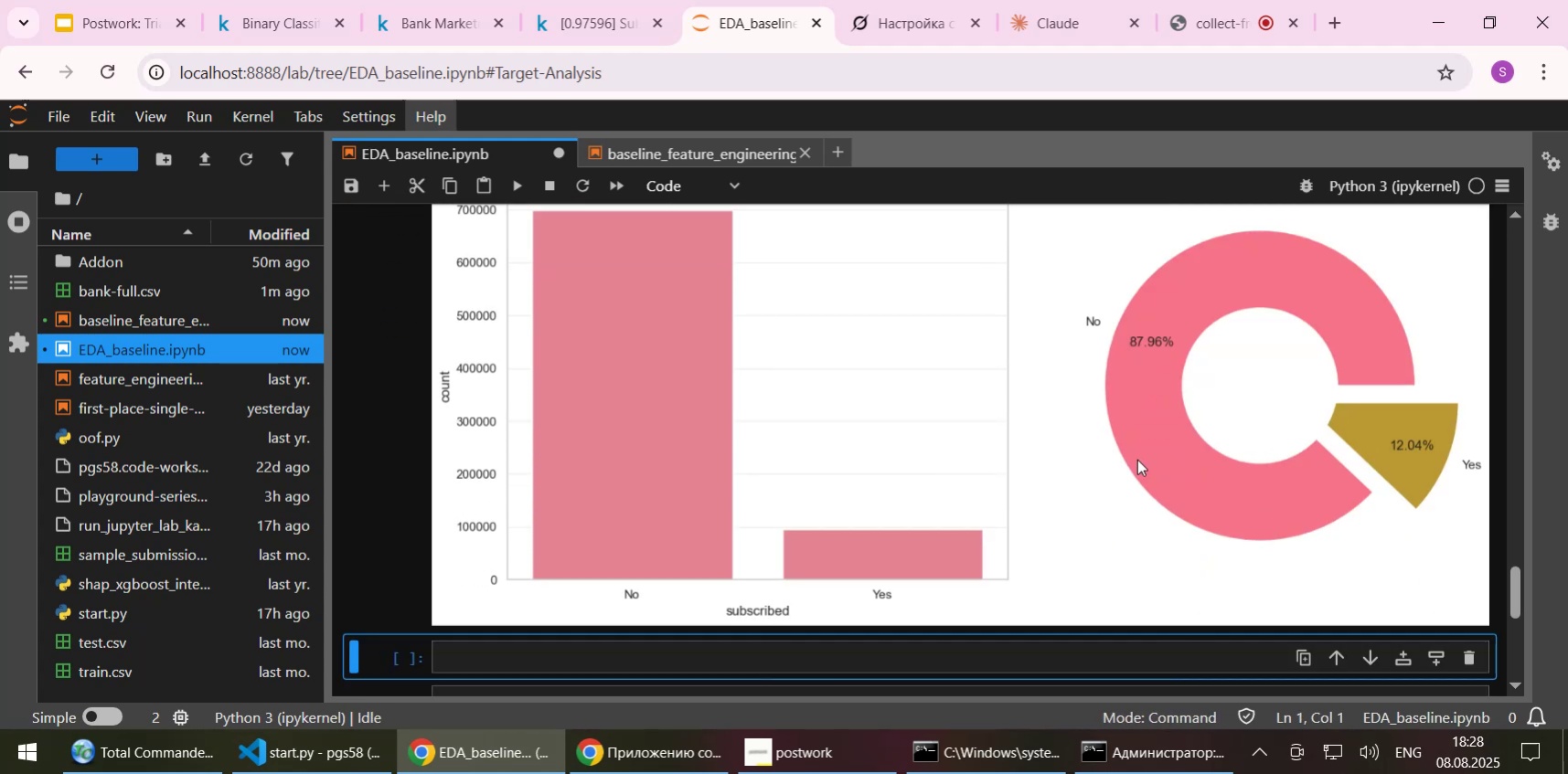 
scroll: coordinate [1136, 459], scroll_direction: up, amount: 4.0
 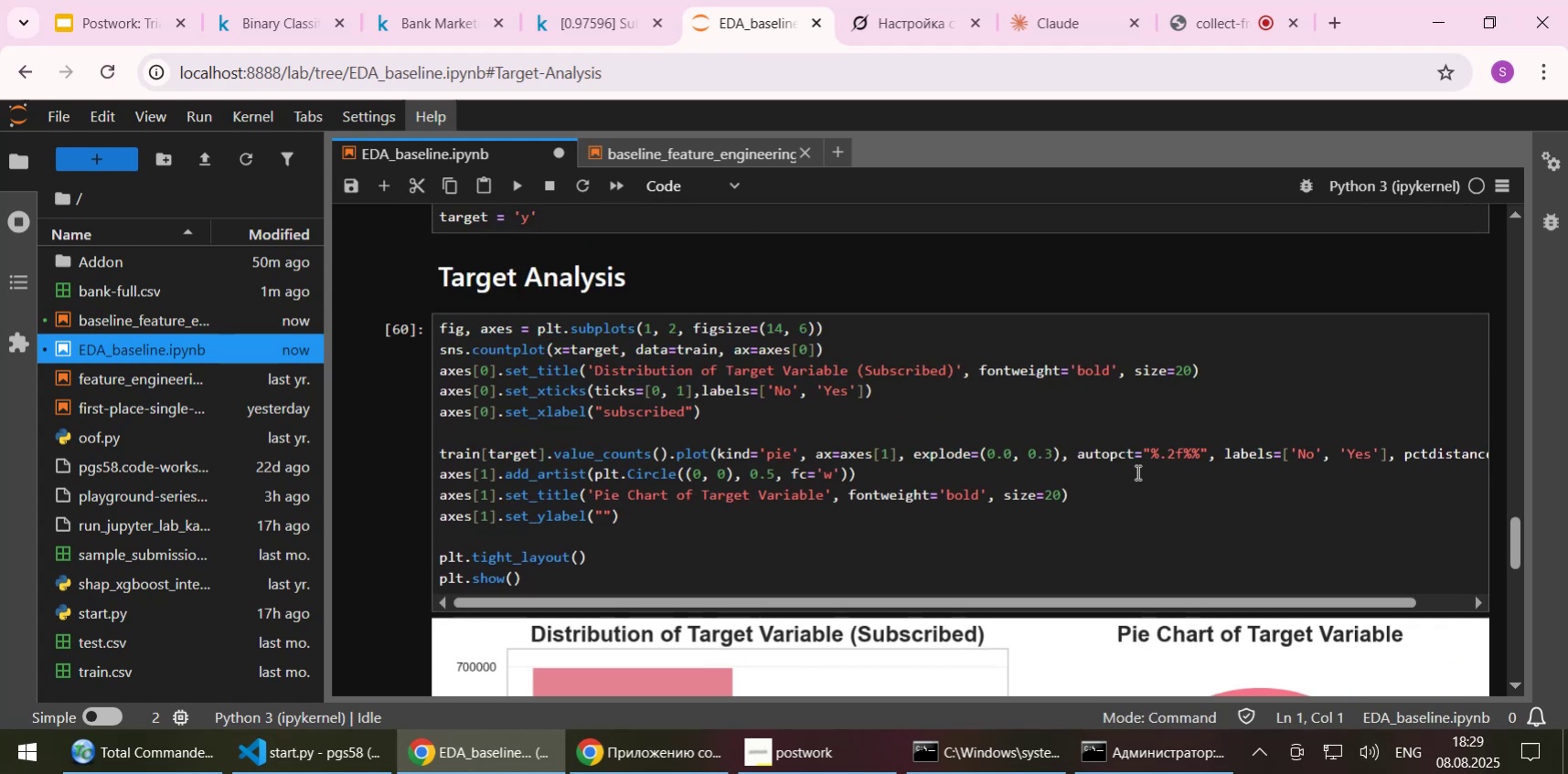 
left_click([1135, 485])
 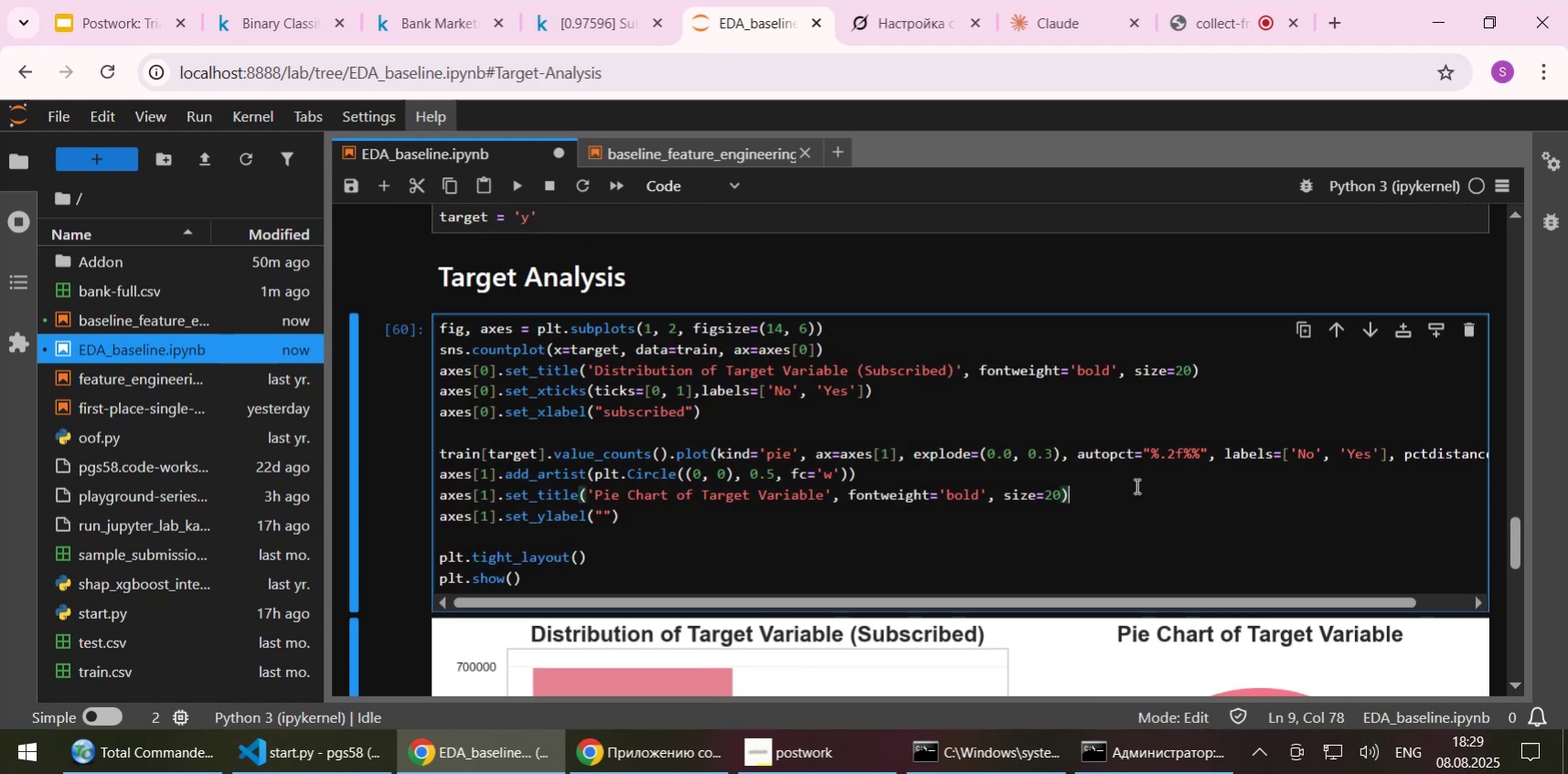 
key(Control+Z)
 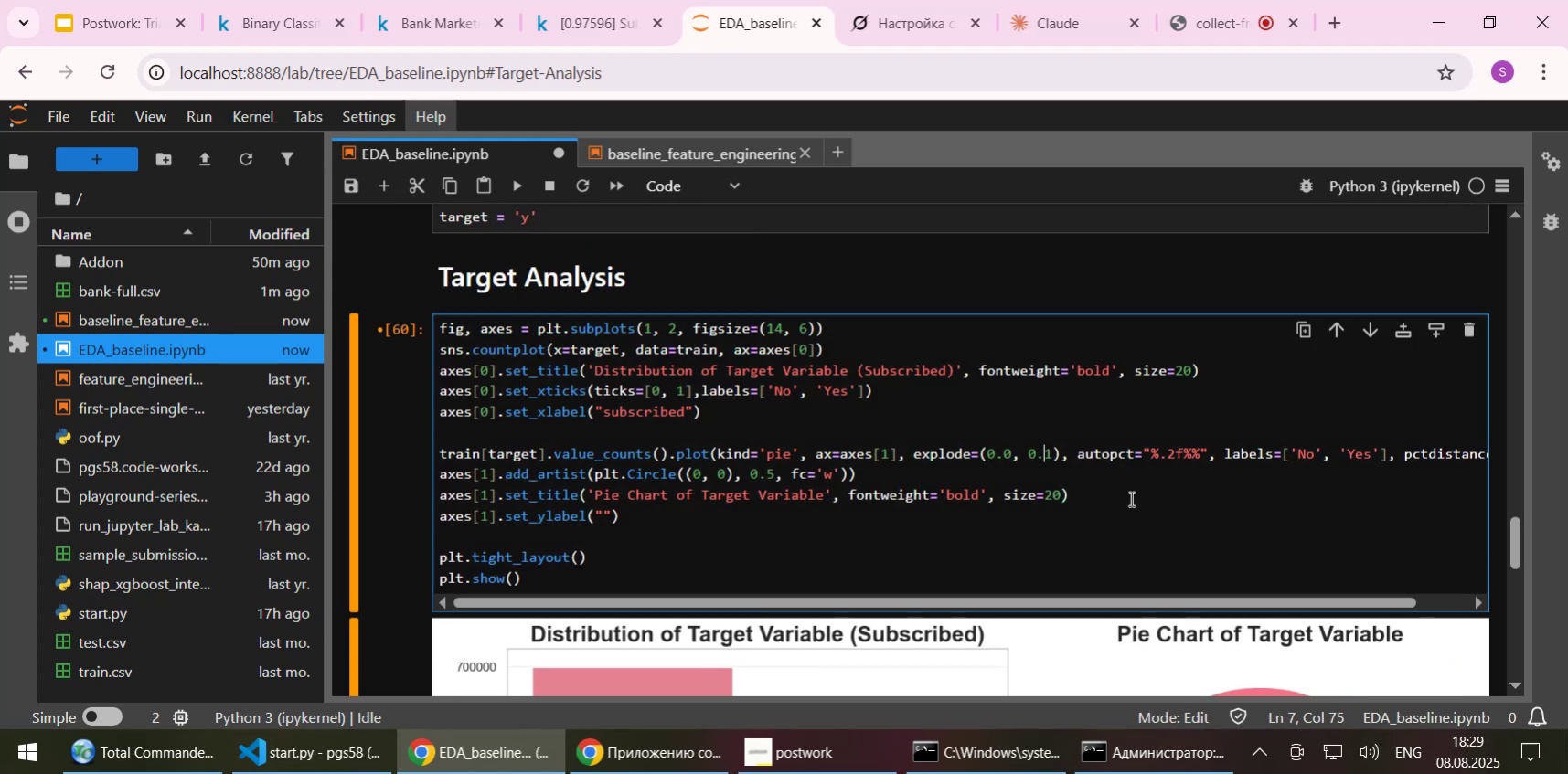 
left_click([1128, 502])
 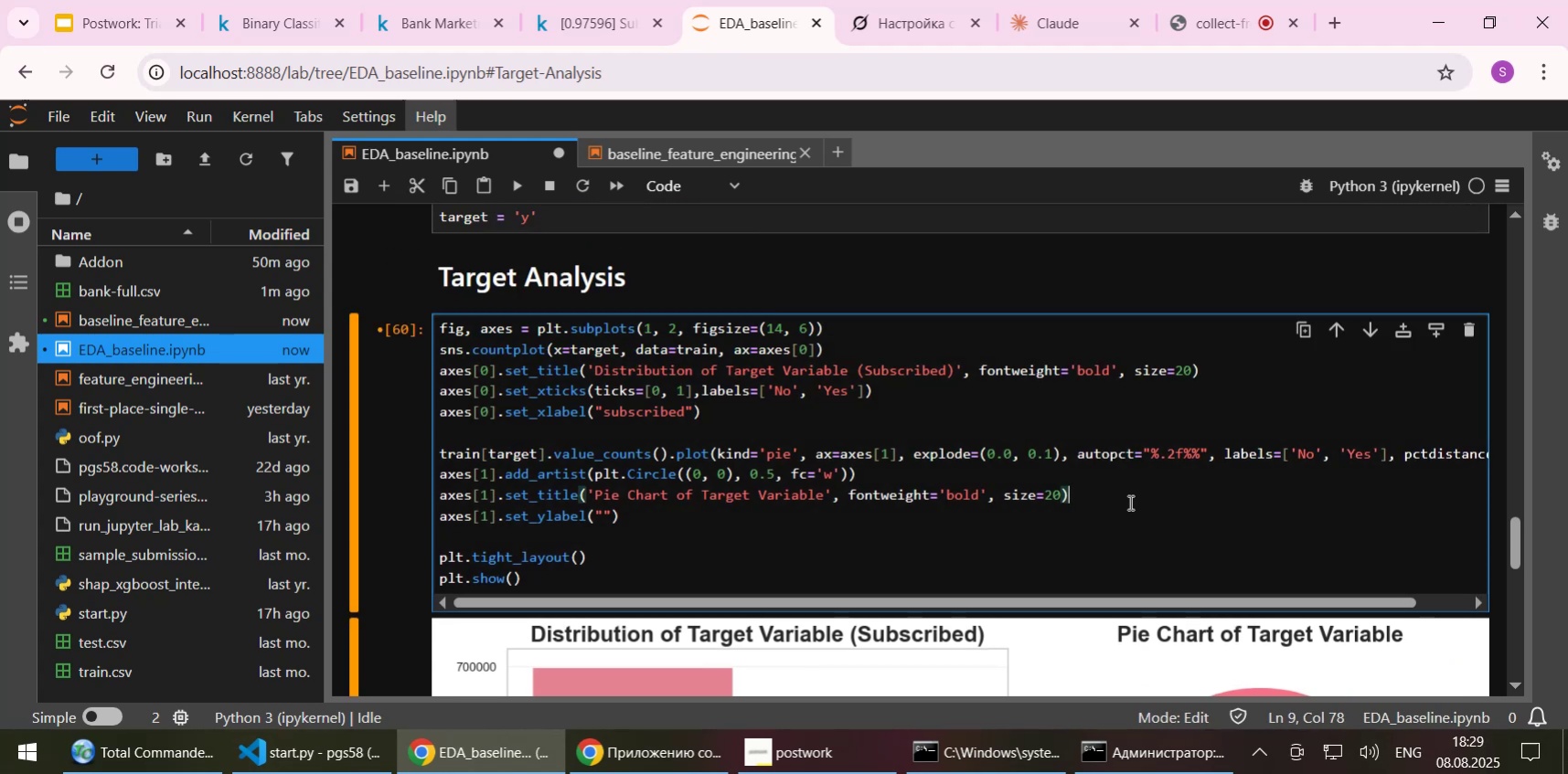 
scroll: coordinate [1128, 502], scroll_direction: down, amount: 3.0
 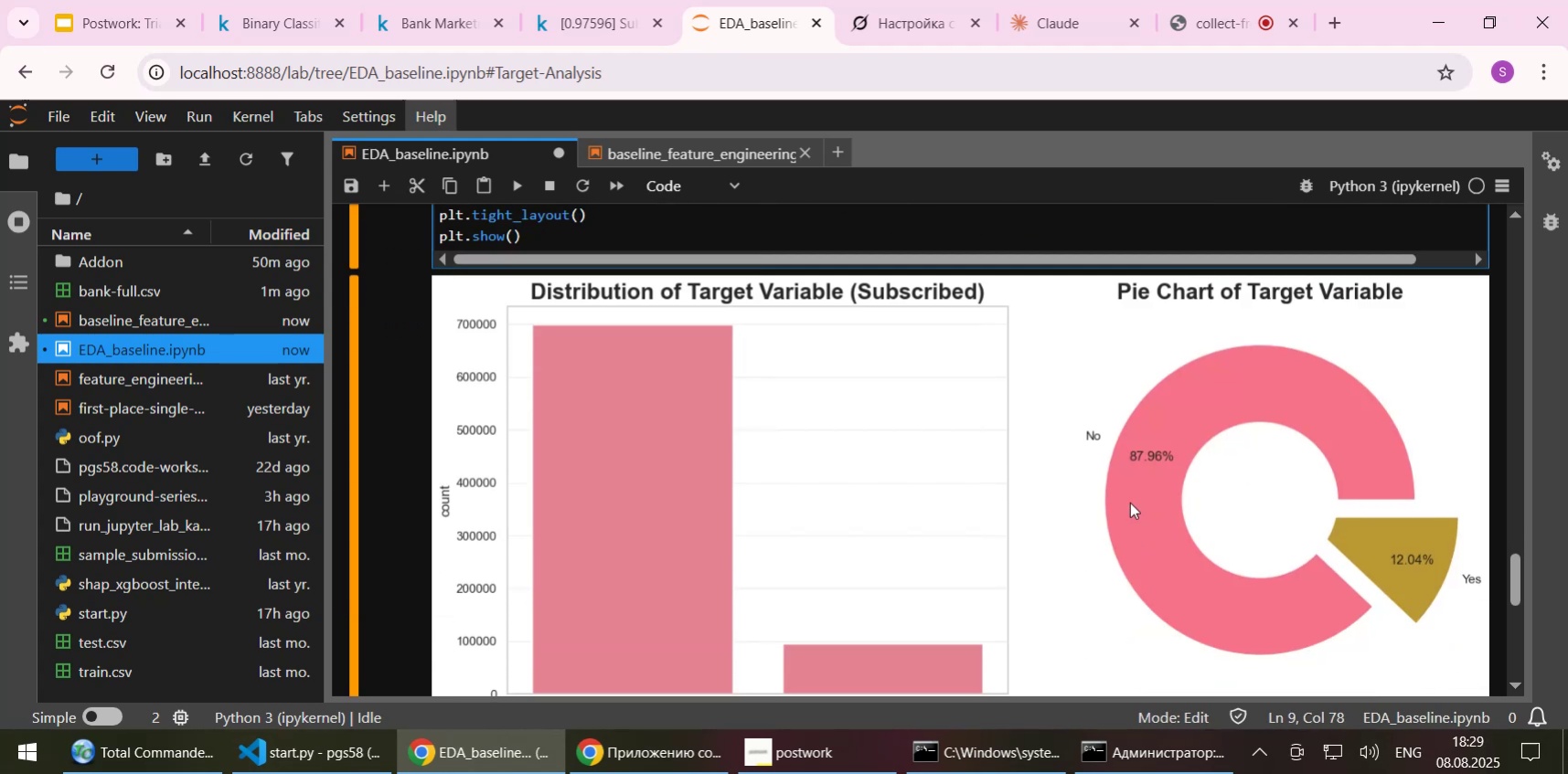 
scroll: coordinate [1129, 502], scroll_direction: up, amount: 1.0
 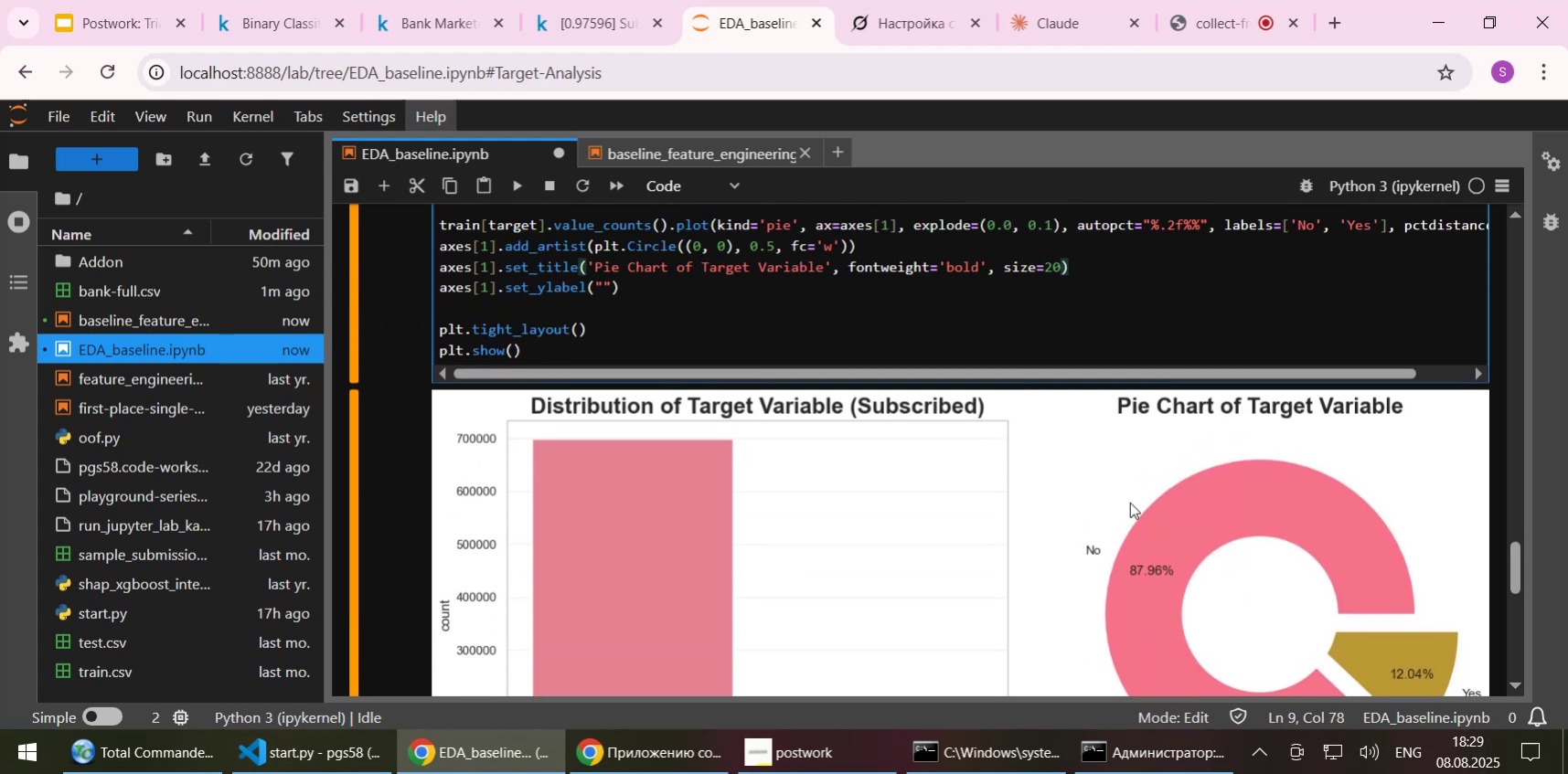 
key(Shift+Enter)
 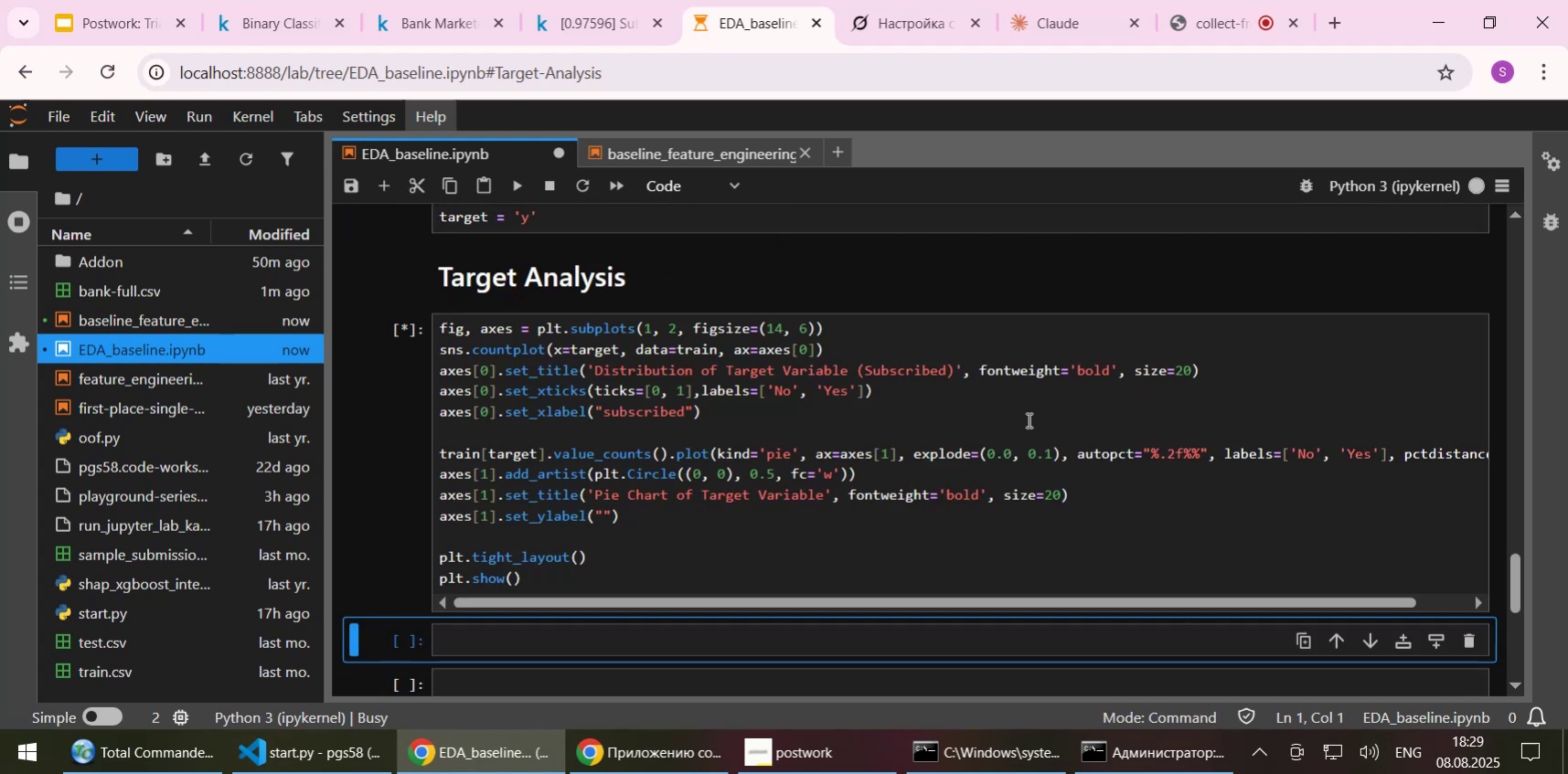 
scroll: coordinate [1027, 426], scroll_direction: down, amount: 4.0
 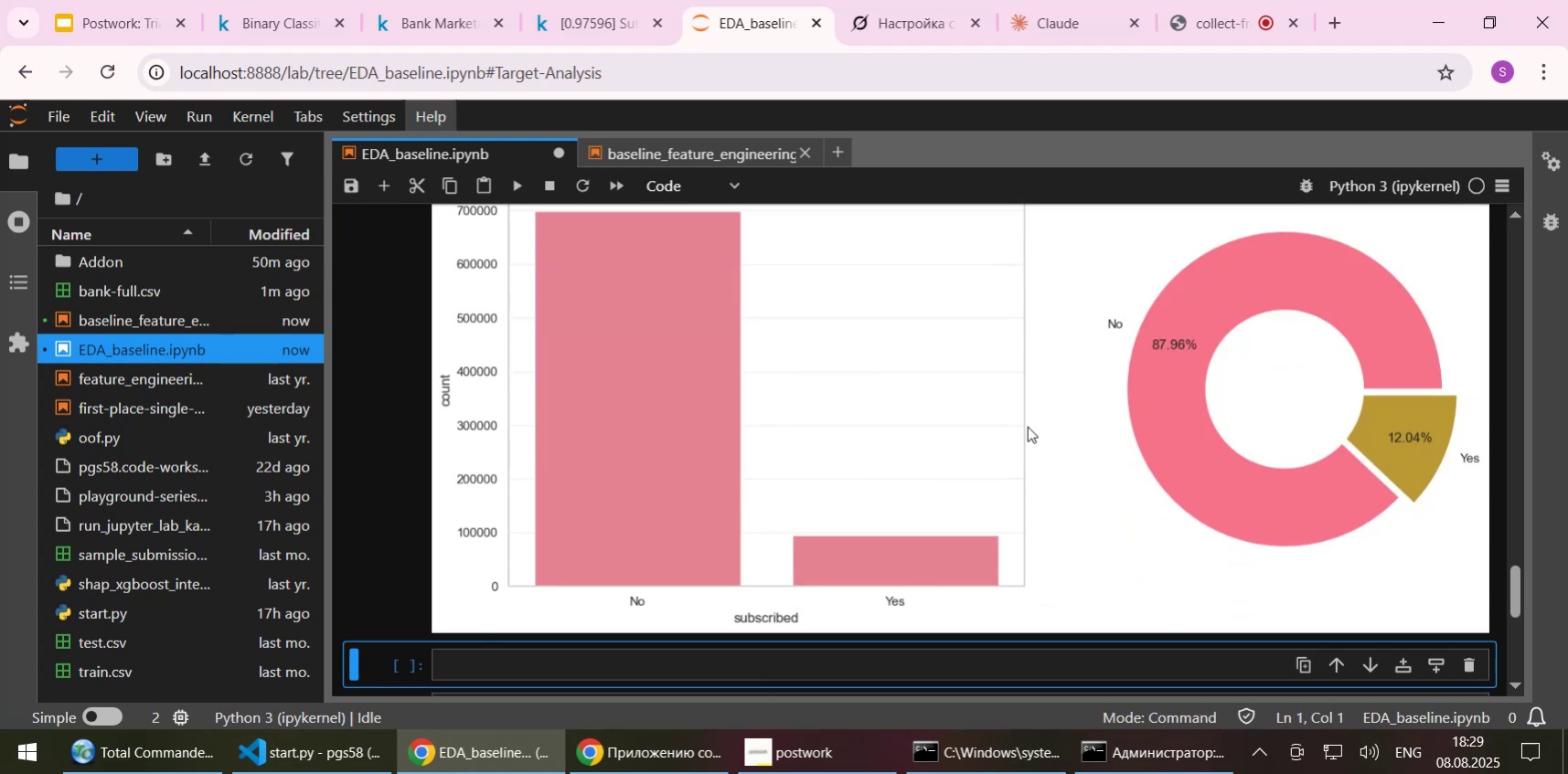 
scroll: coordinate [1027, 426], scroll_direction: up, amount: 1.0
 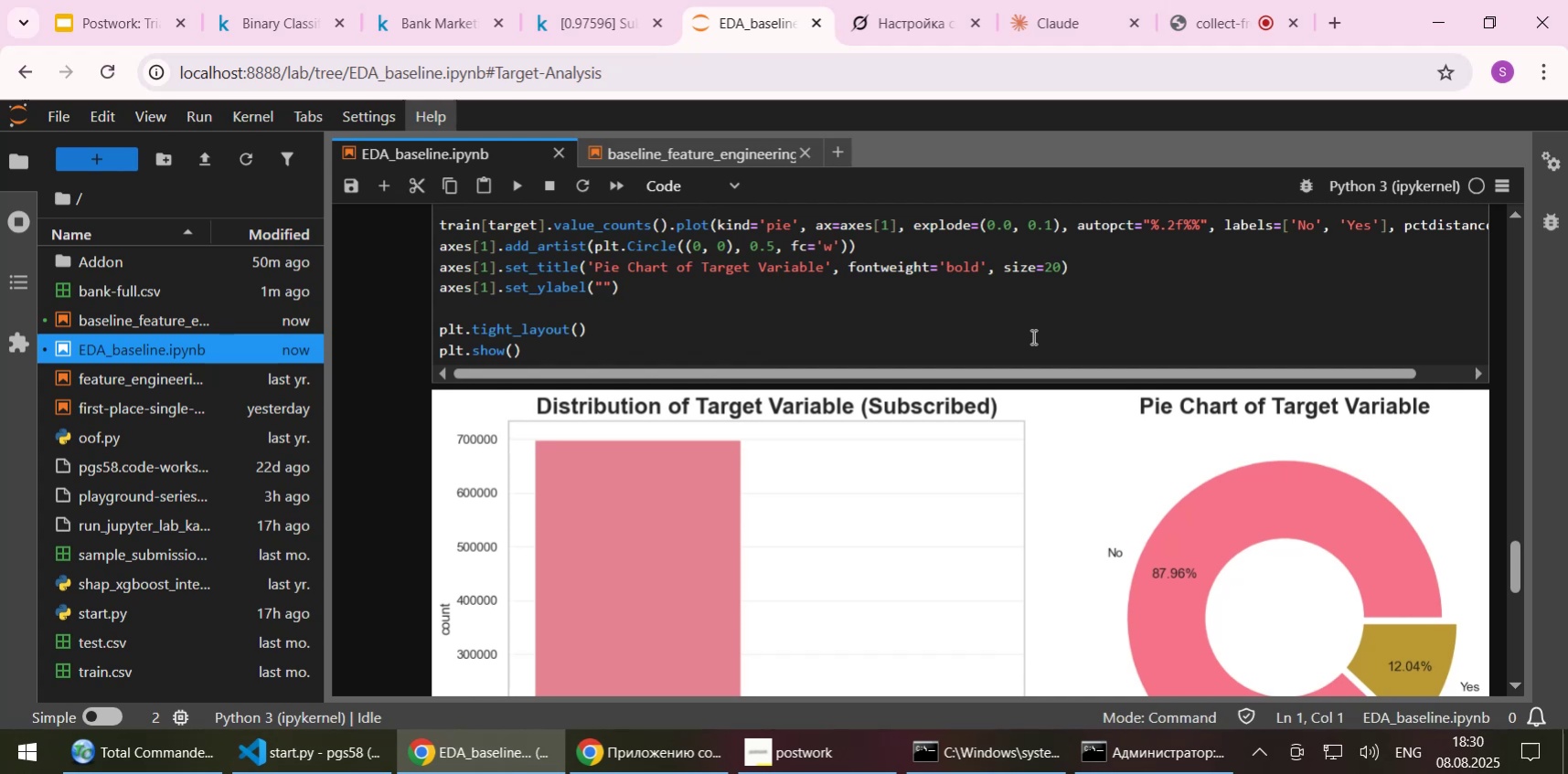 
wait(102.82)
 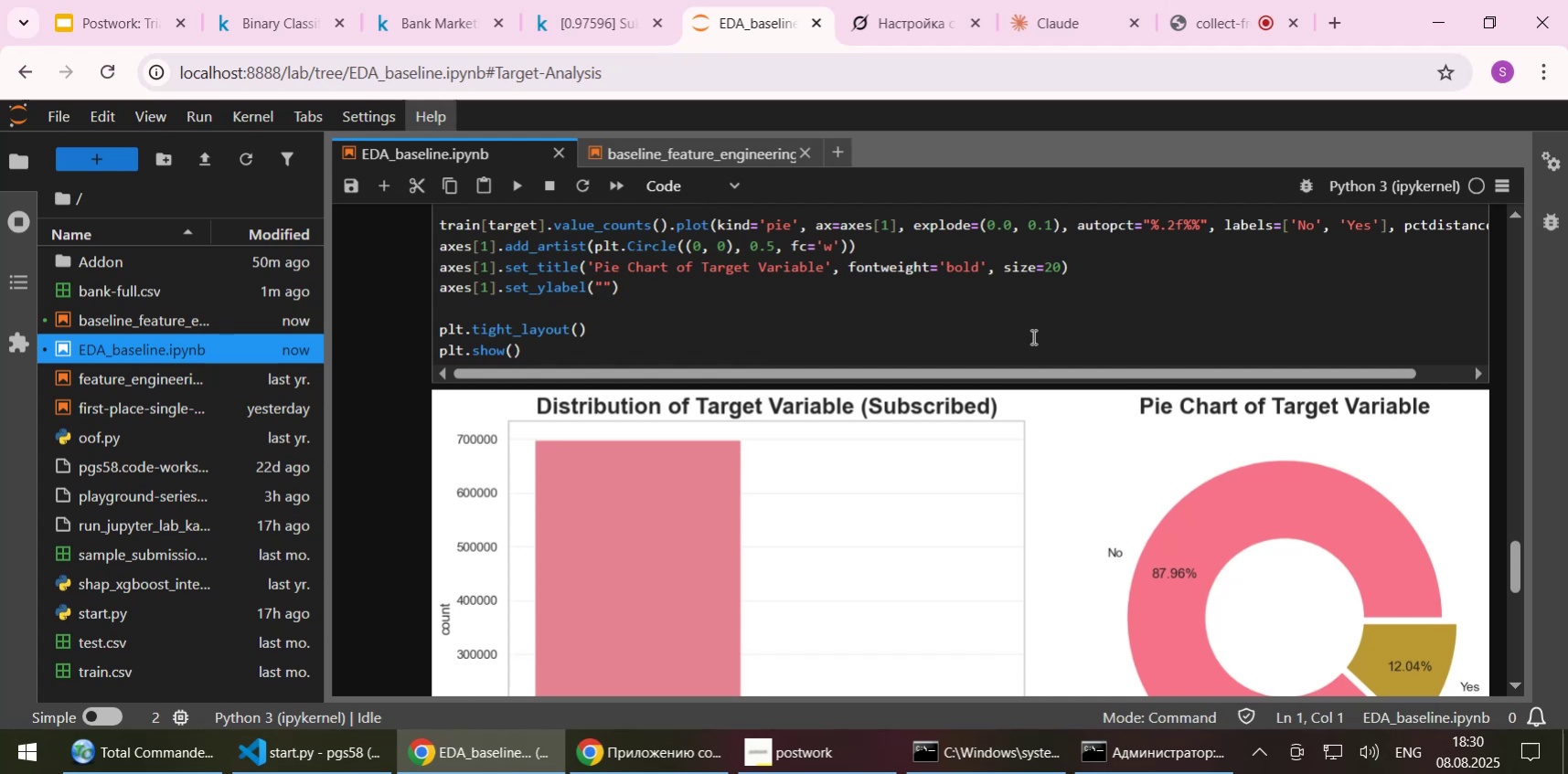 
left_click([1119, 297])
 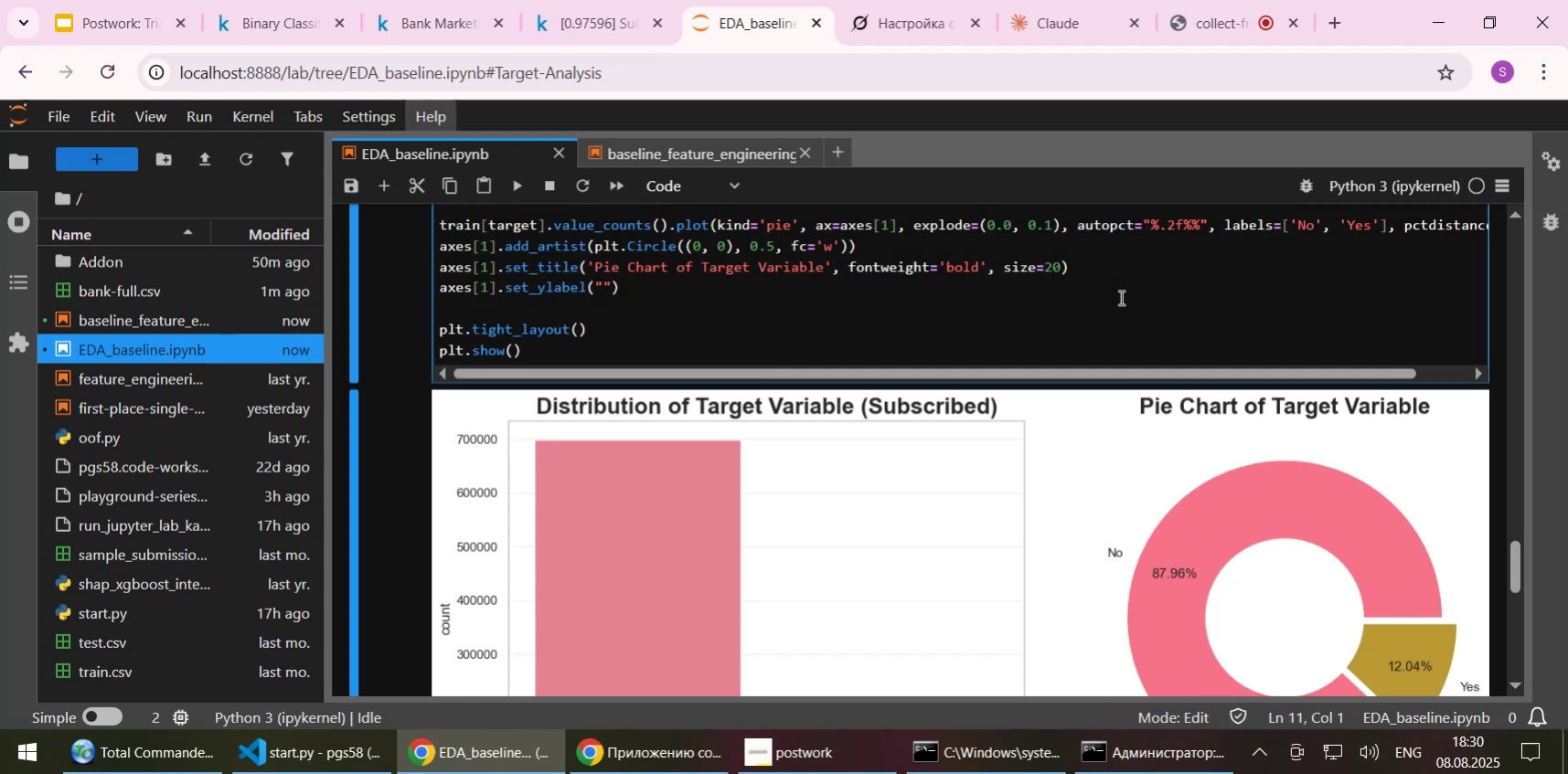 
wait(9.58)
 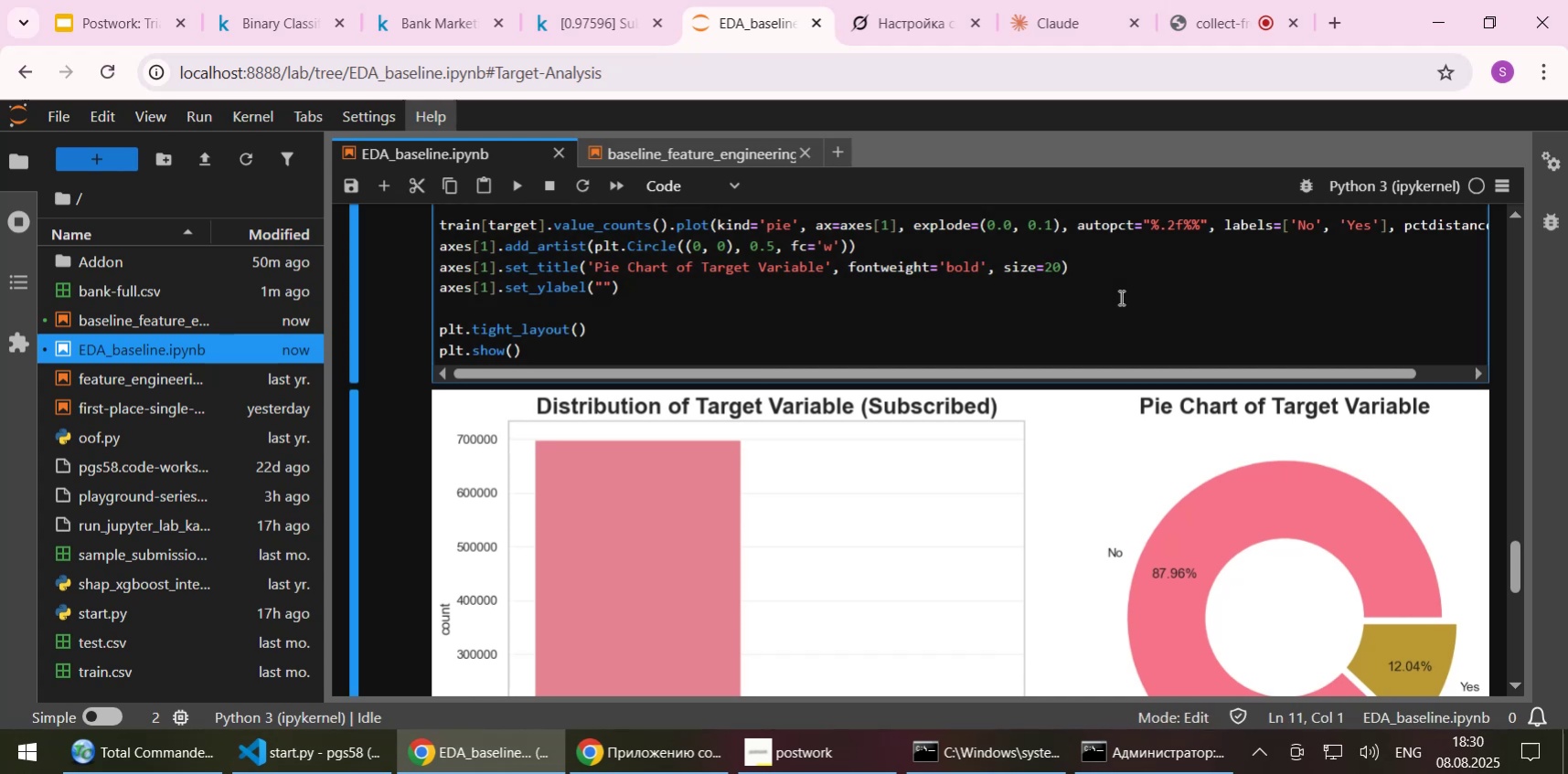 
scroll: coordinate [1096, 258], scroll_direction: down, amount: 1.0
 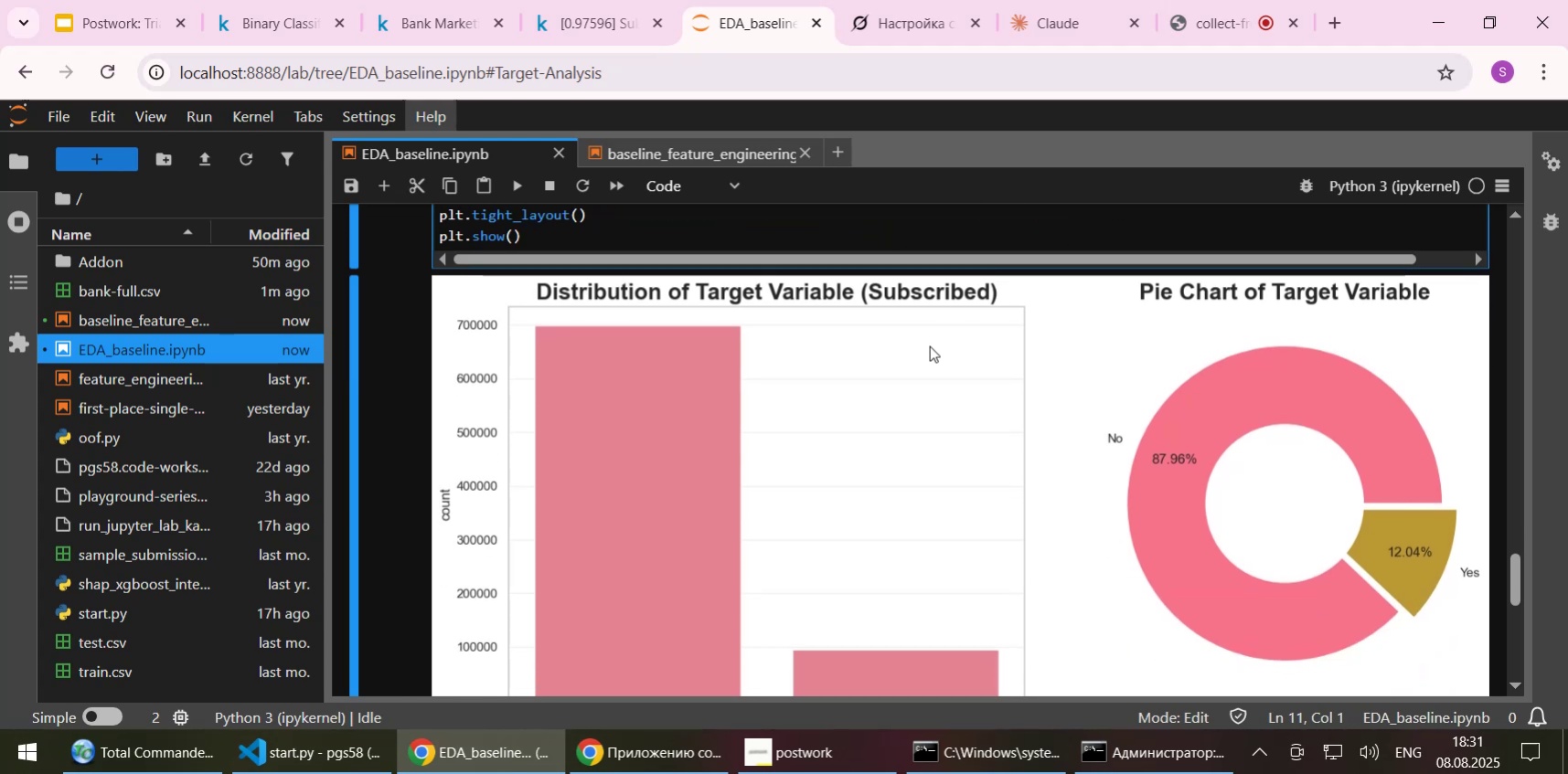 
scroll: coordinate [869, 420], scroll_direction: up, amount: 3.0
 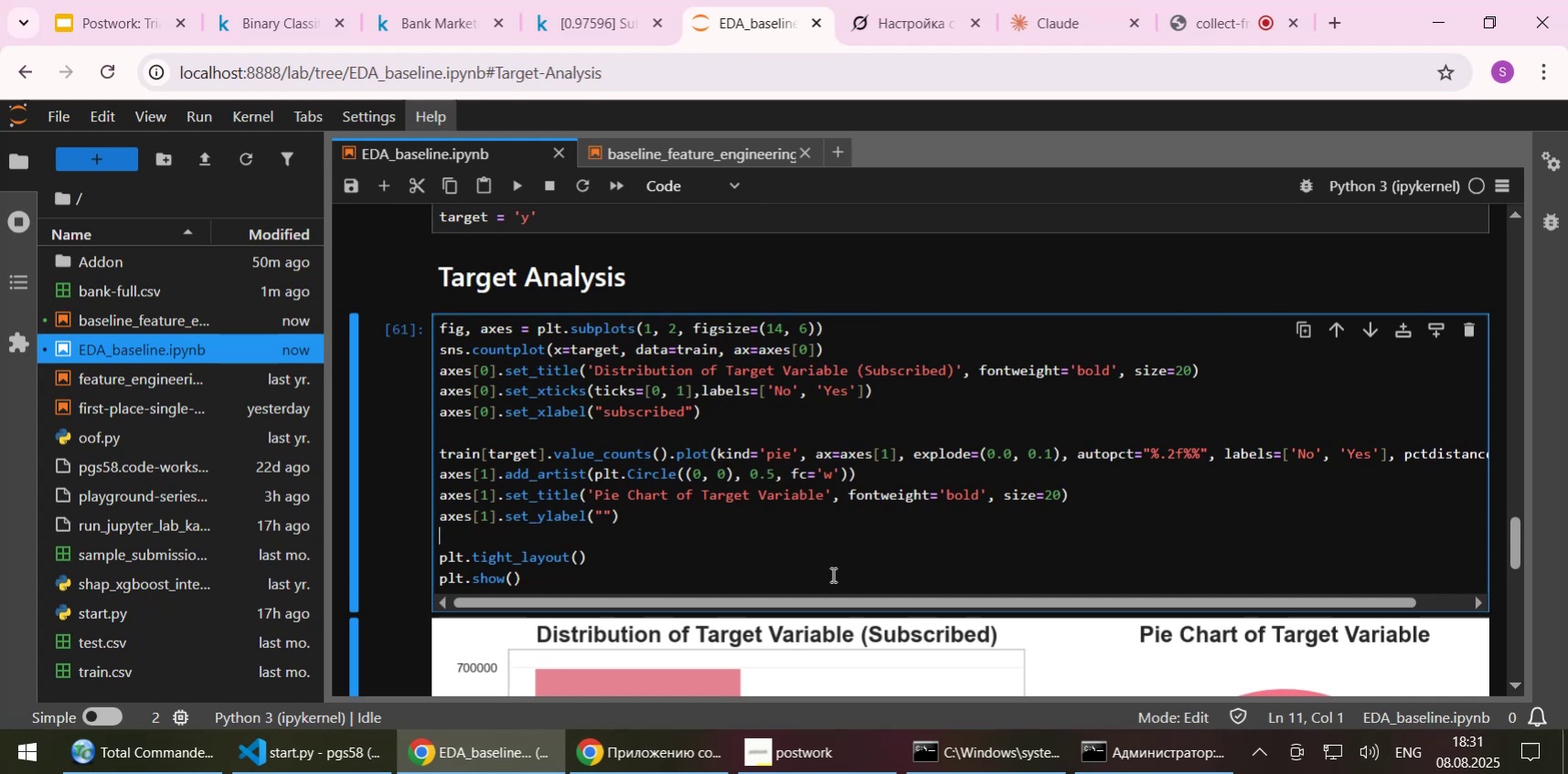 
wait(7.66)
 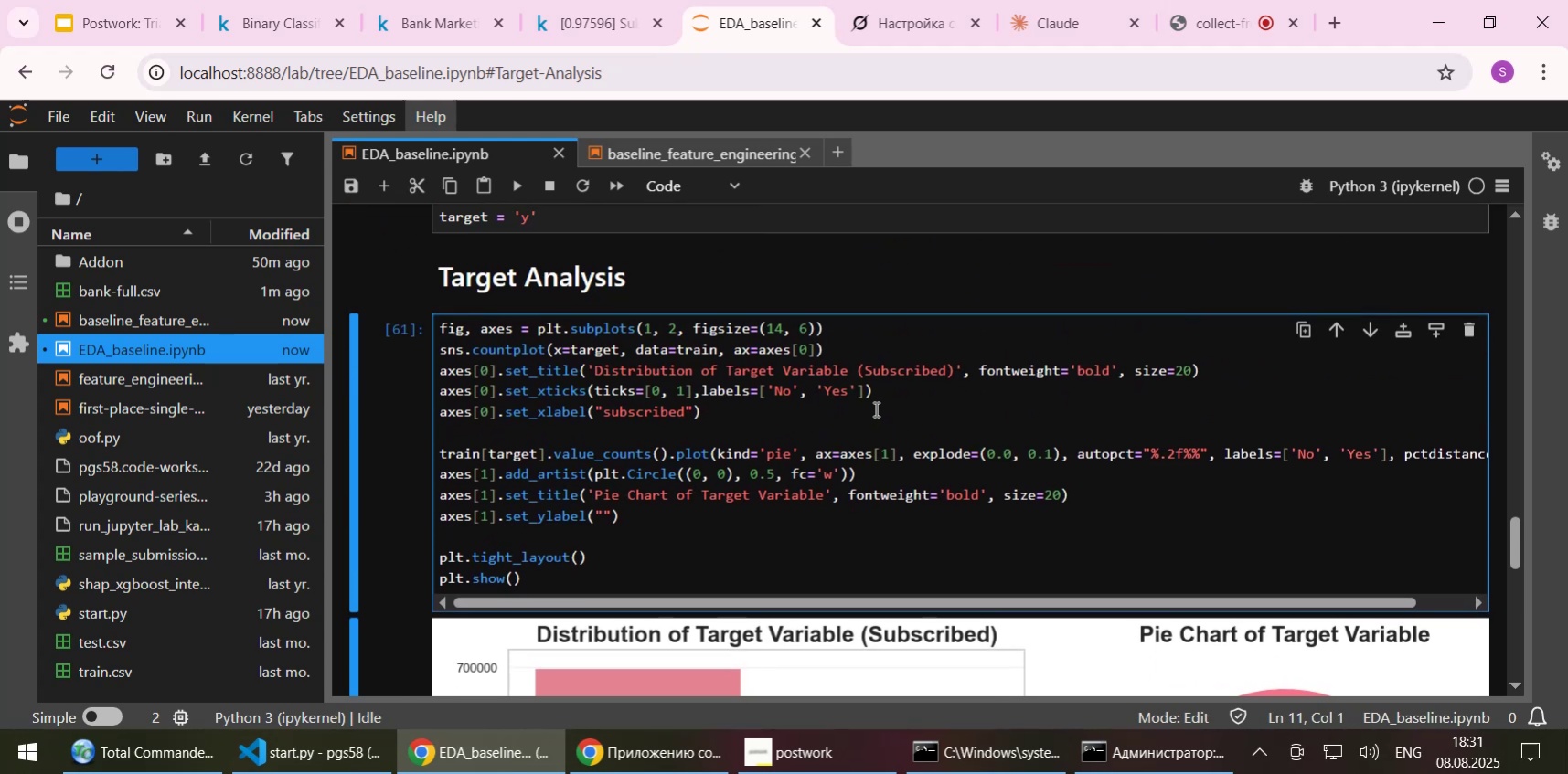 
scroll: coordinate [868, 519], scroll_direction: down, amount: 2.0
 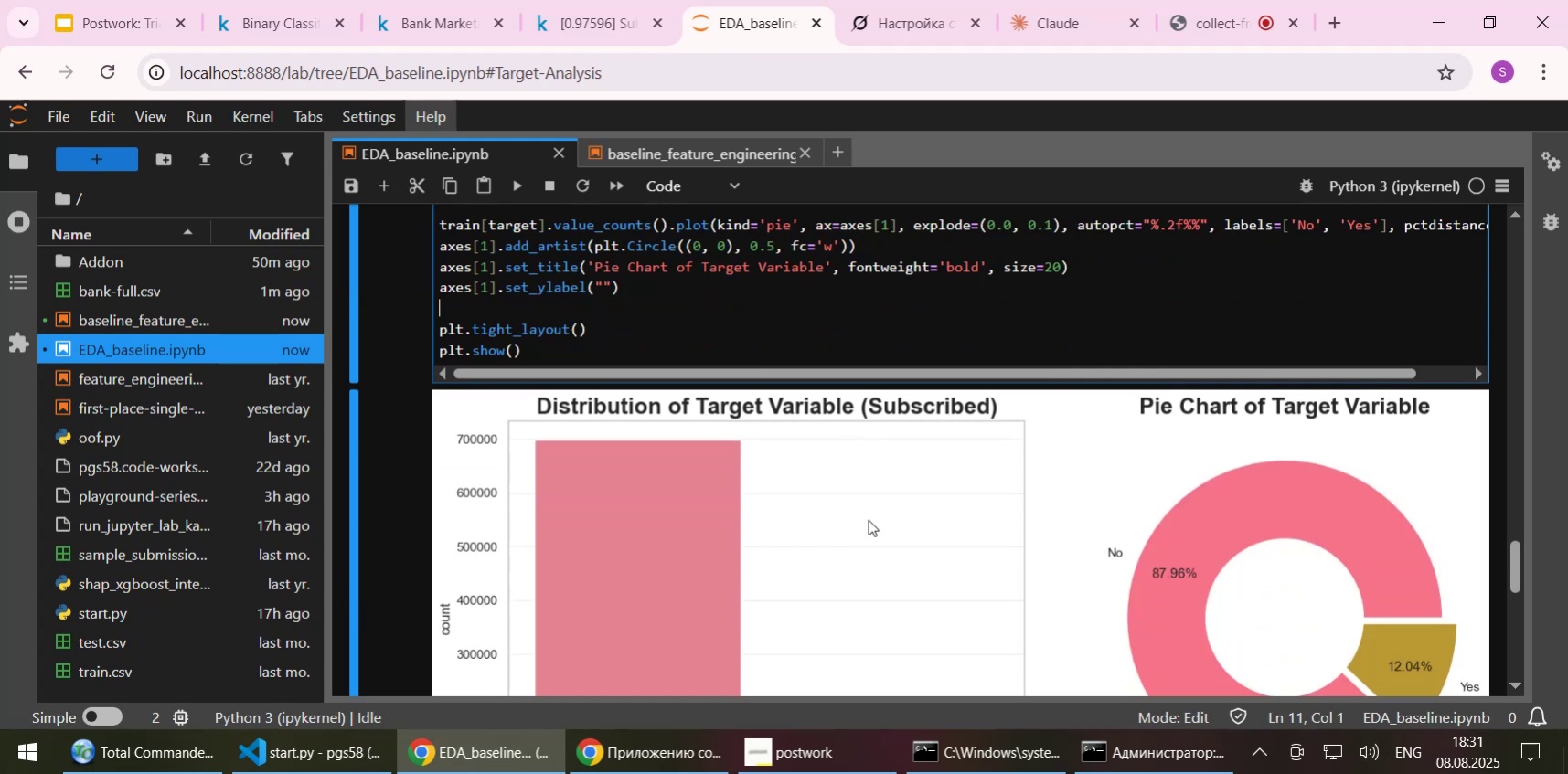 
scroll: coordinate [868, 519], scroll_direction: up, amount: 1.0
 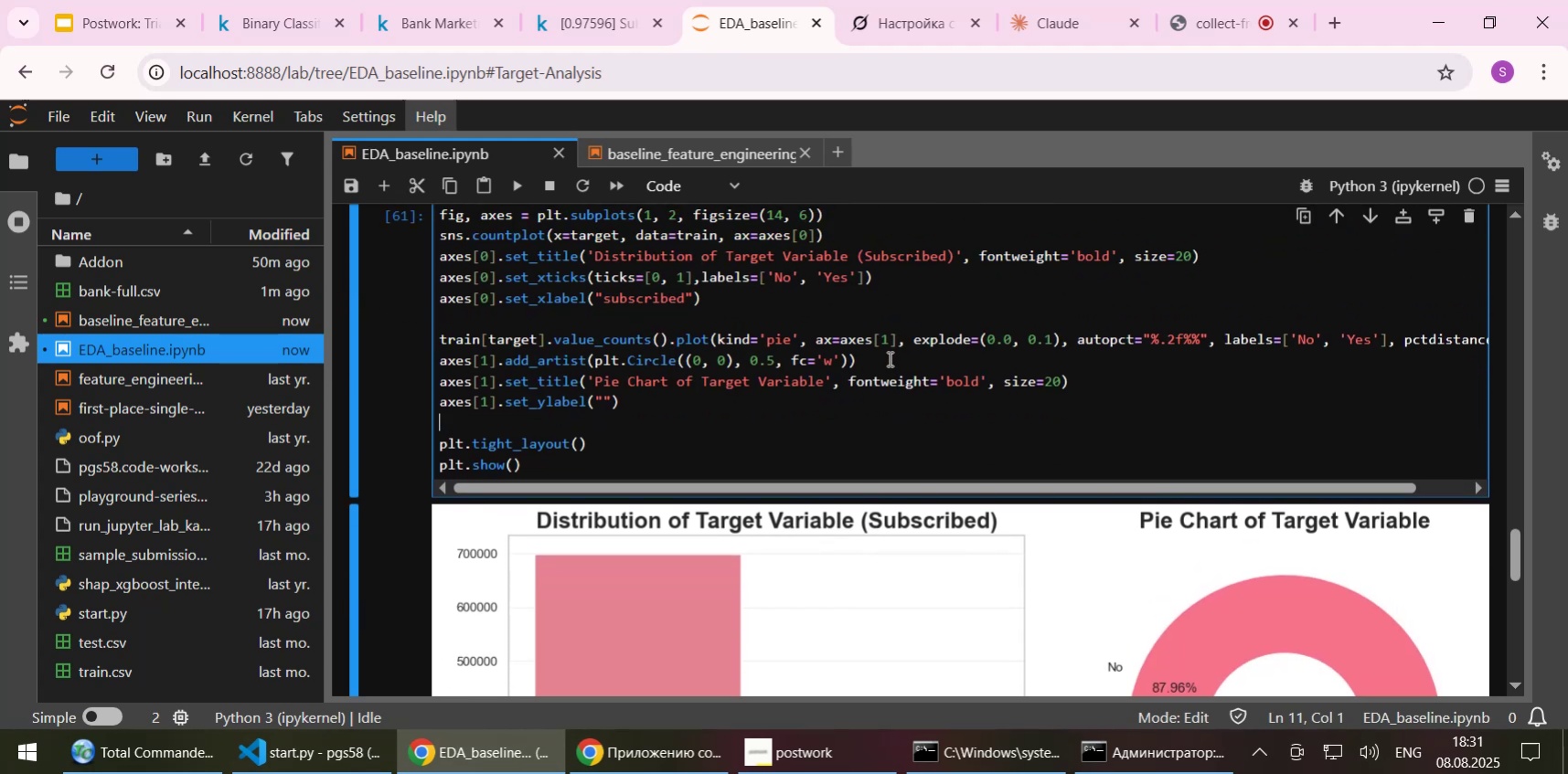 
scroll: coordinate [888, 358], scroll_direction: down, amount: 3.0
 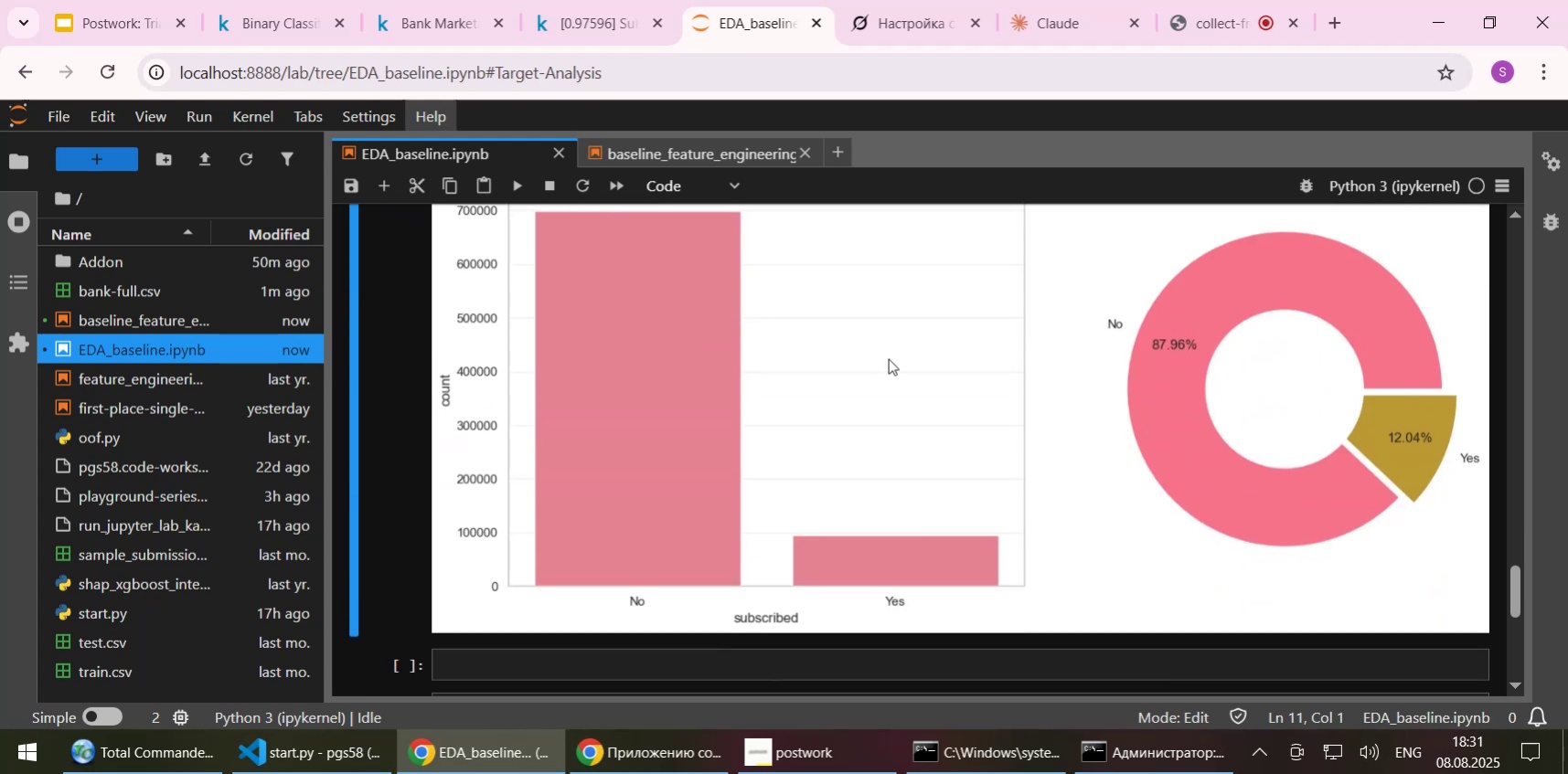 
scroll: coordinate [888, 358], scroll_direction: up, amount: 1.0
 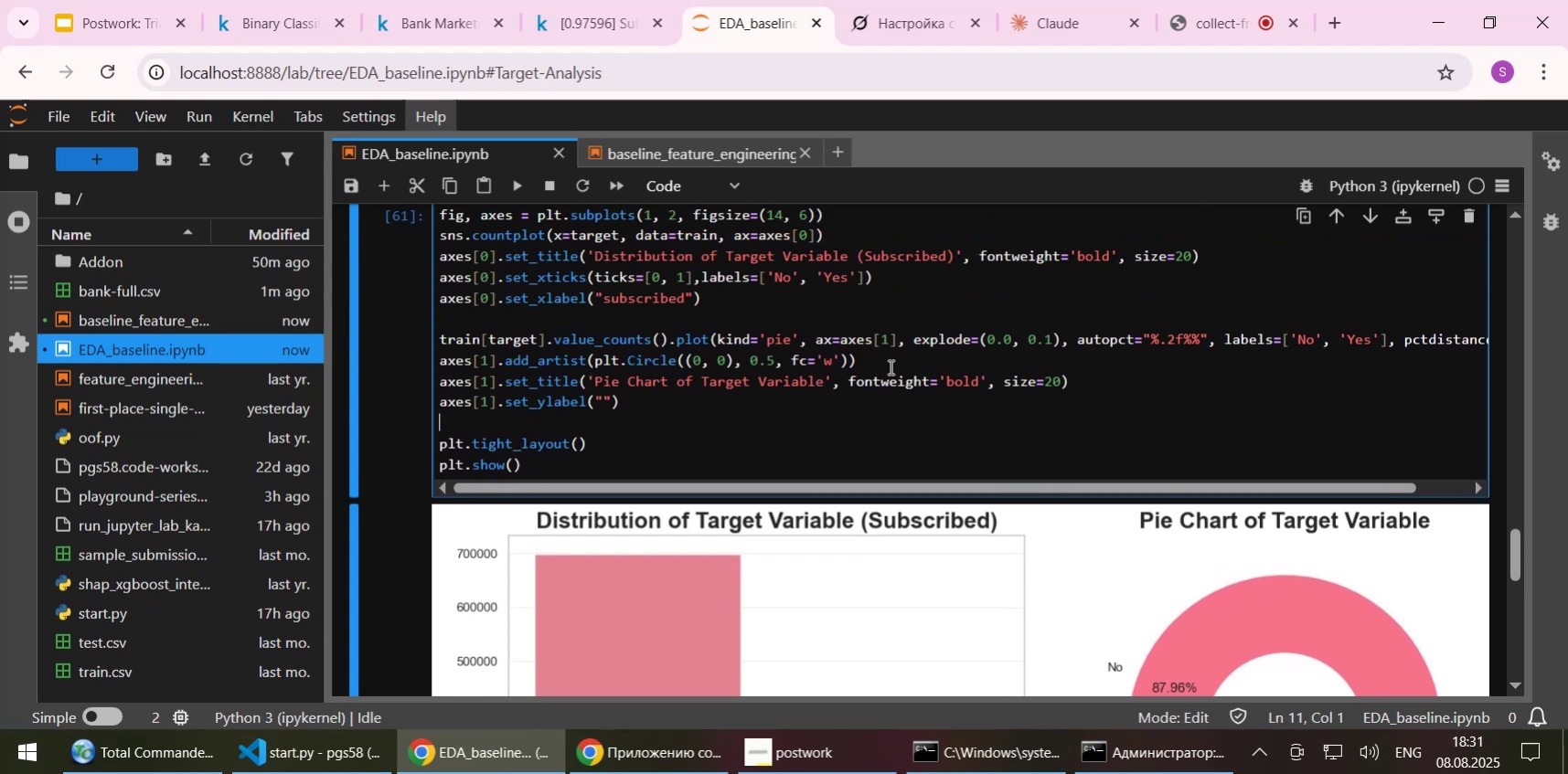 
scroll: coordinate [889, 366], scroll_direction: down, amount: 3.0
 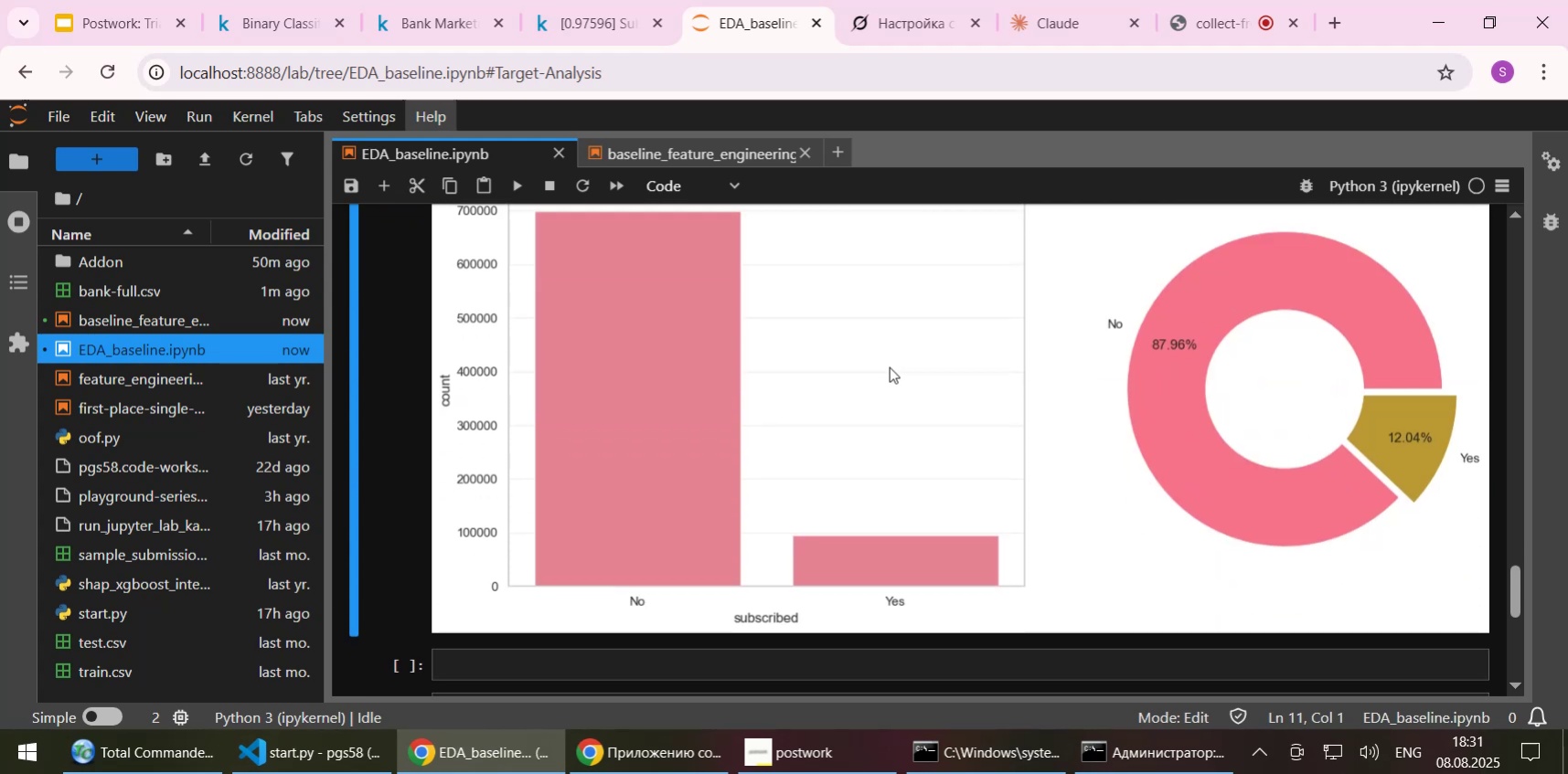 
scroll: coordinate [889, 366], scroll_direction: up, amount: 2.0
 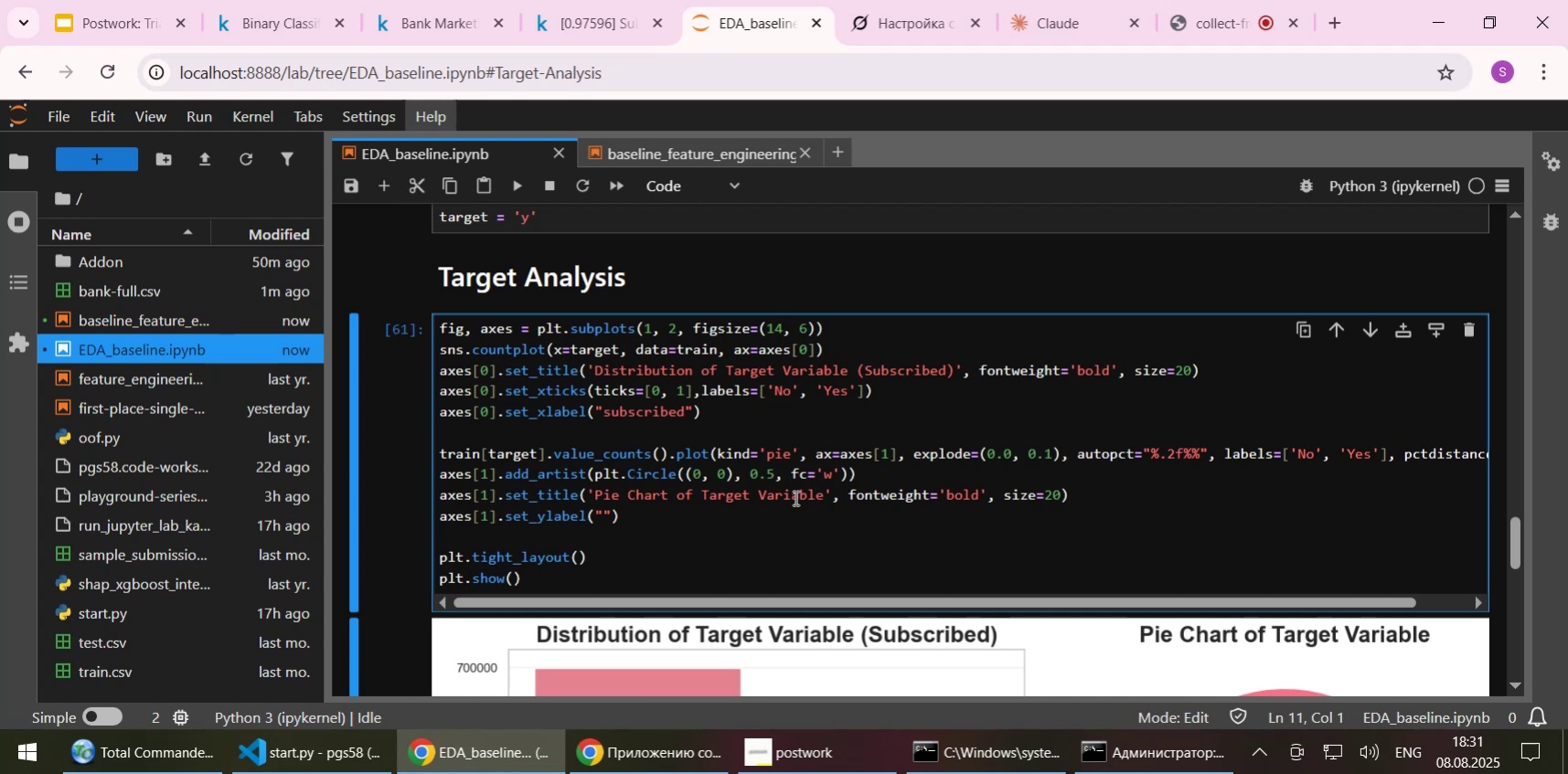 
wait(26.62)
 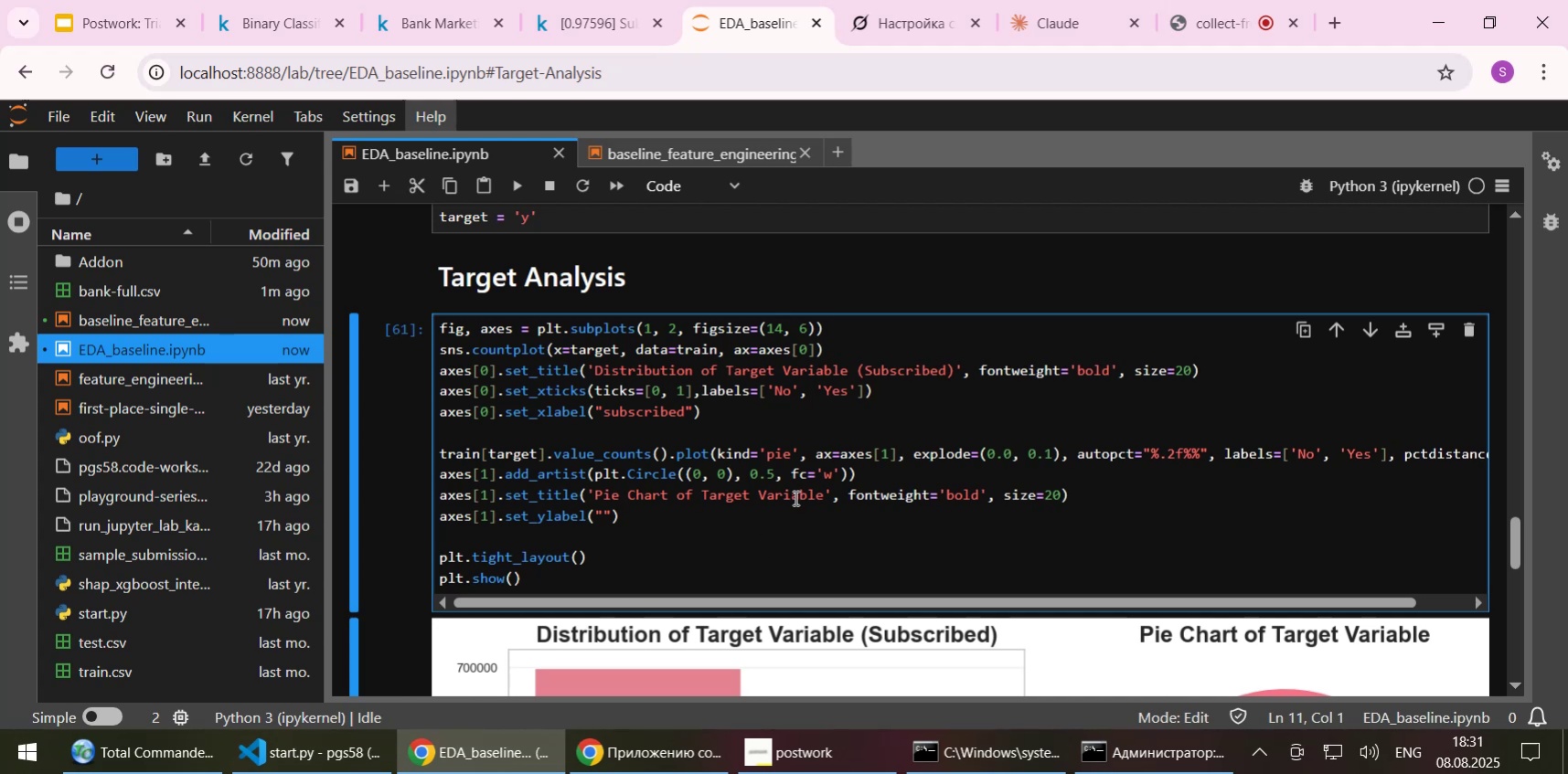 
left_click([709, 564])
 